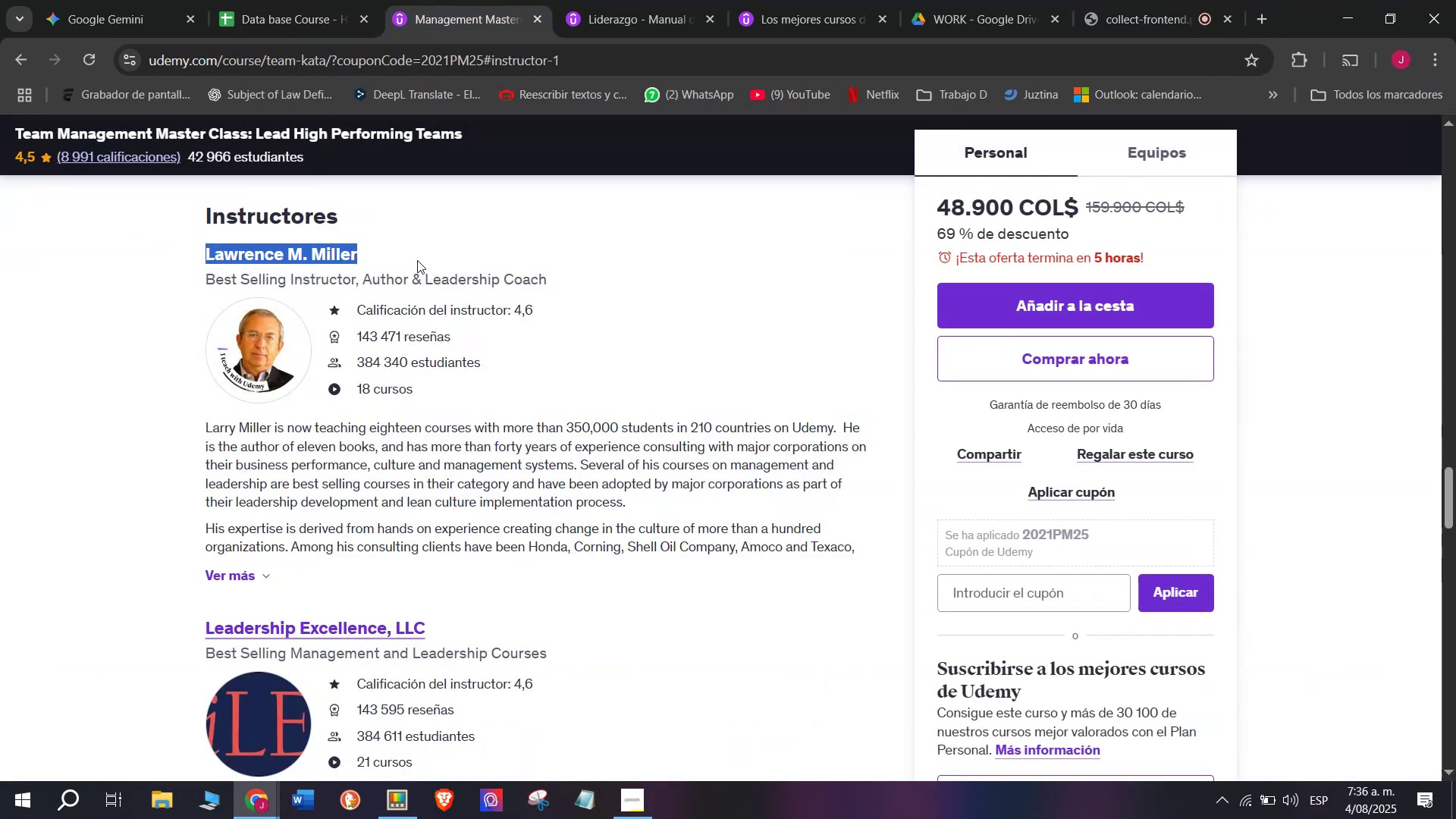 
scroll: coordinate [512, 442], scroll_direction: up, amount: 3.0
 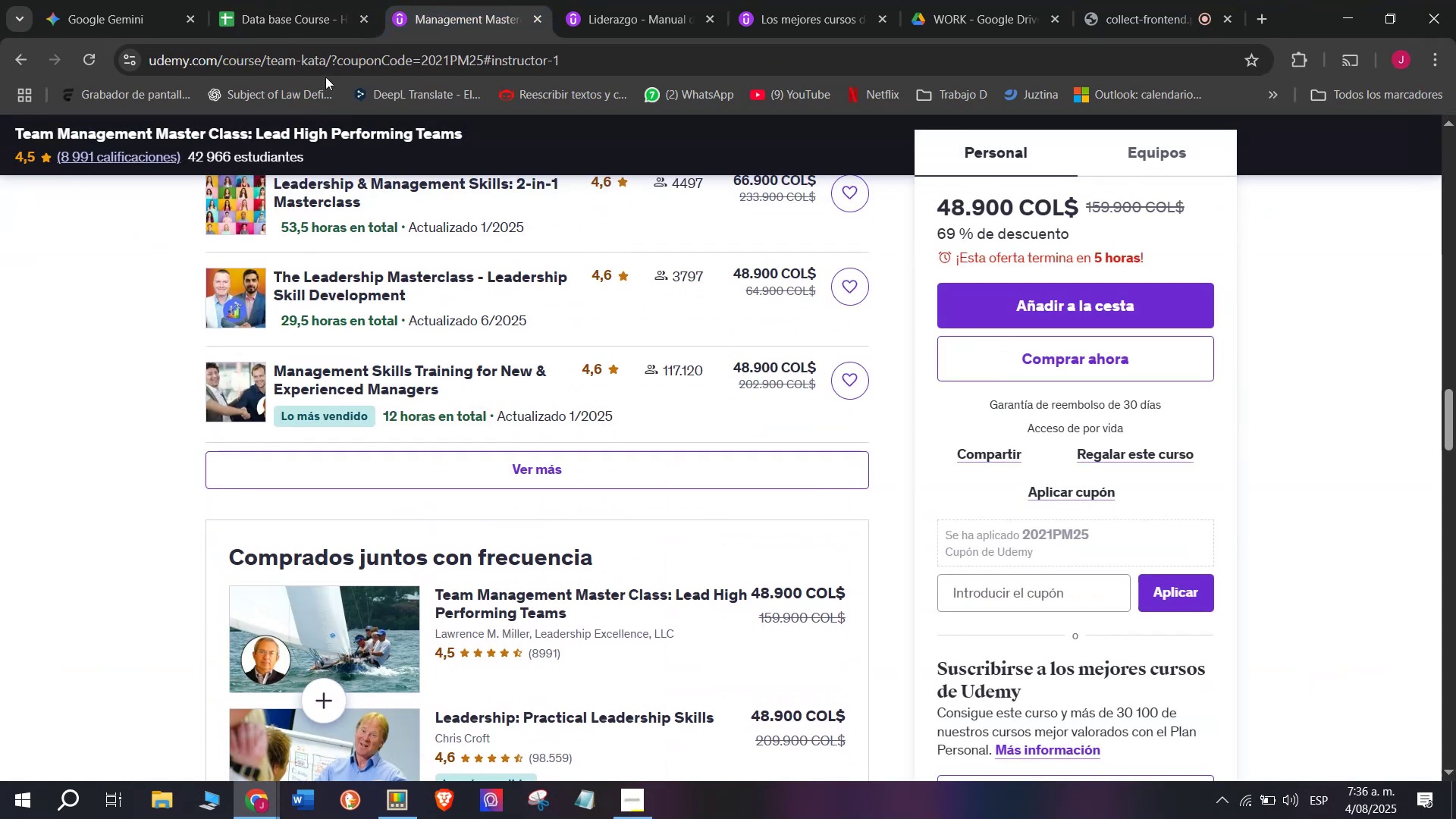 
left_click([291, 0])
 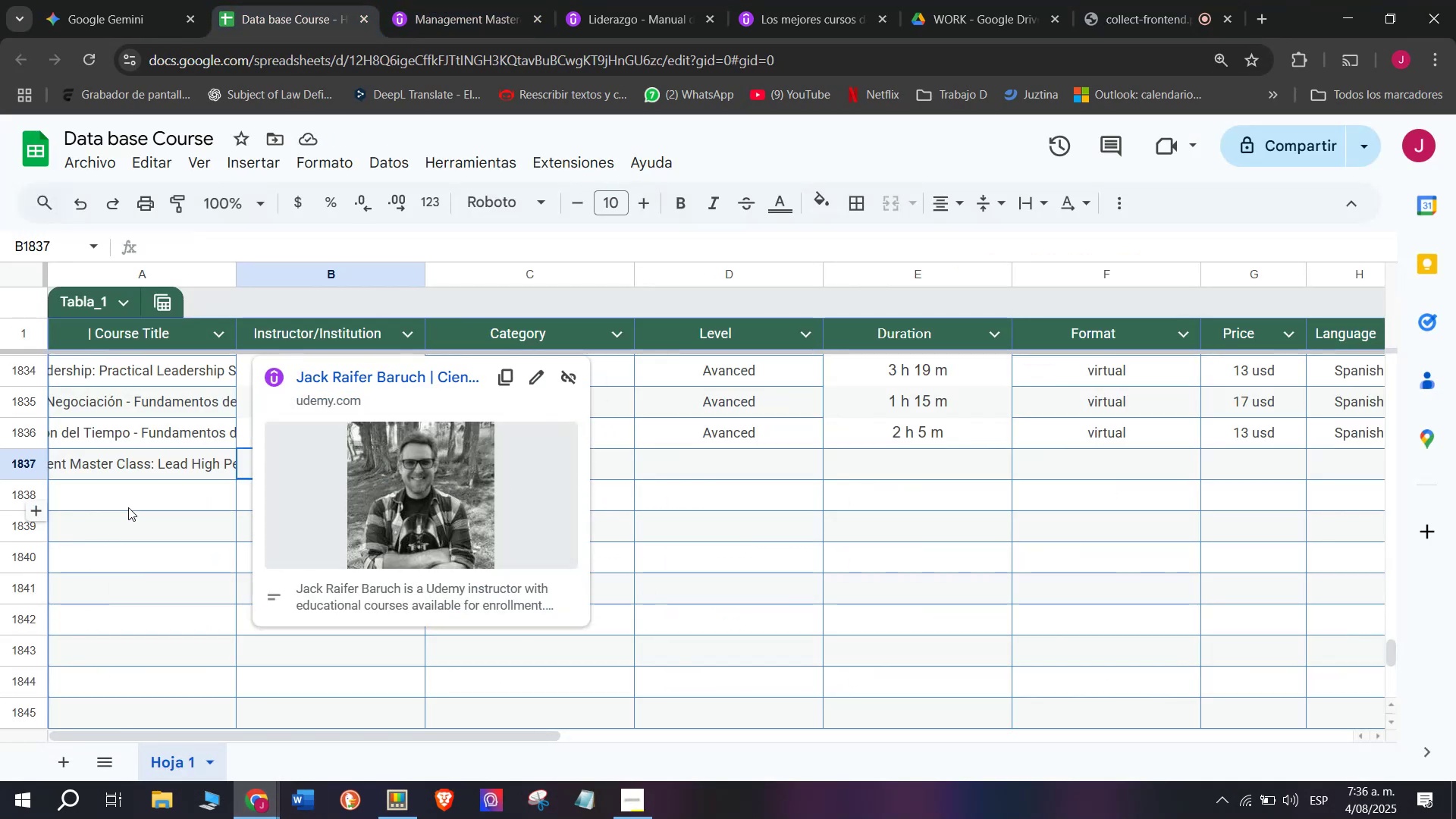 
key(Control+ControlLeft)
 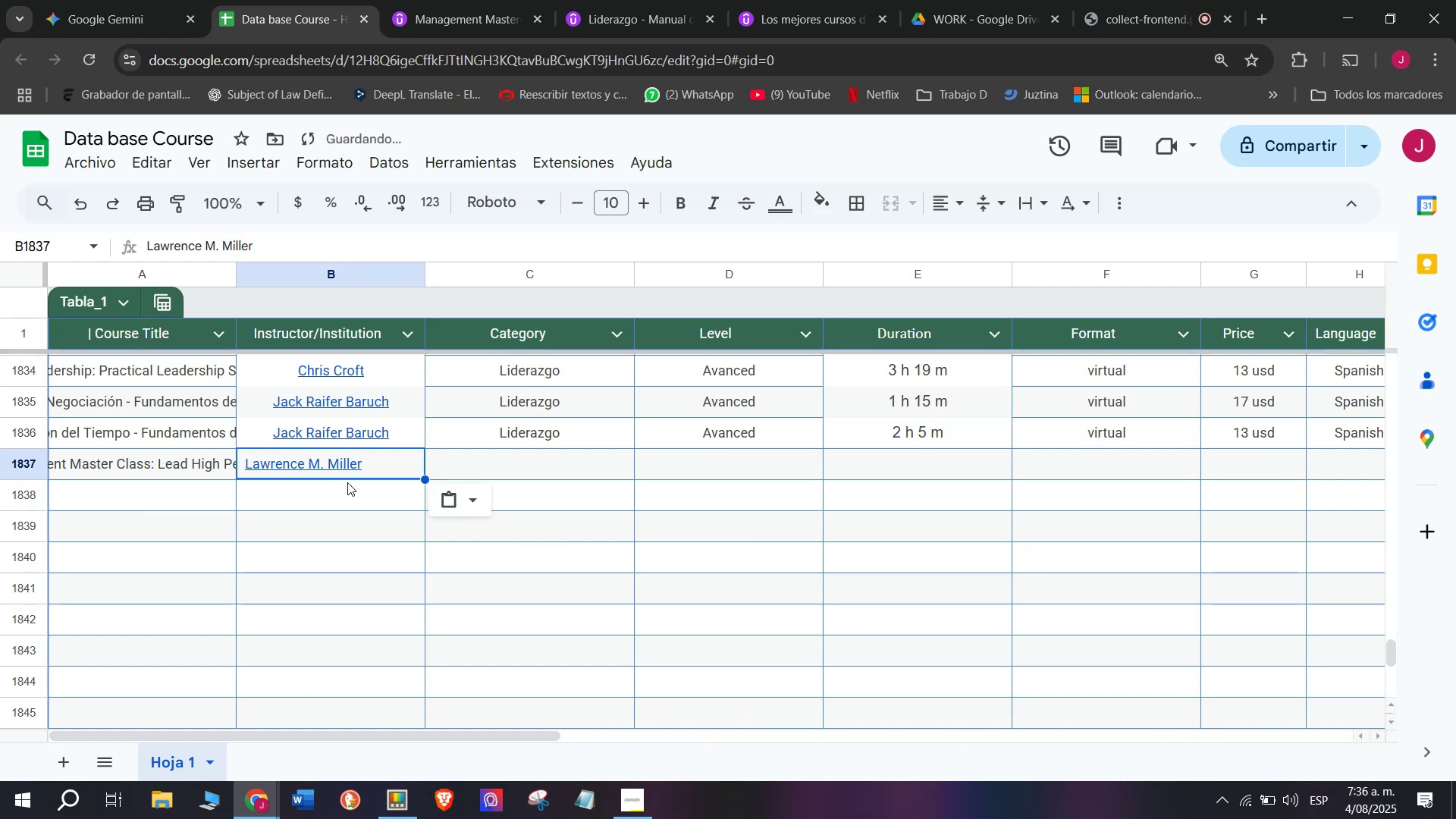 
key(Z)
 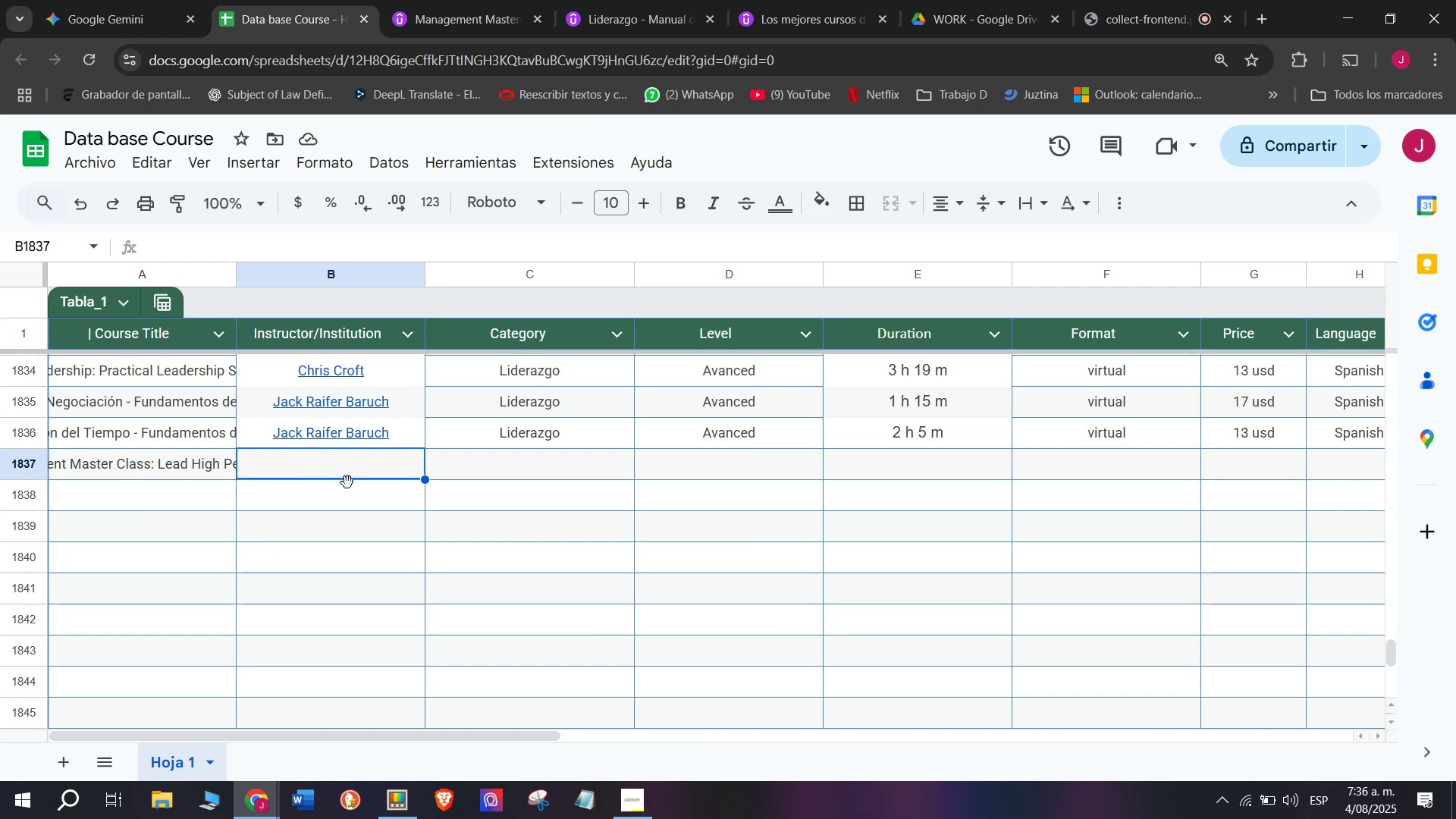 
key(Control+V)
 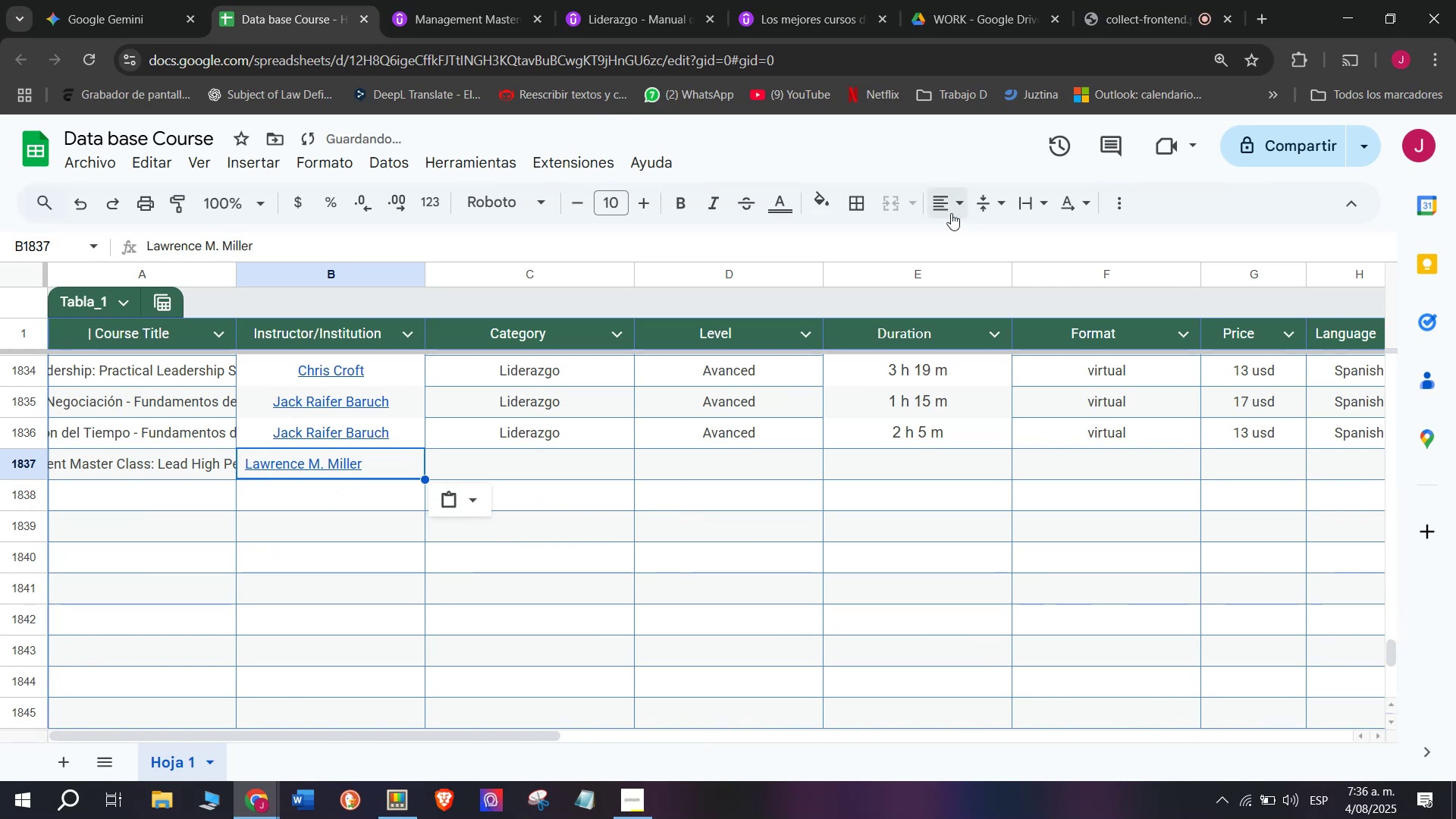 
double_click([974, 239])
 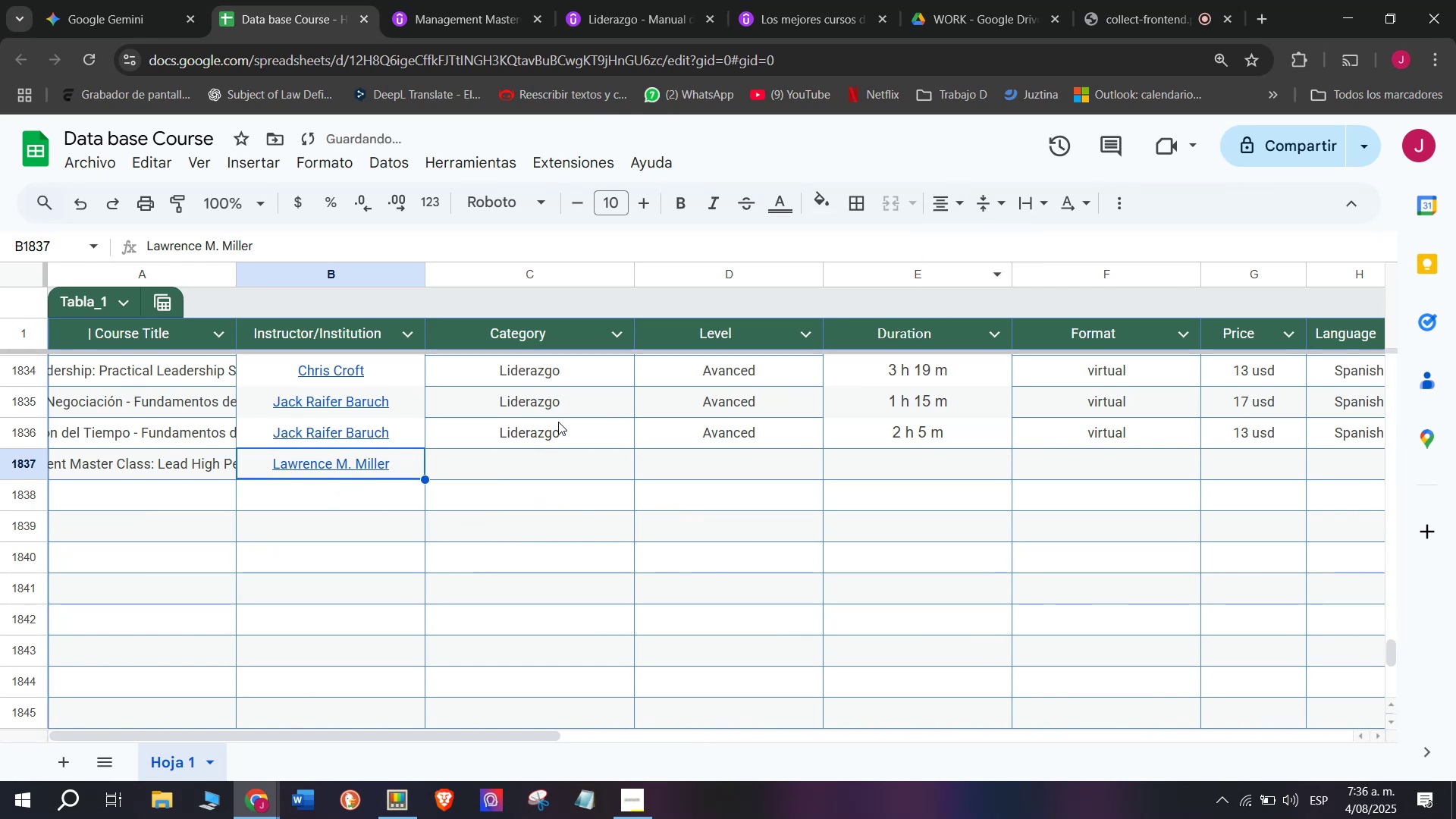 
left_click([562, 425])
 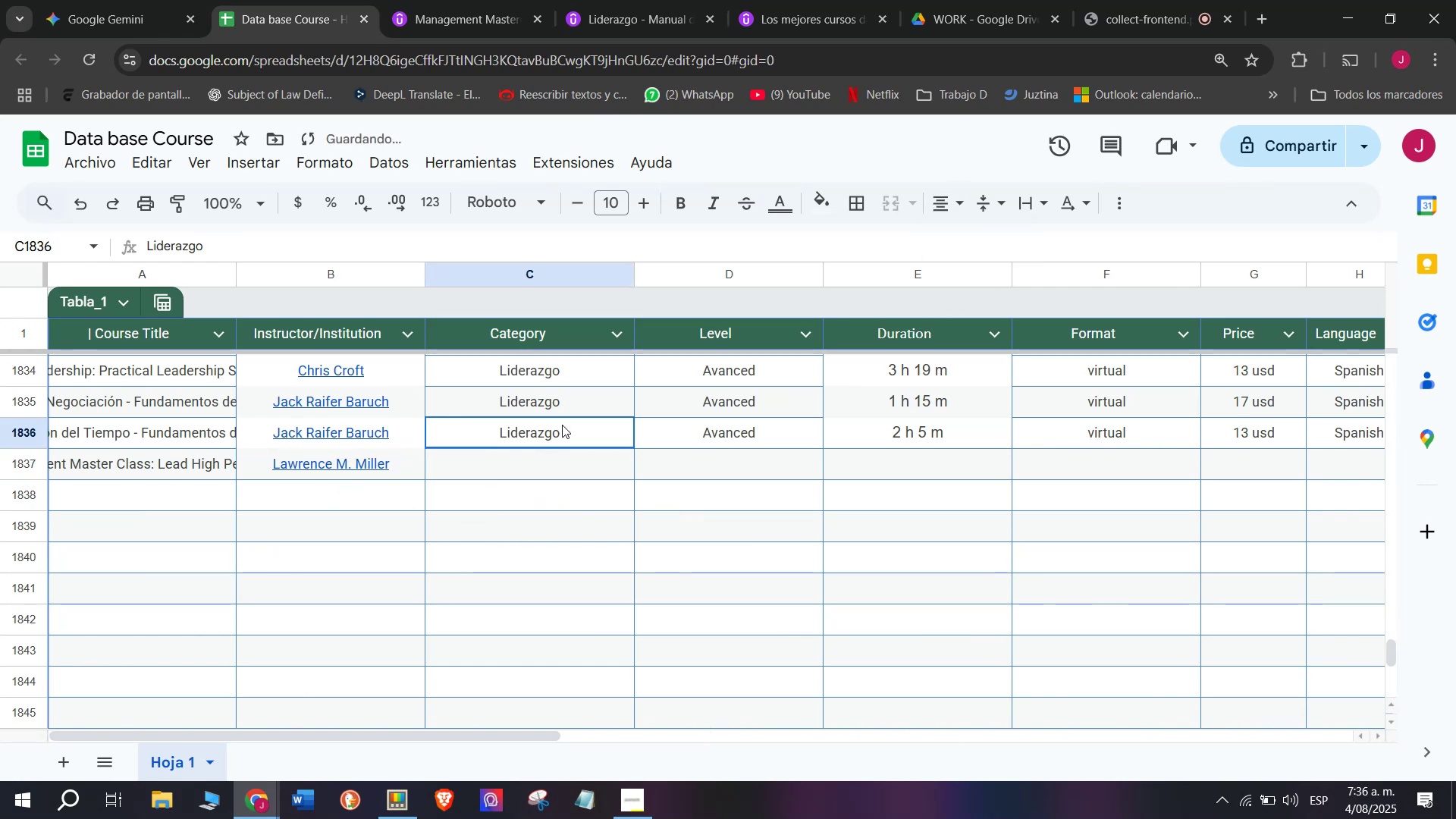 
key(Control+ControlLeft)
 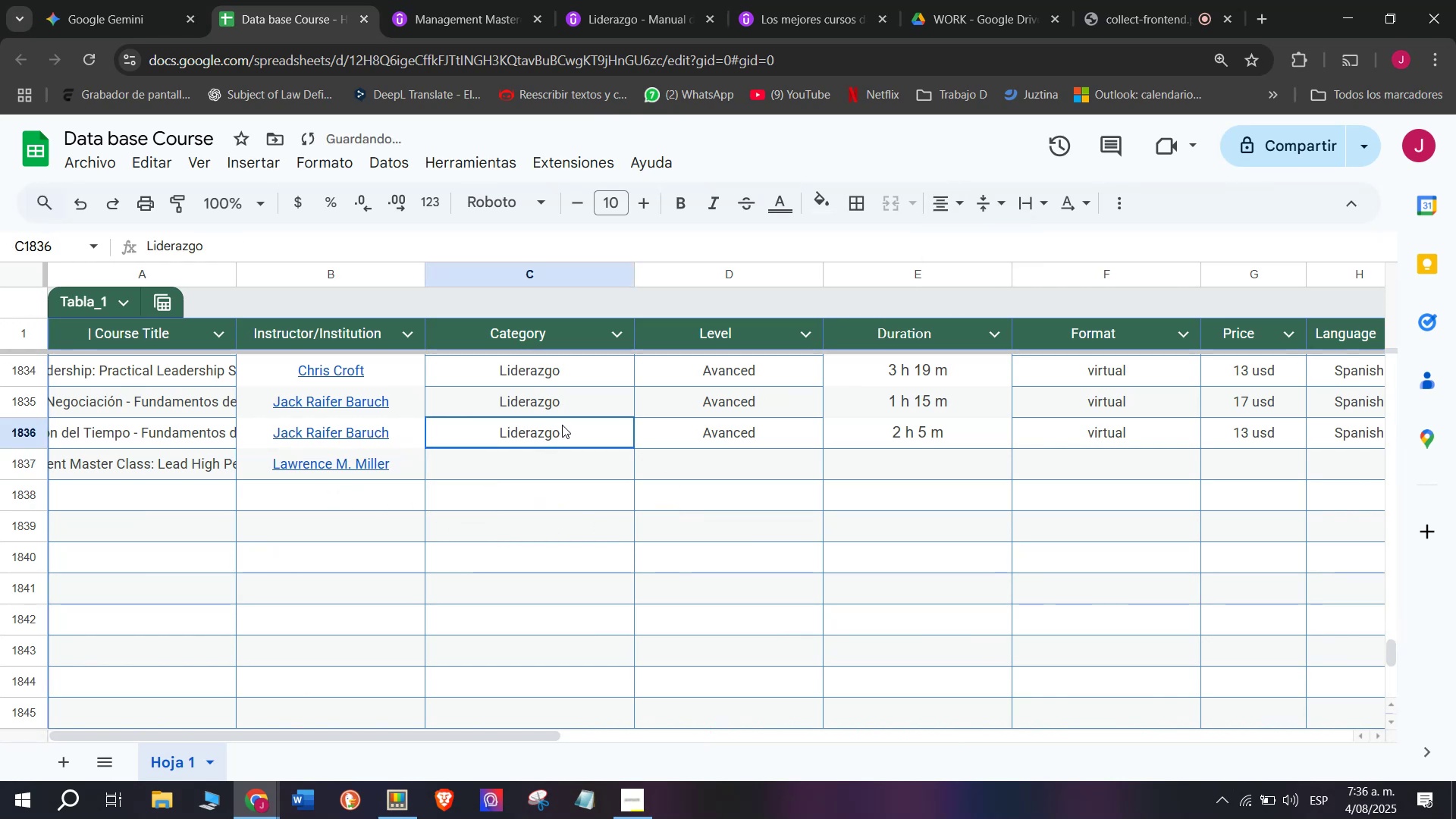 
key(Break)
 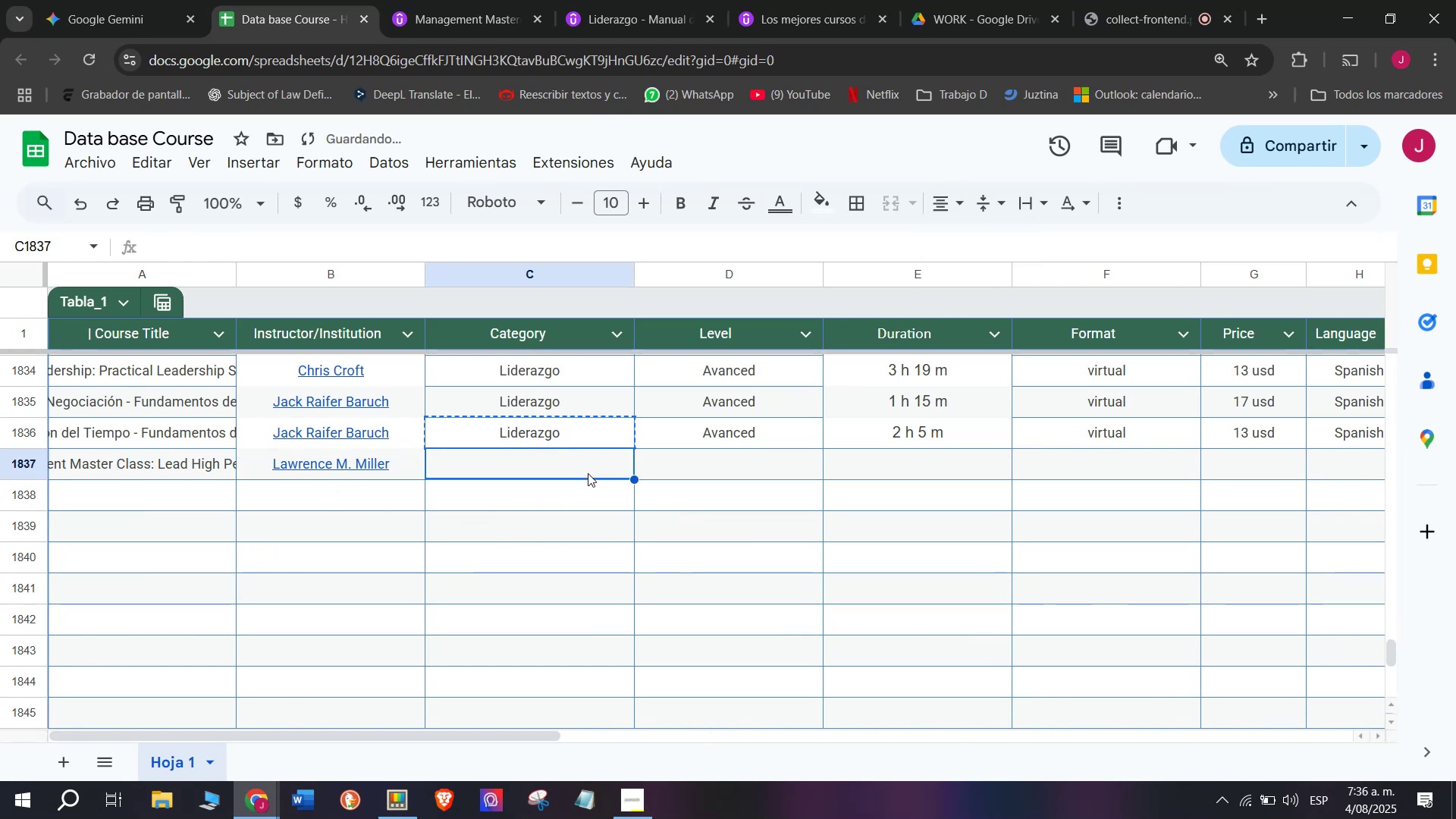 
key(Control+C)
 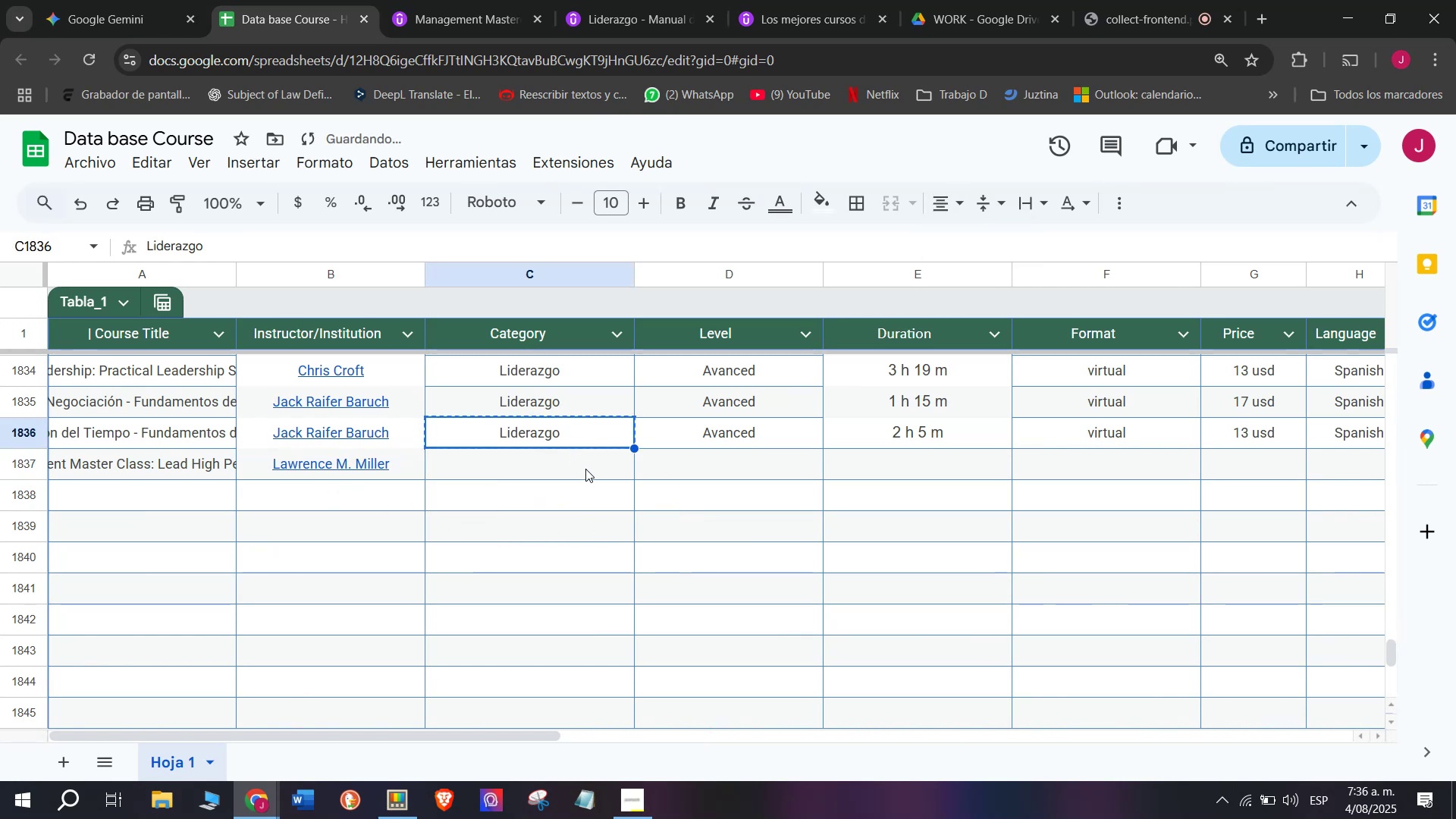 
double_click([588, 473])
 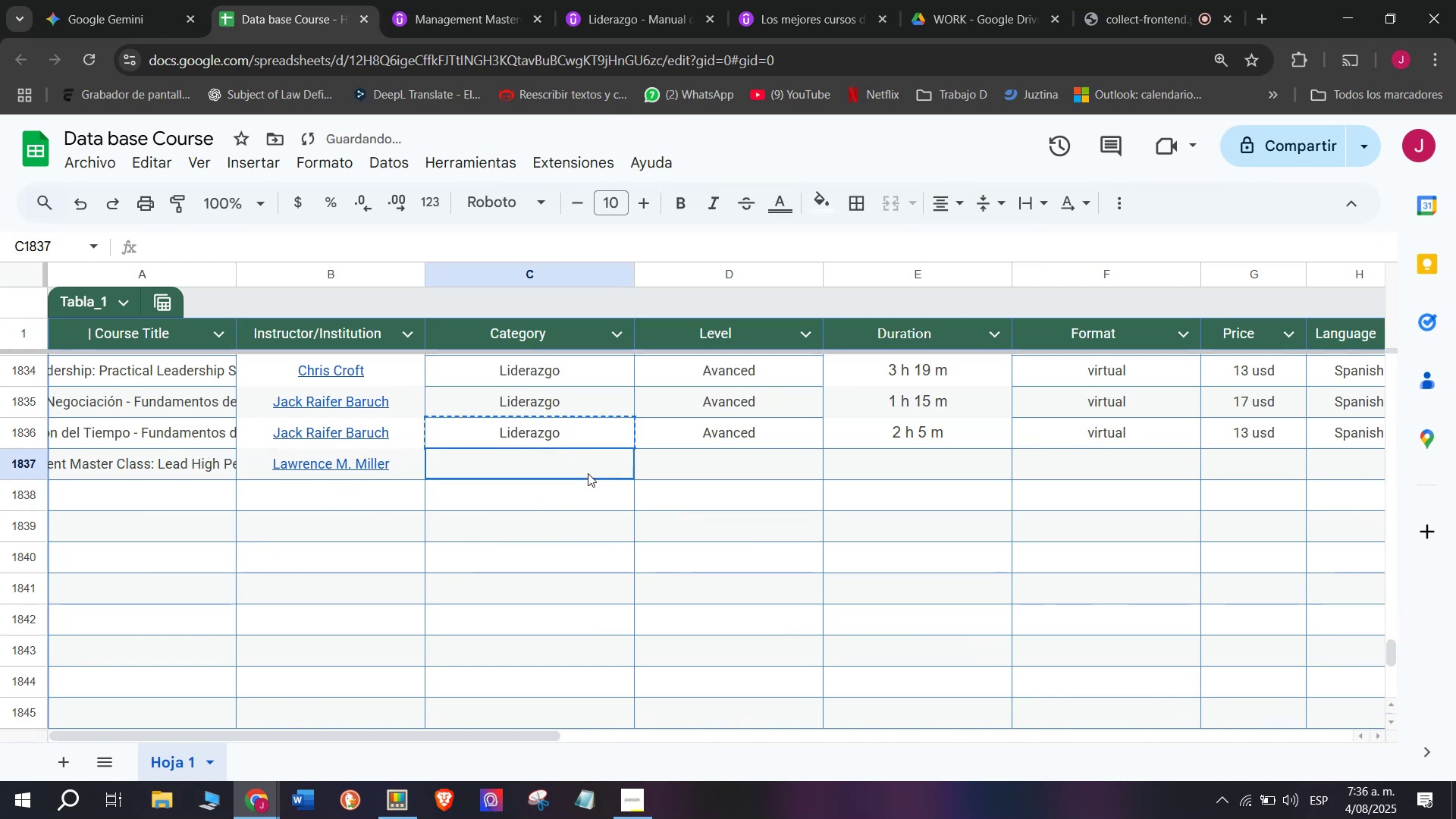 
key(Z)
 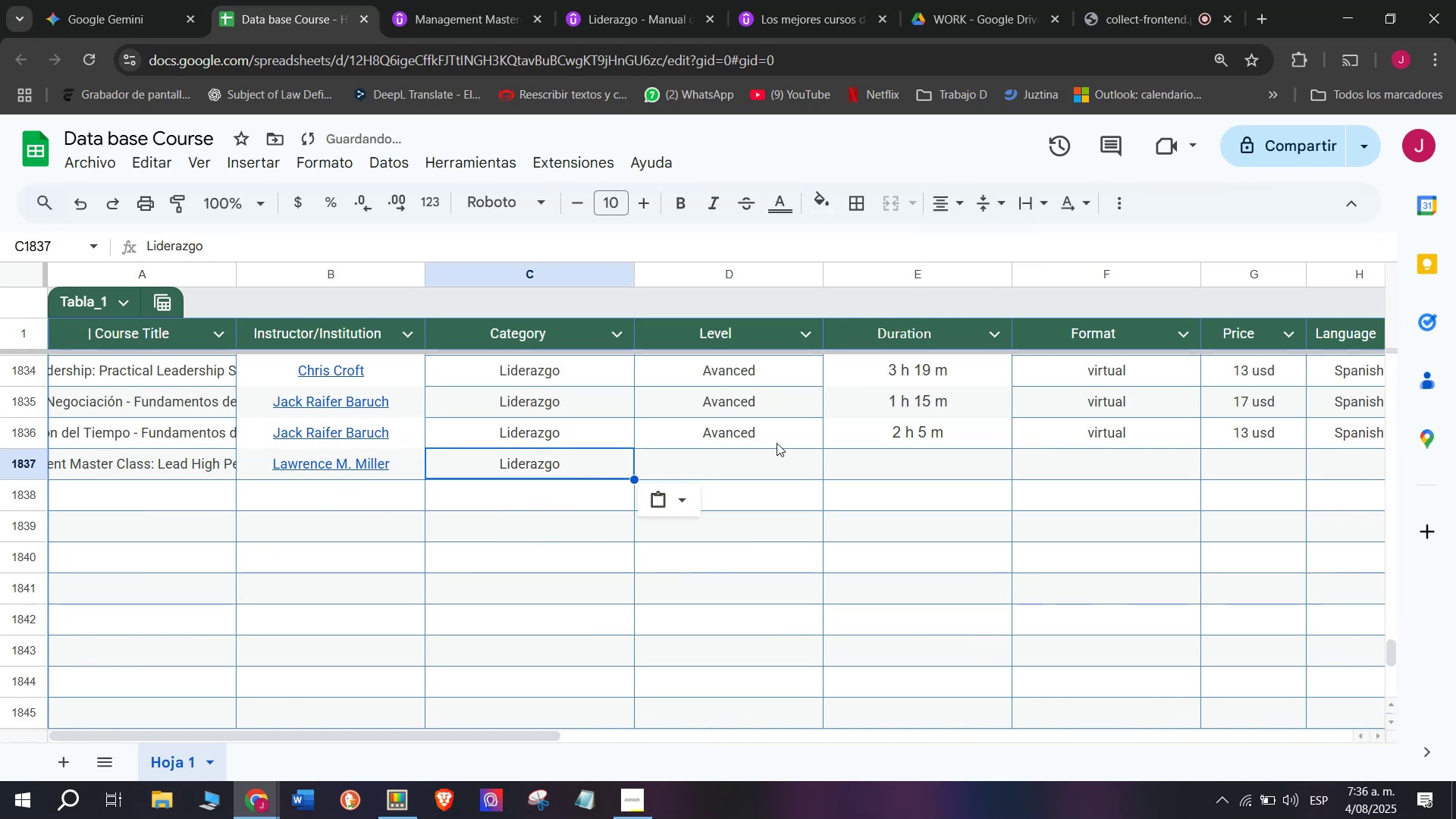 
key(Control+ControlLeft)
 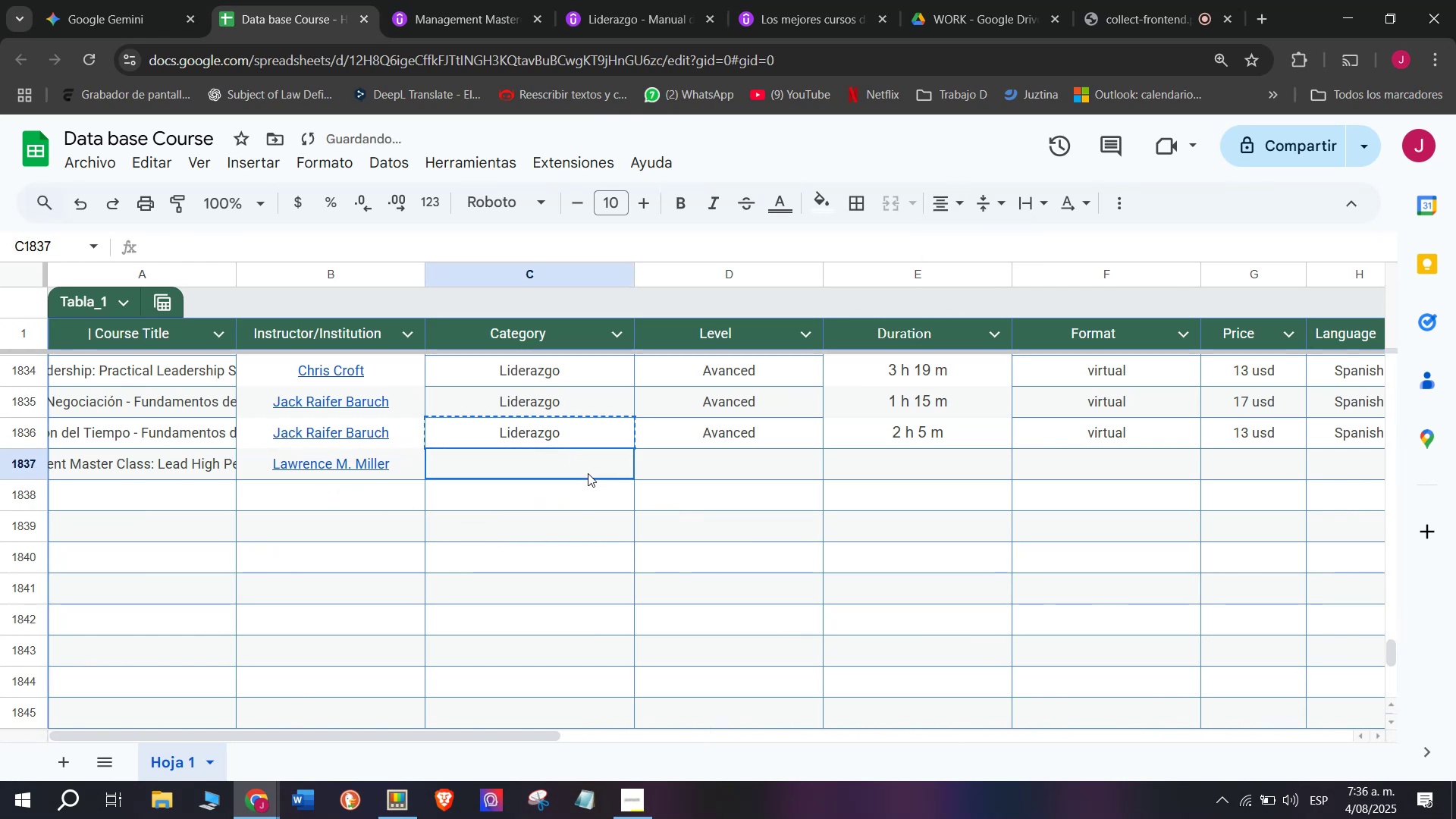 
key(Control+V)
 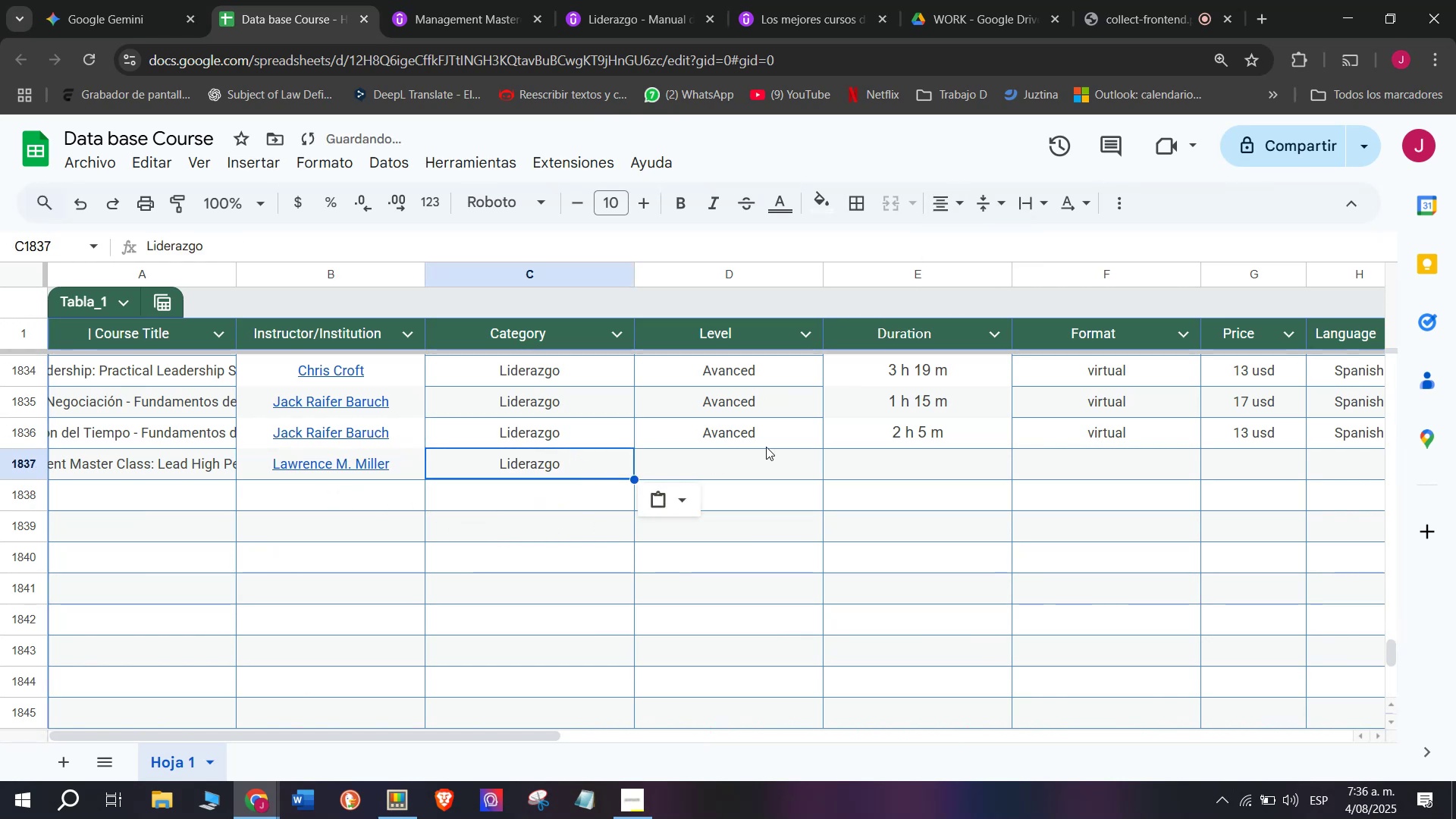 
left_click([777, 442])
 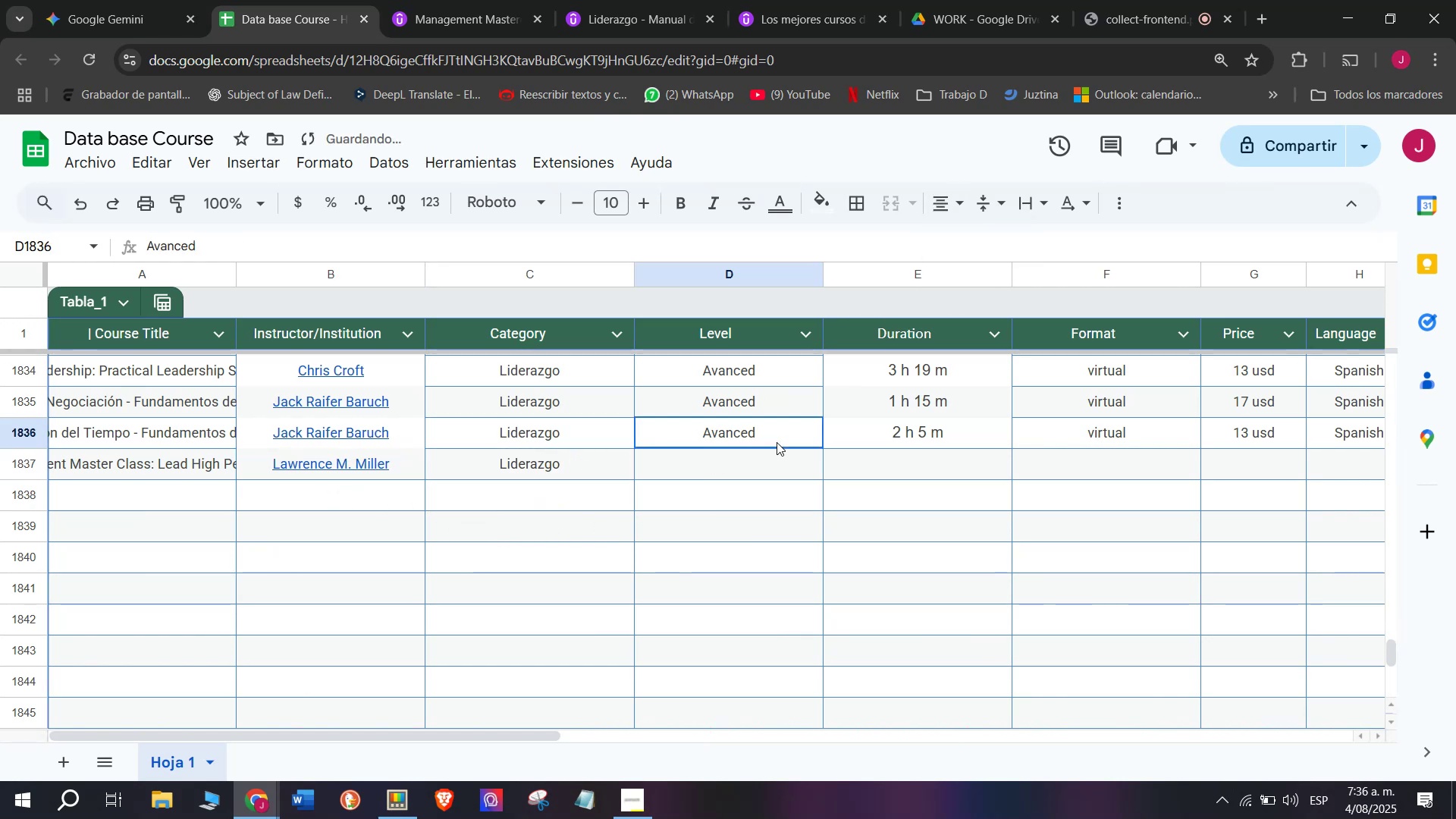 
key(Control+ControlLeft)
 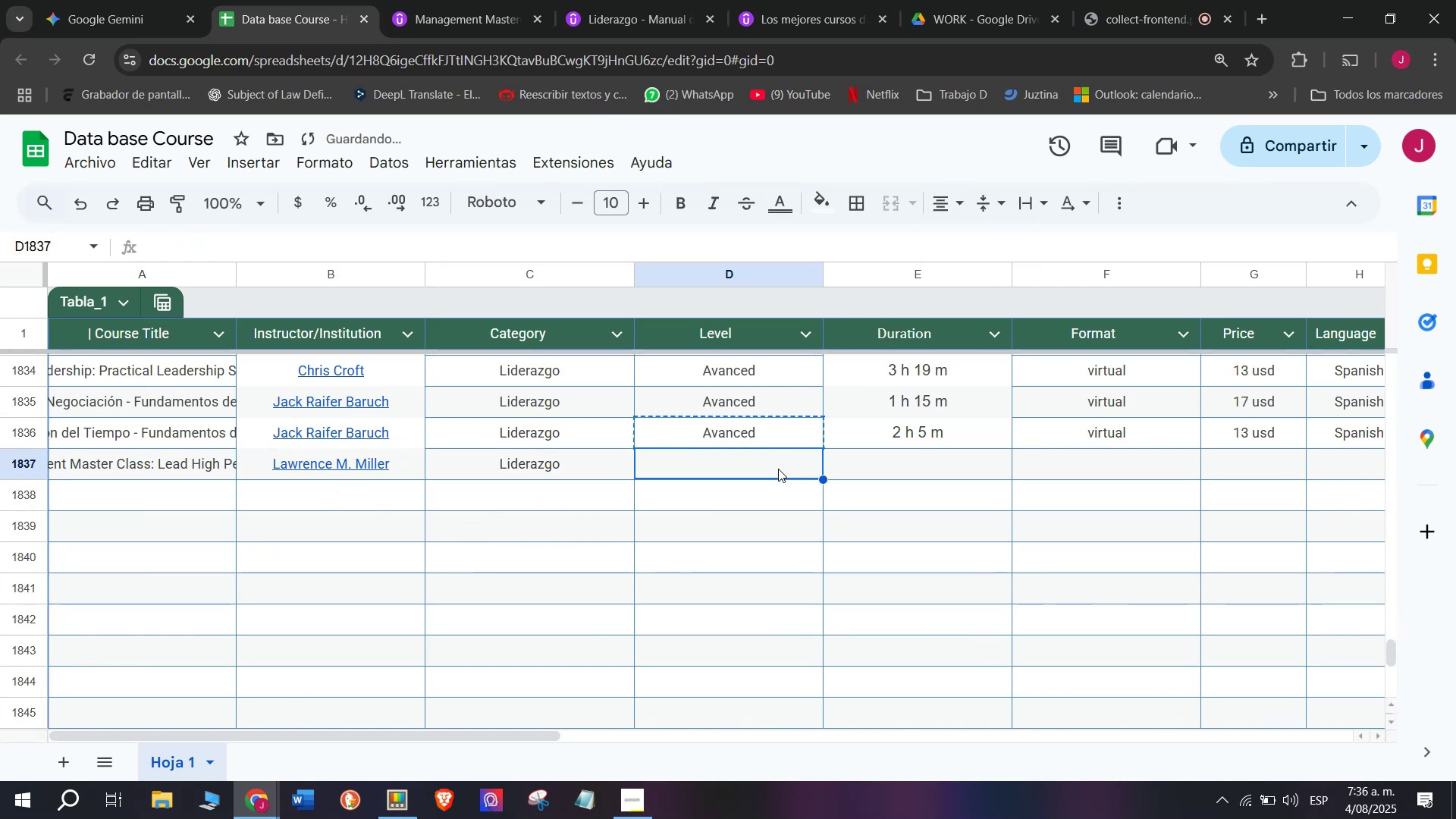 
key(Break)
 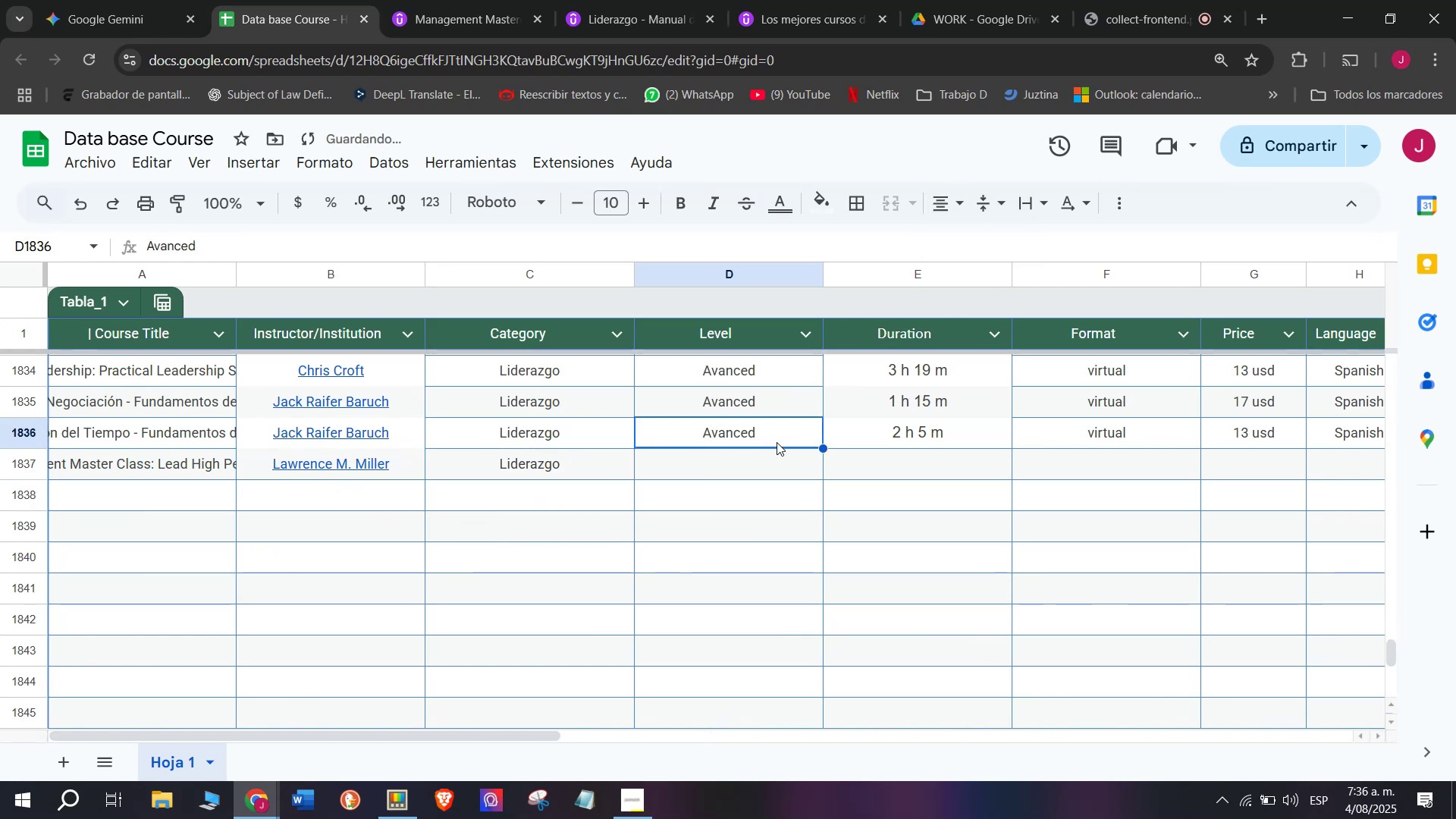 
key(Control+C)
 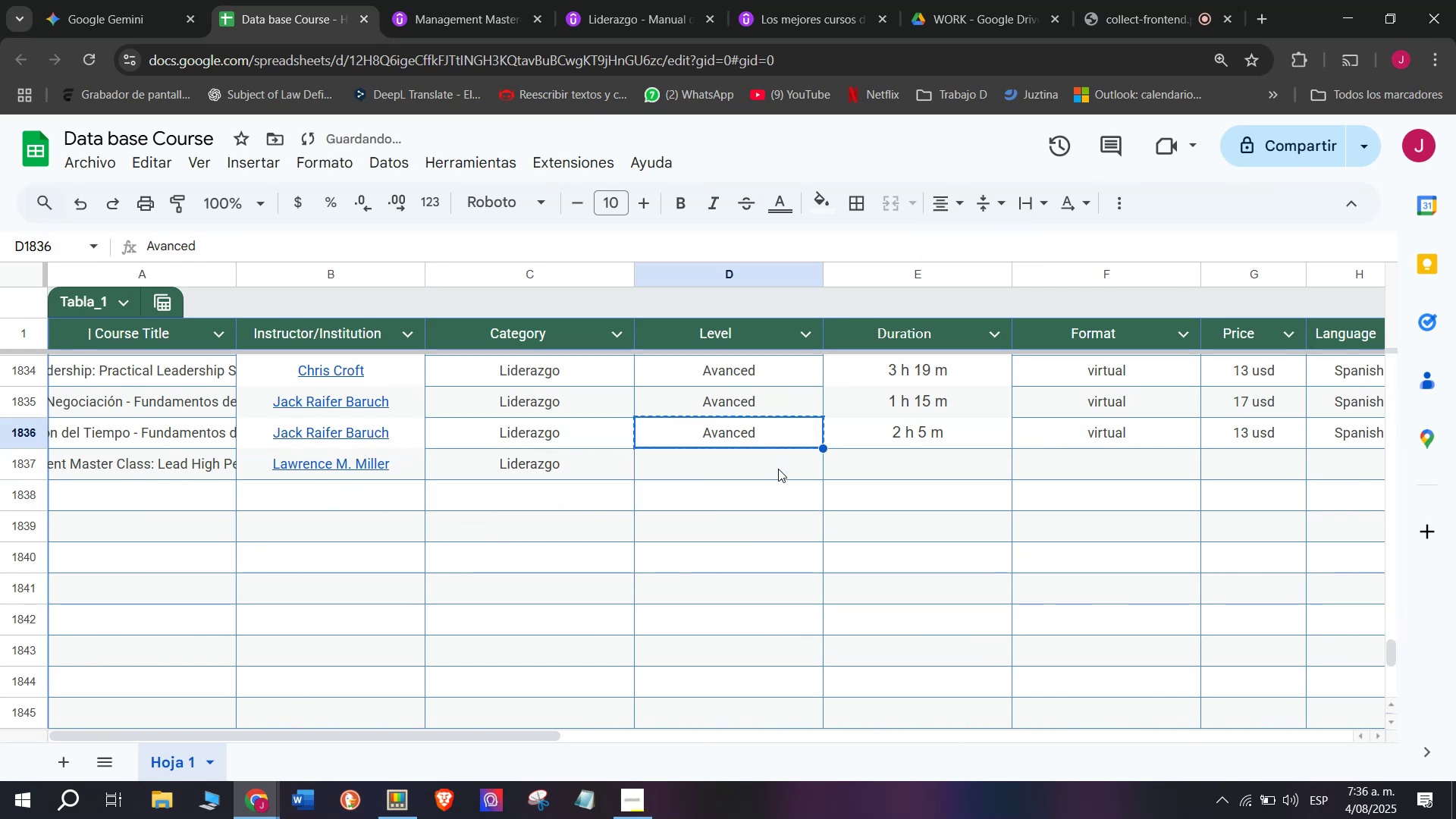 
double_click([778, 469])
 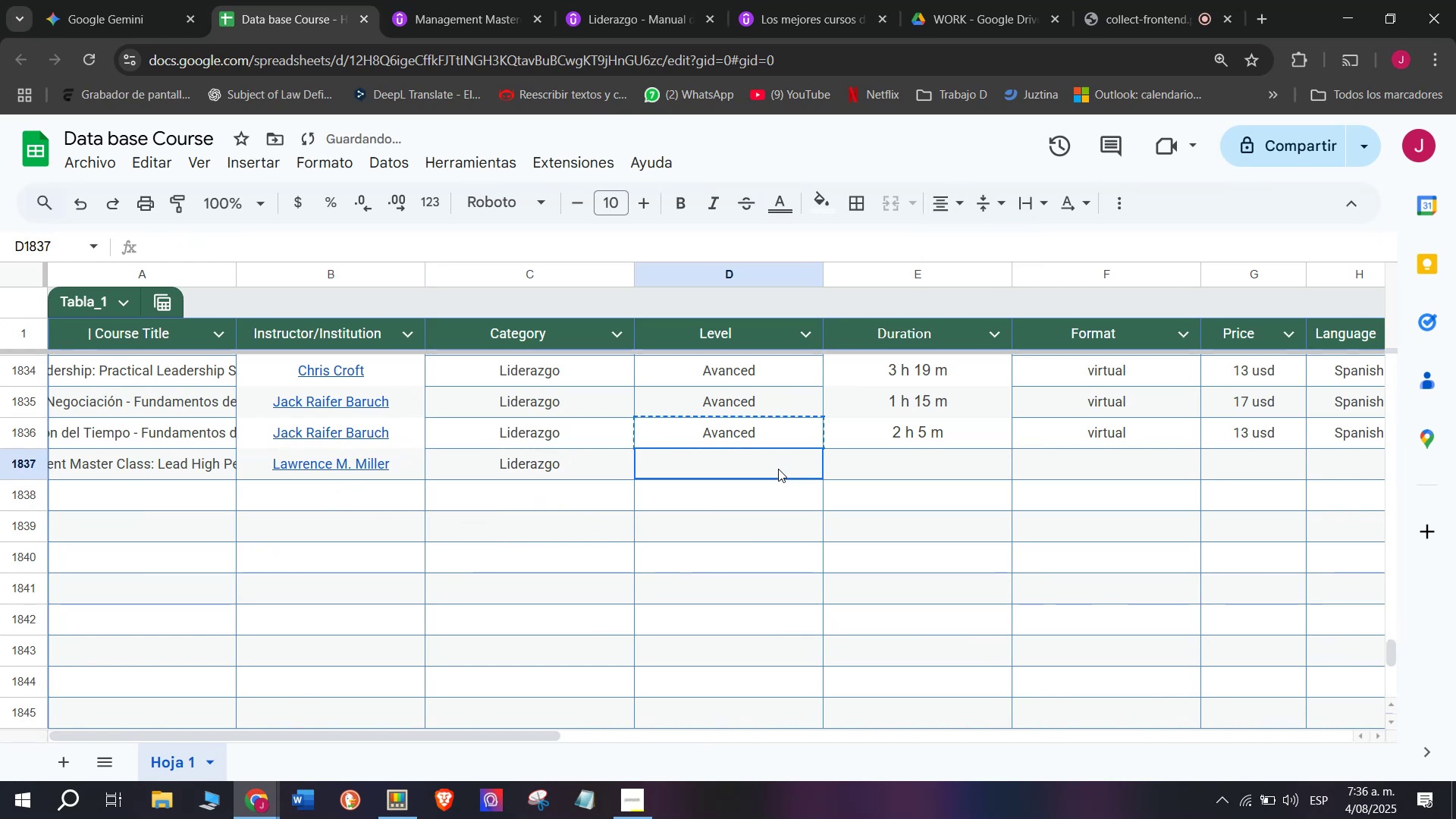 
key(Z)
 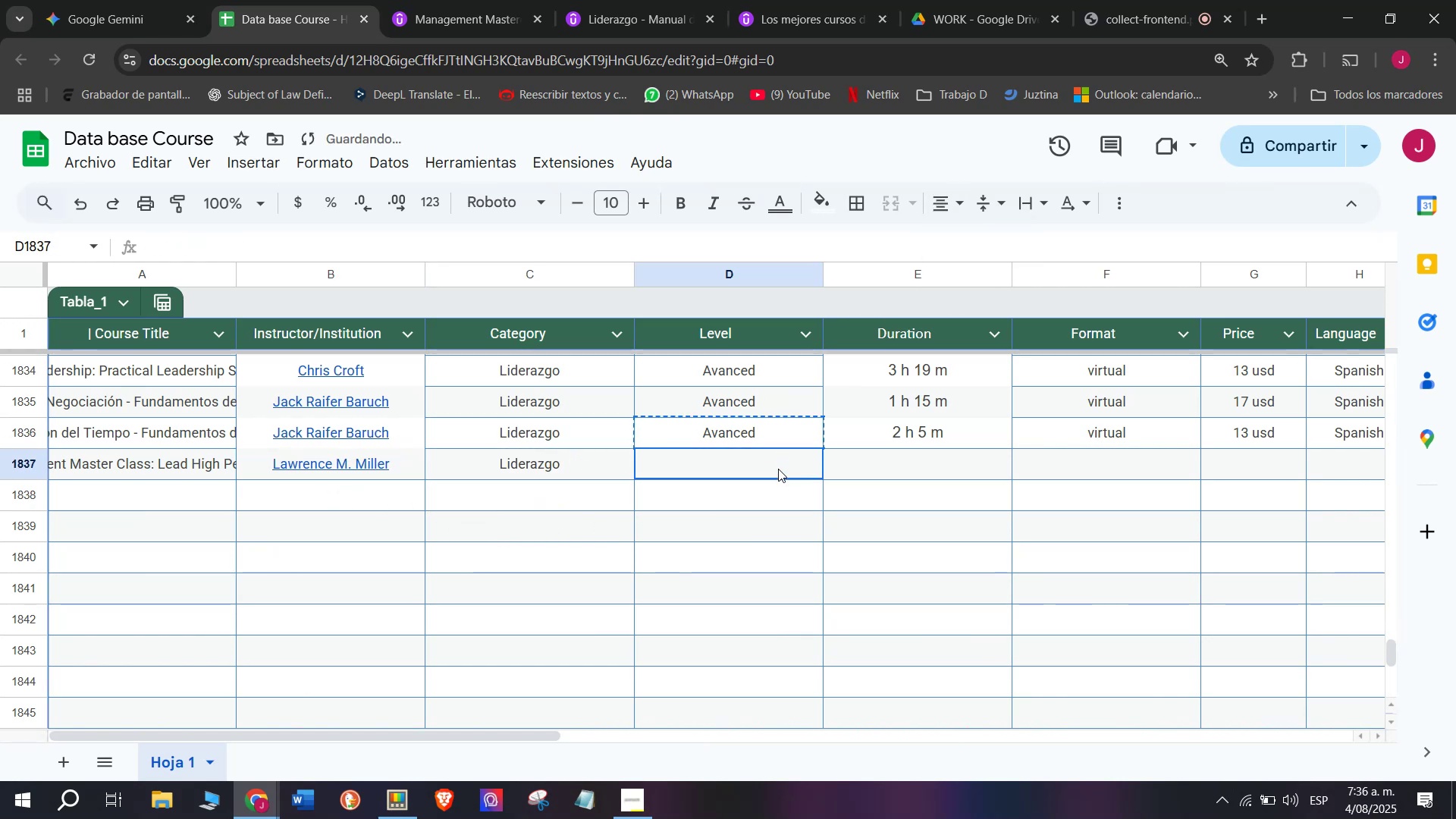 
key(Control+ControlLeft)
 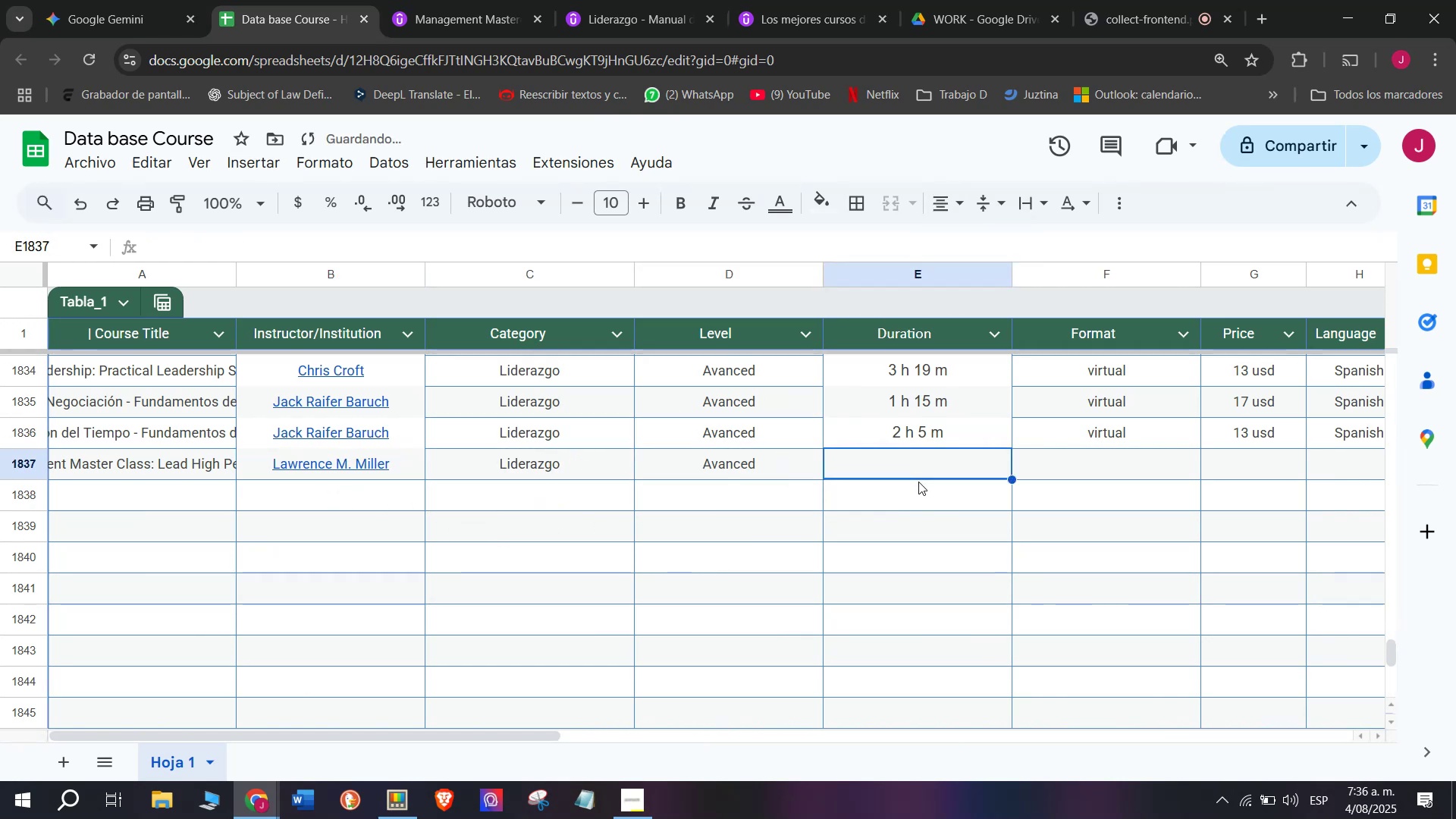 
key(Control+V)
 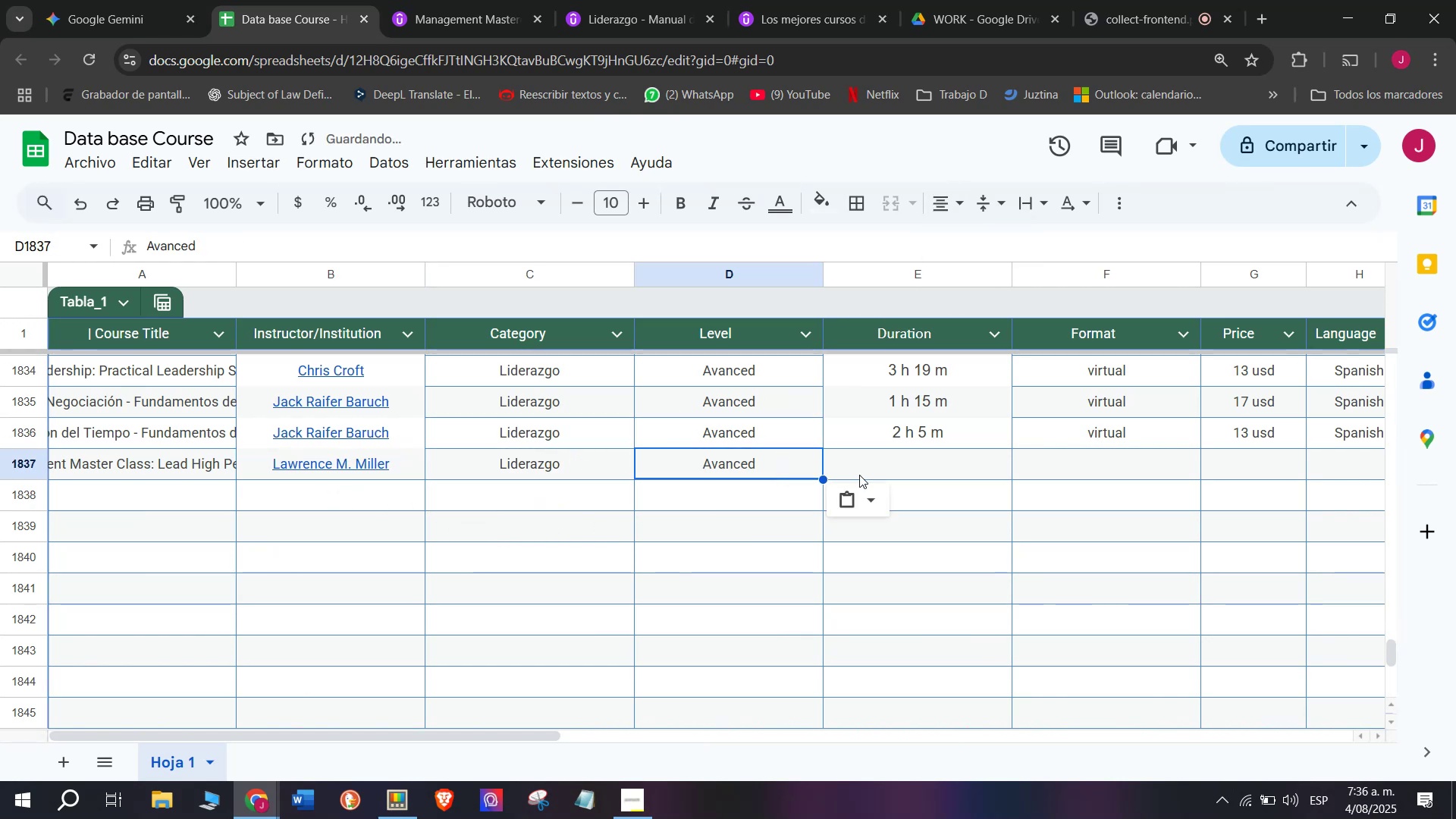 
triple_click([918, 480])
 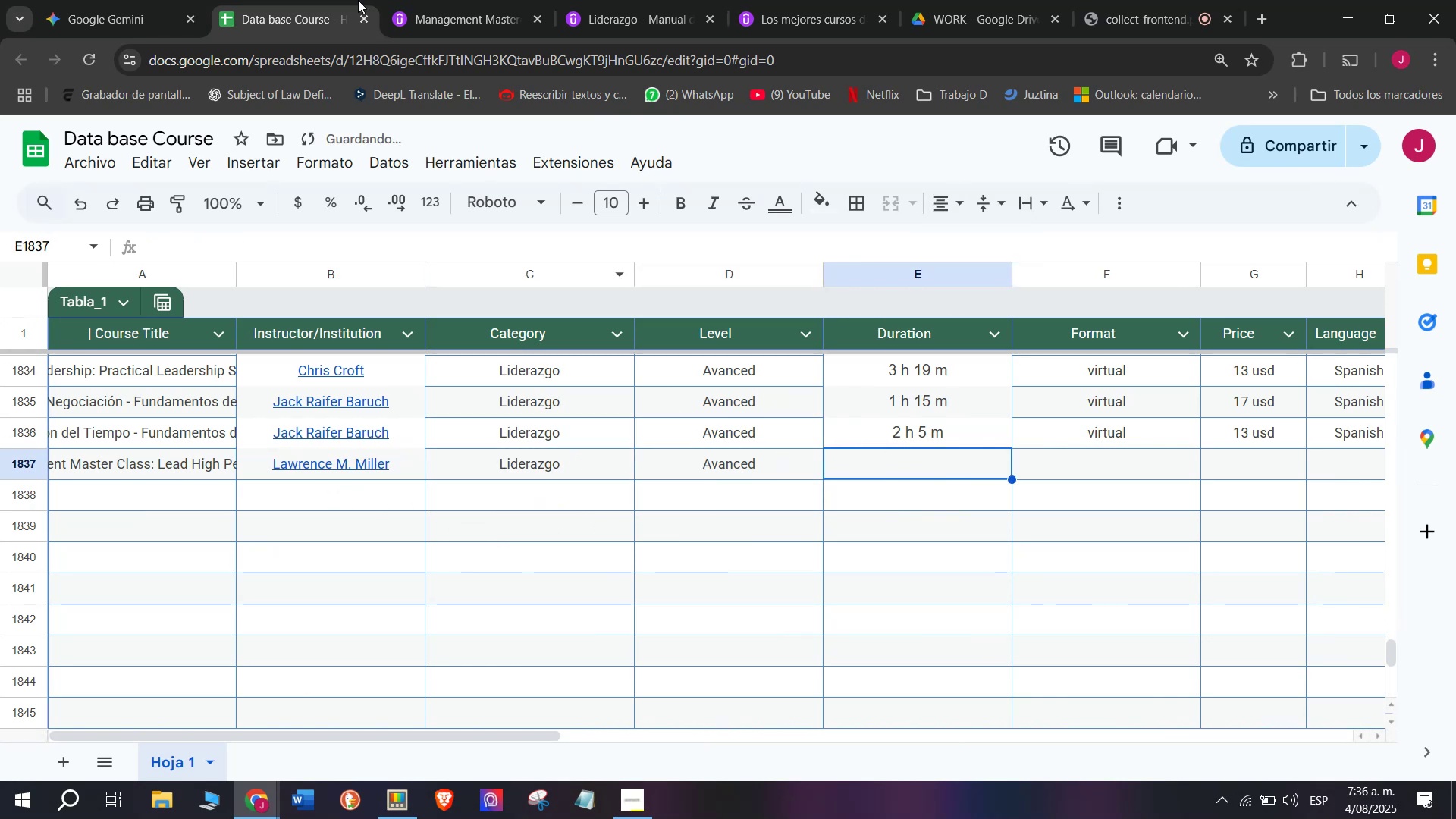 
left_click([434, 0])
 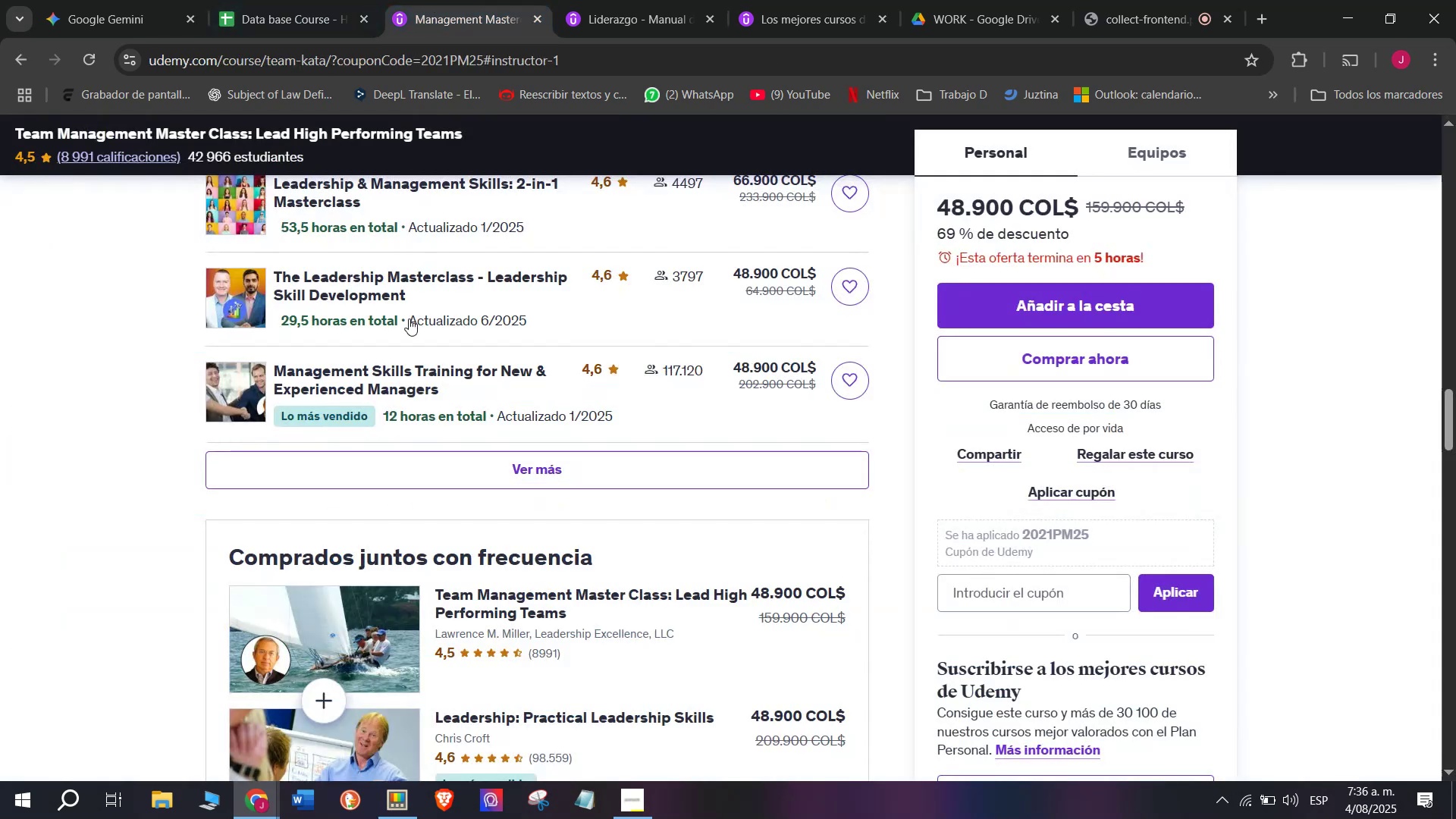 
scroll: coordinate [380, 444], scroll_direction: up, amount: 7.0
 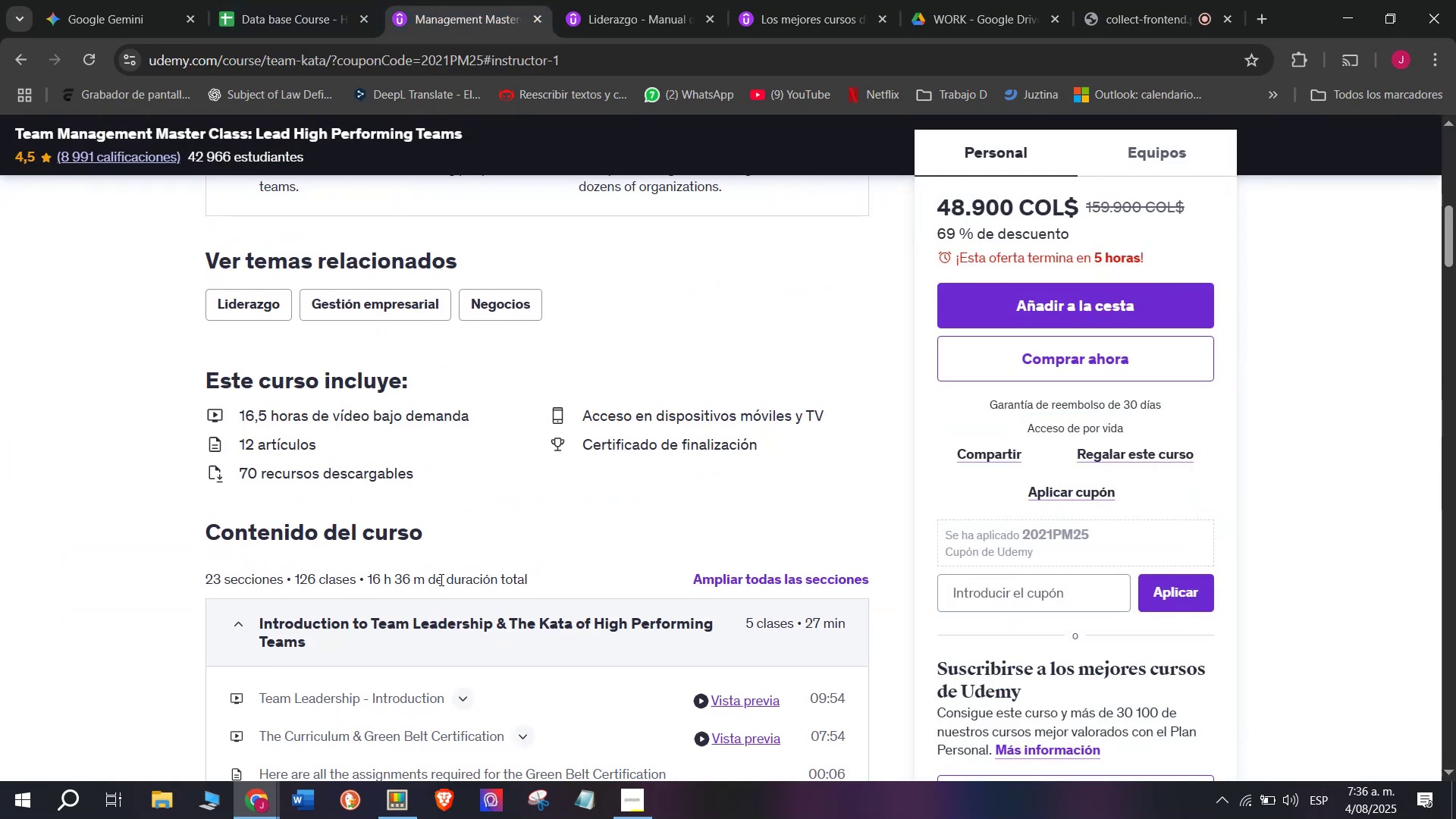 
left_click_drag(start_coordinate=[426, 582], to_coordinate=[367, 582])
 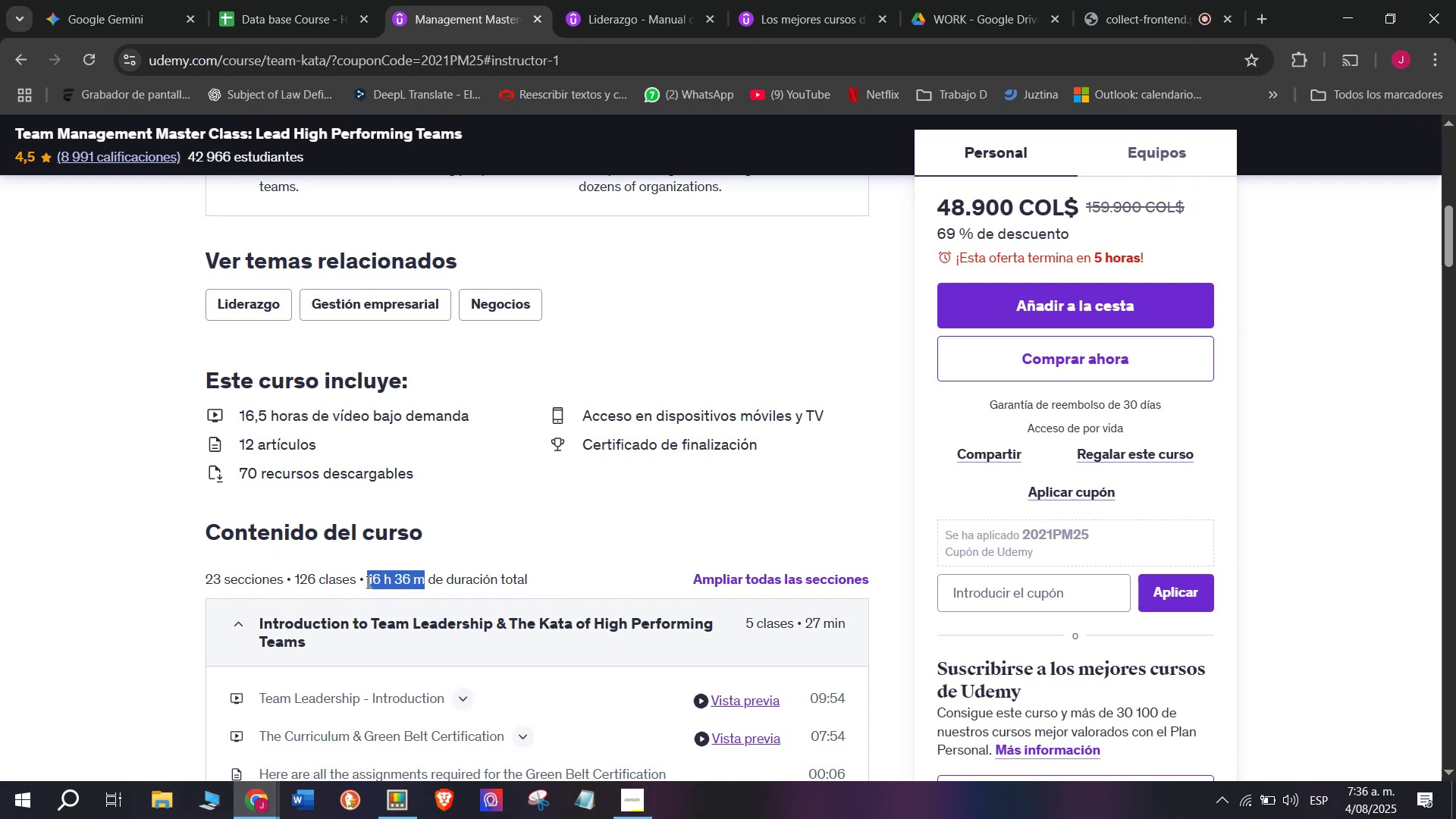 
key(Break)
 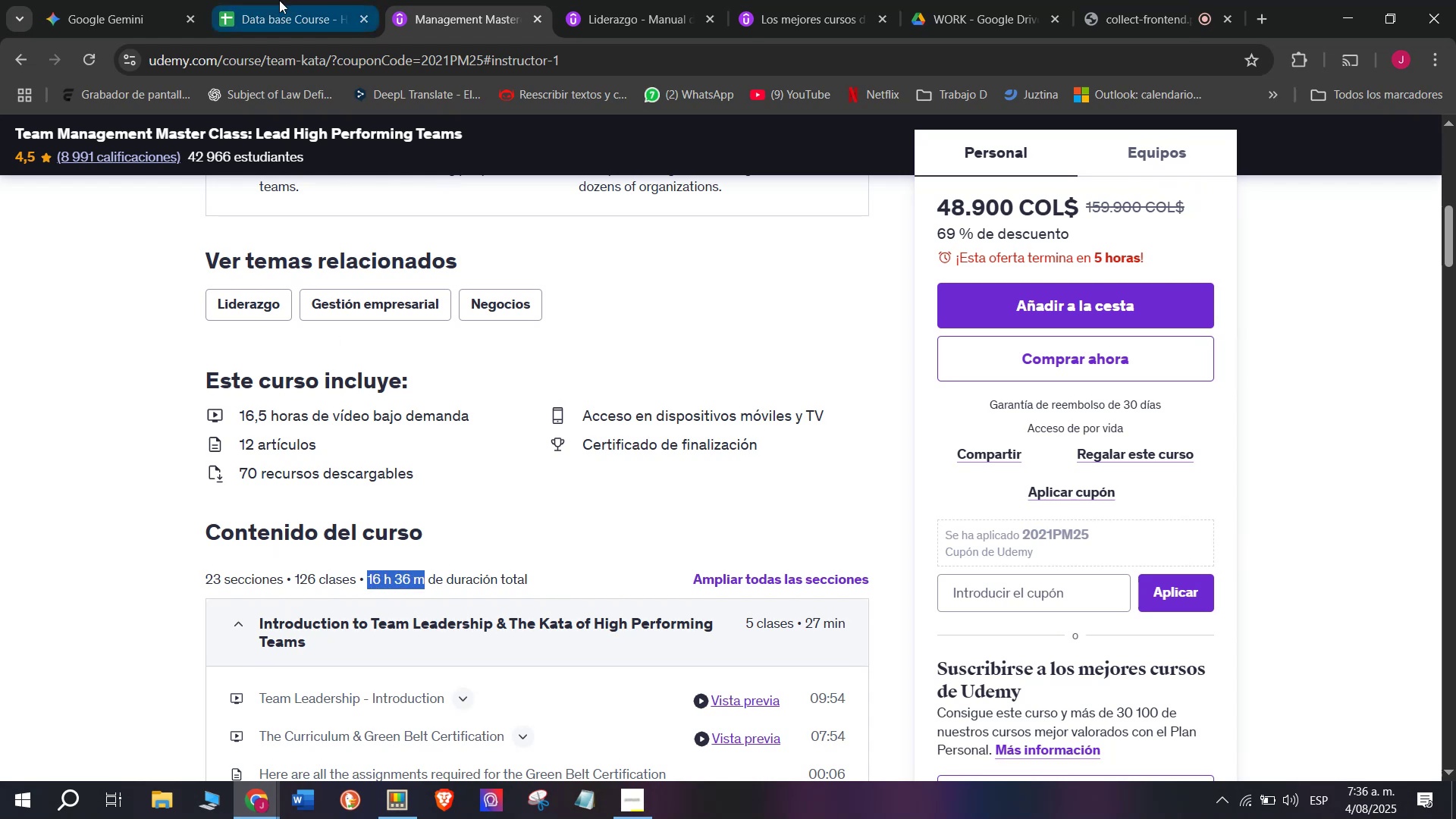 
key(Control+ControlLeft)
 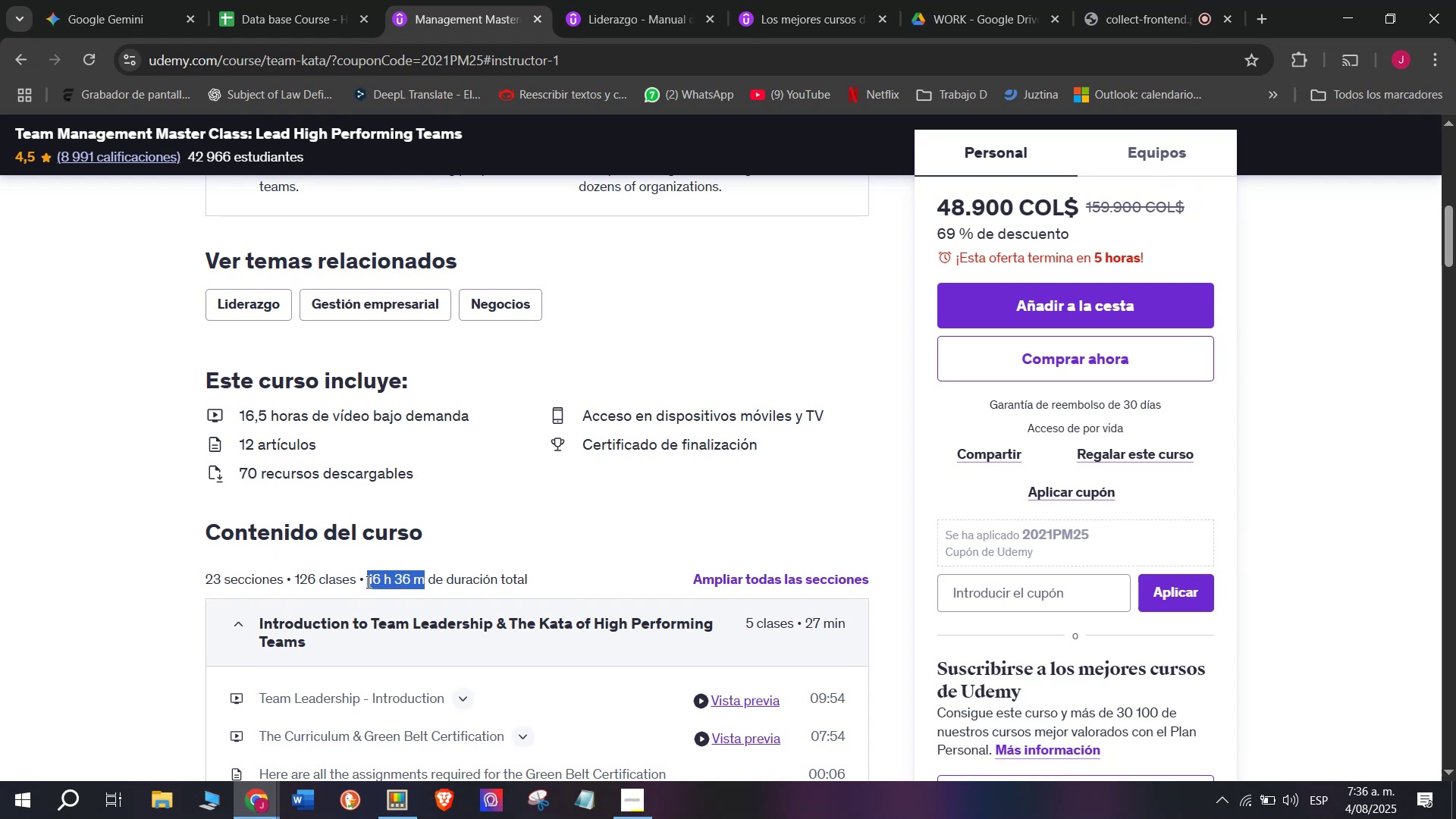 
key(Control+C)
 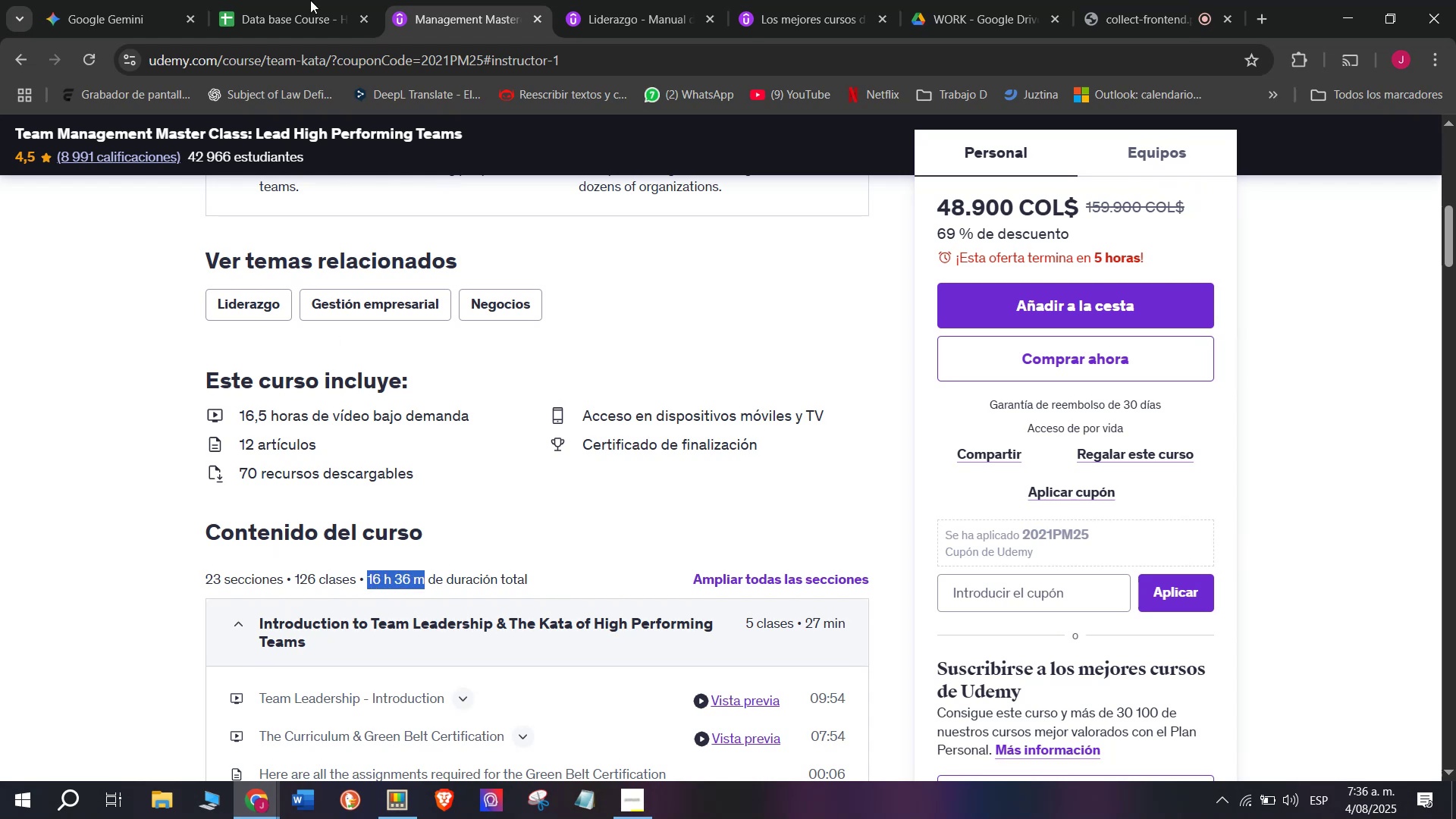 
left_click([279, 0])
 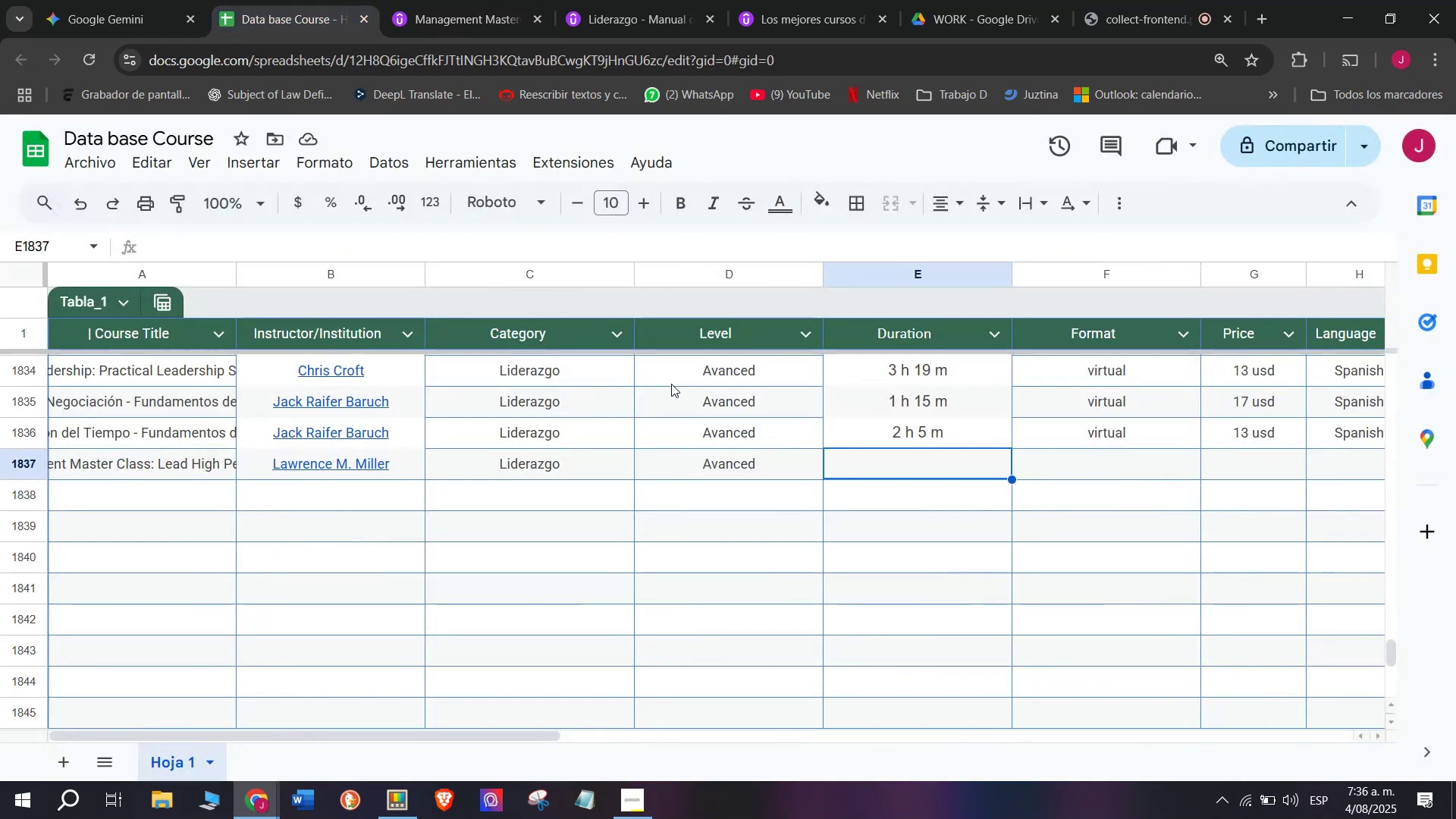 
key(Z)
 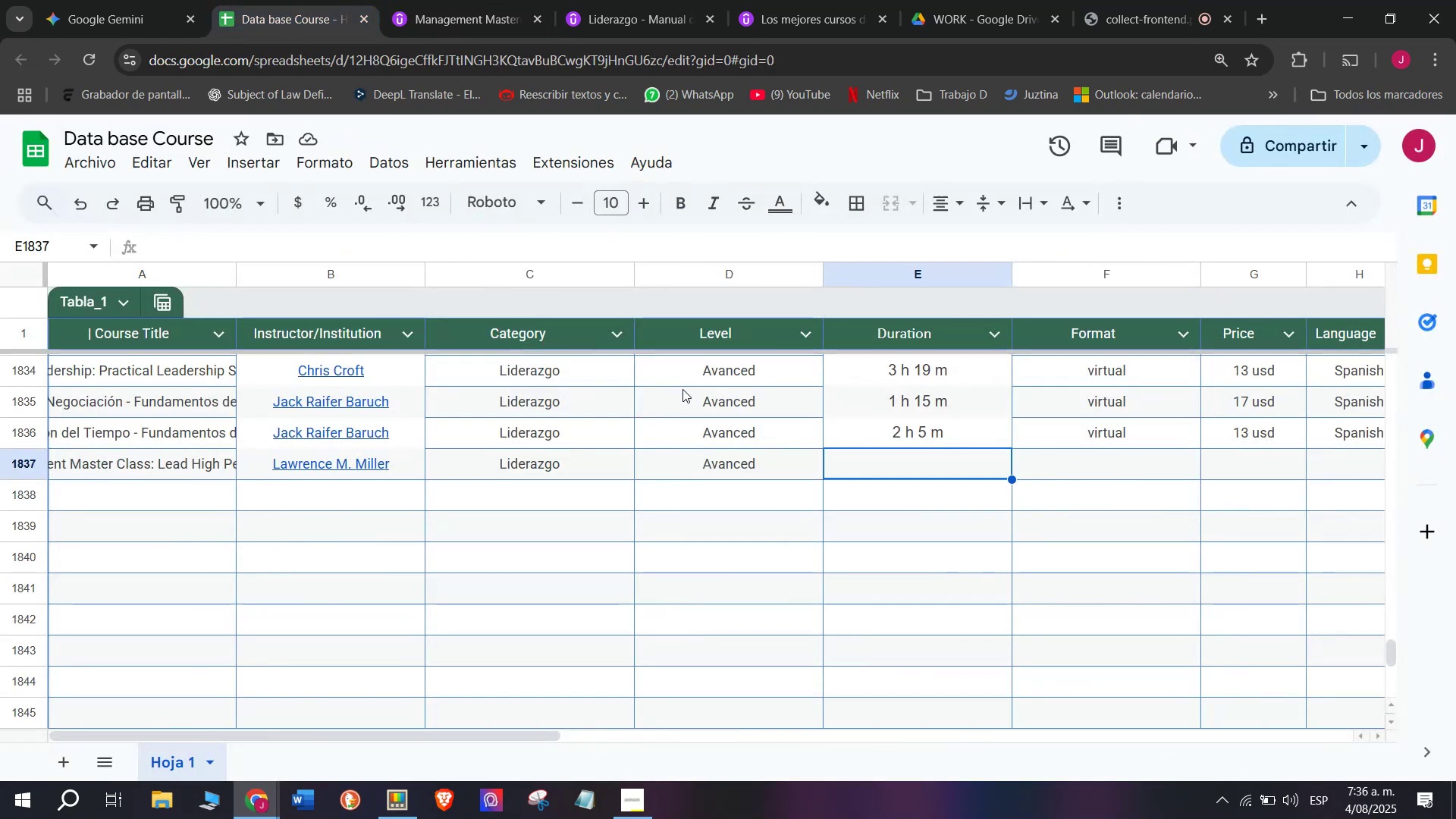 
key(Control+ControlLeft)
 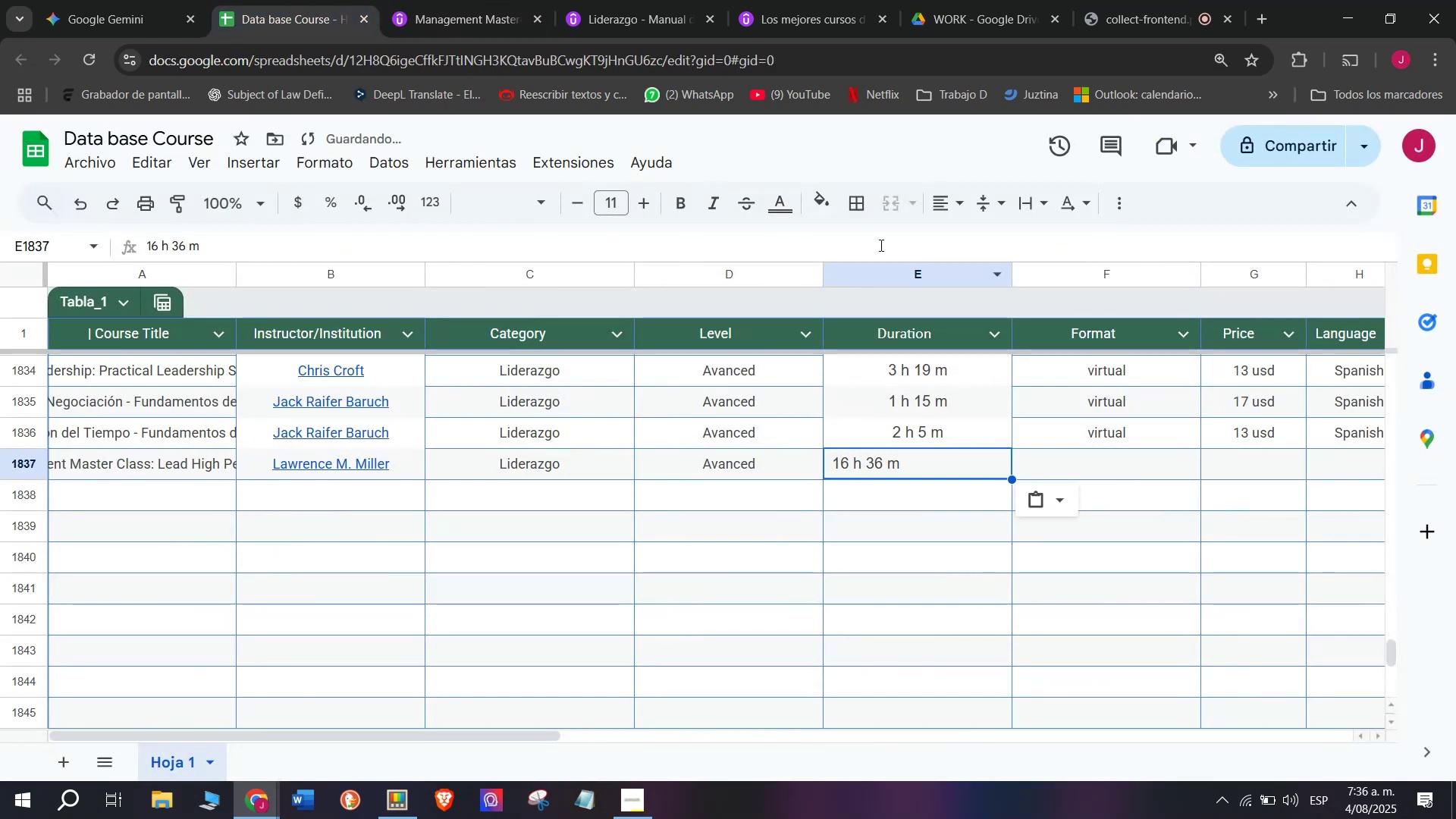 
key(Control+V)
 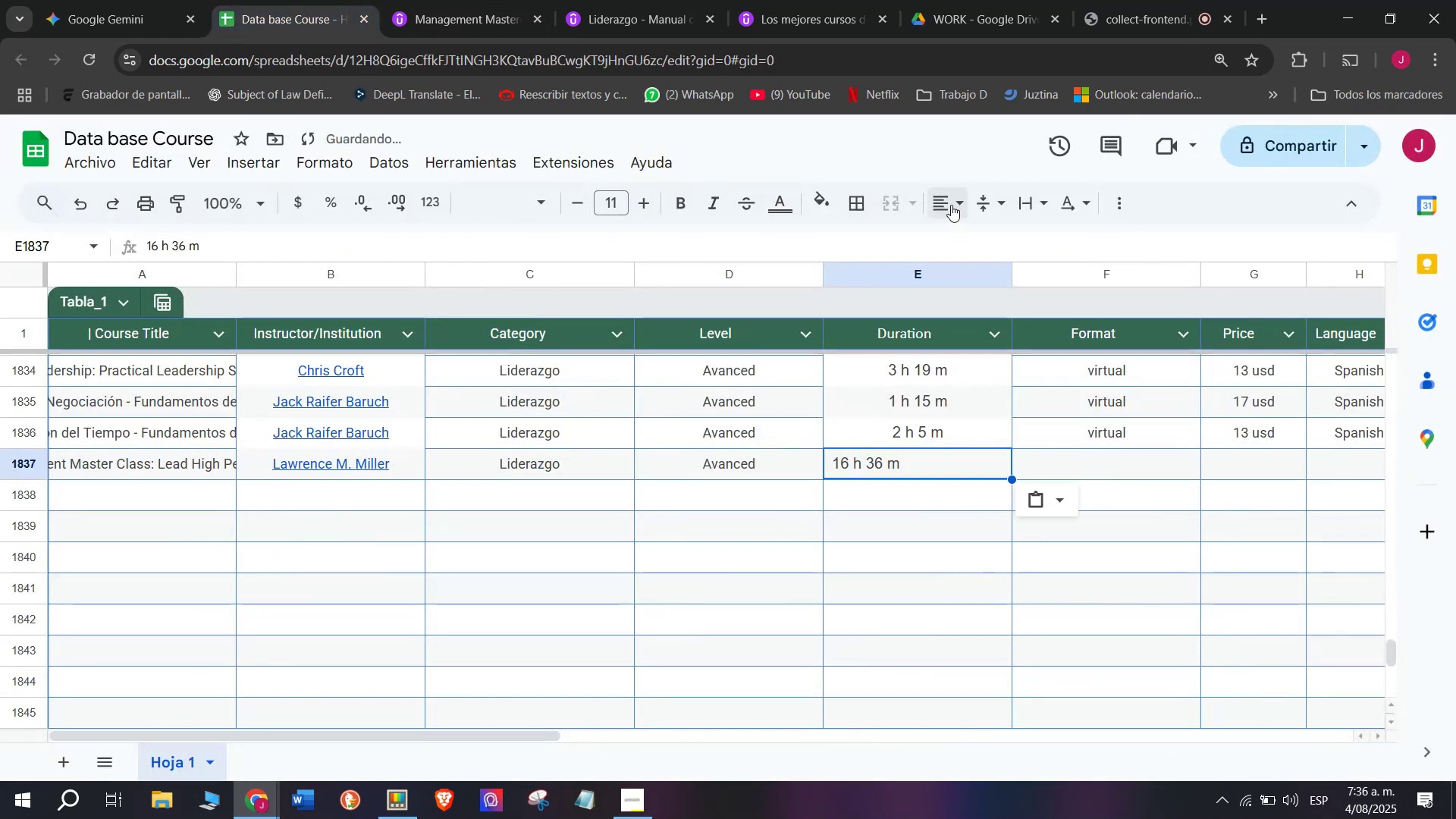 
double_click([984, 246])
 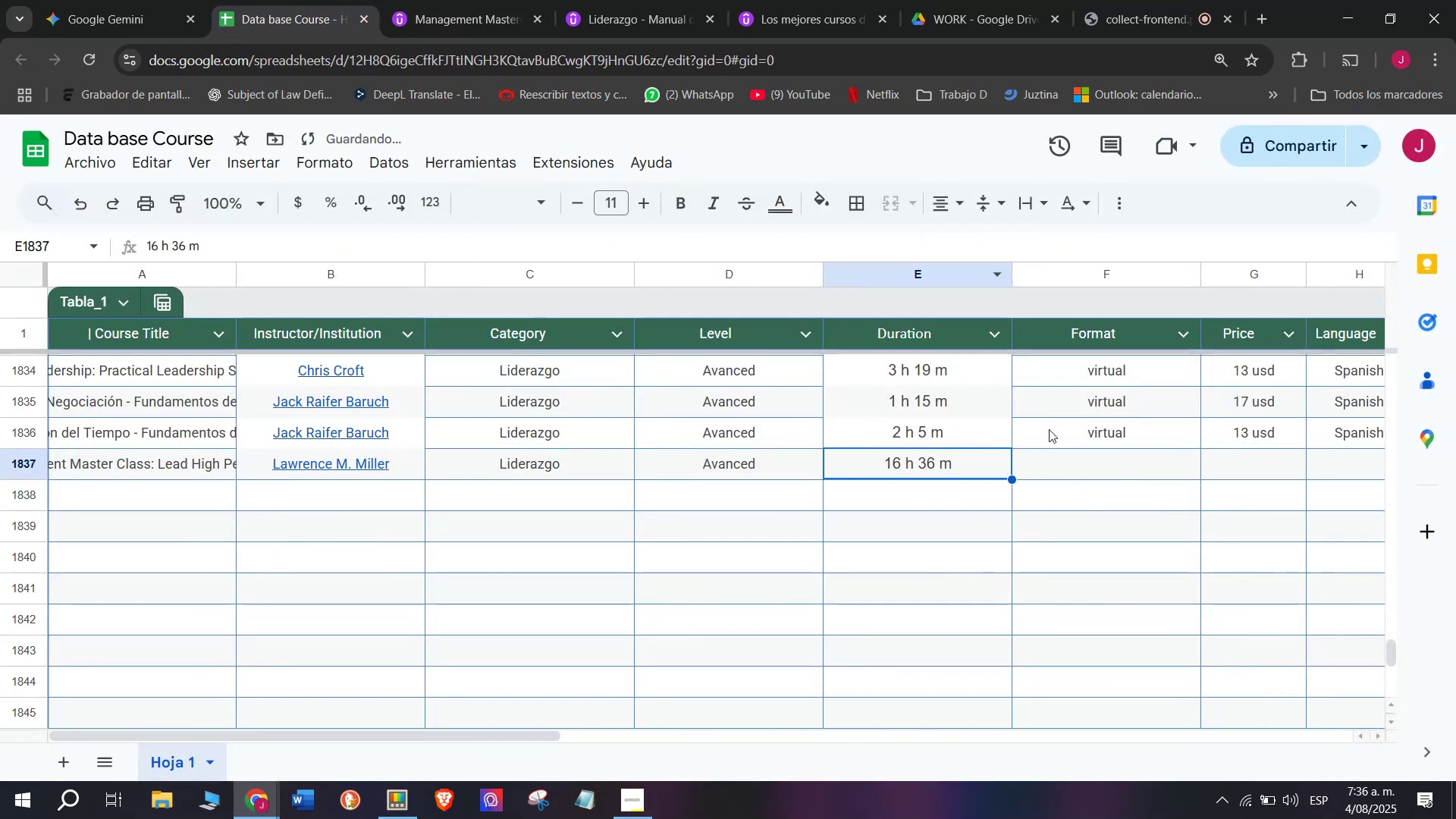 
left_click([1118, 431])
 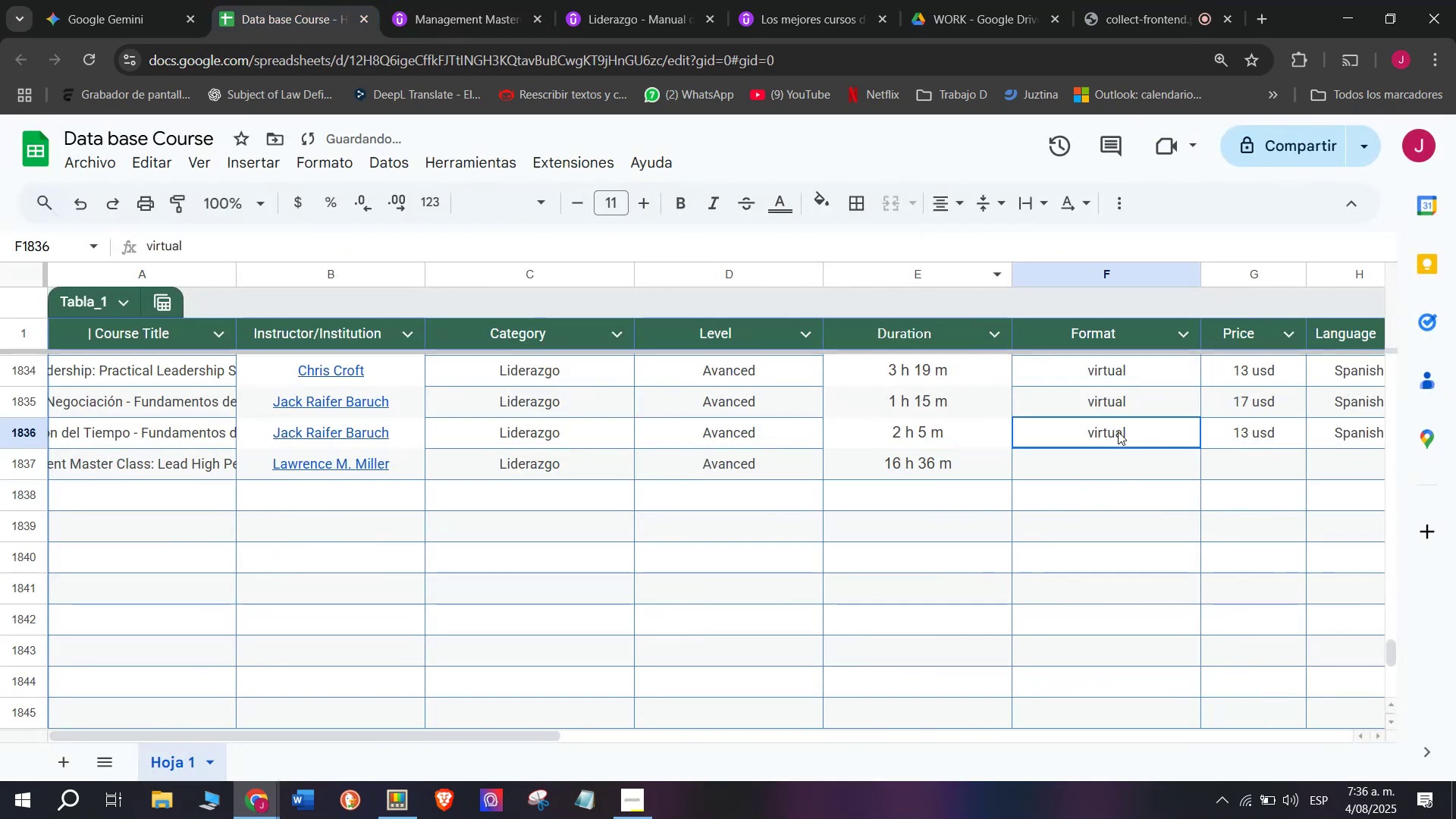 
key(Break)
 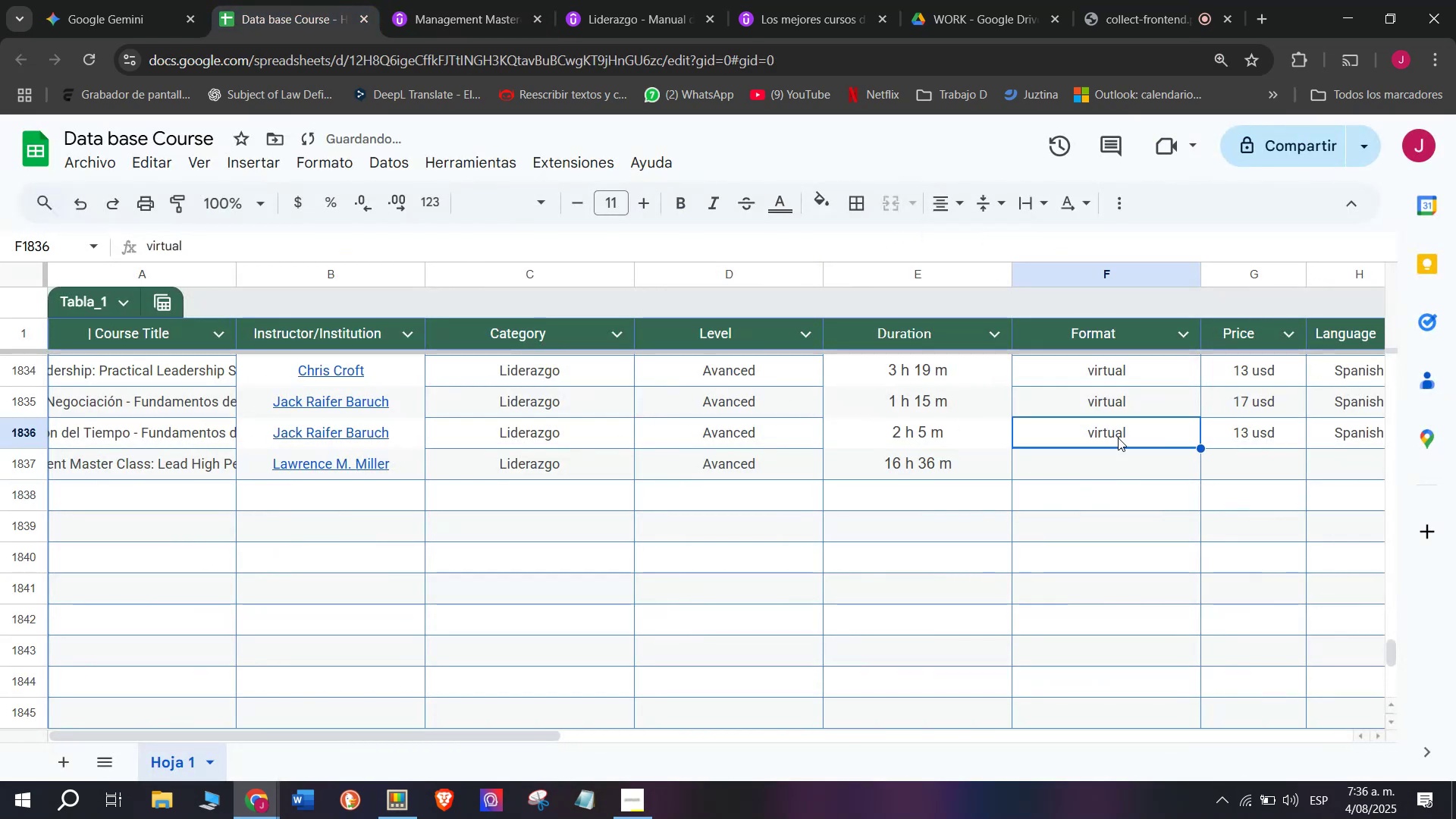 
key(Control+ControlLeft)
 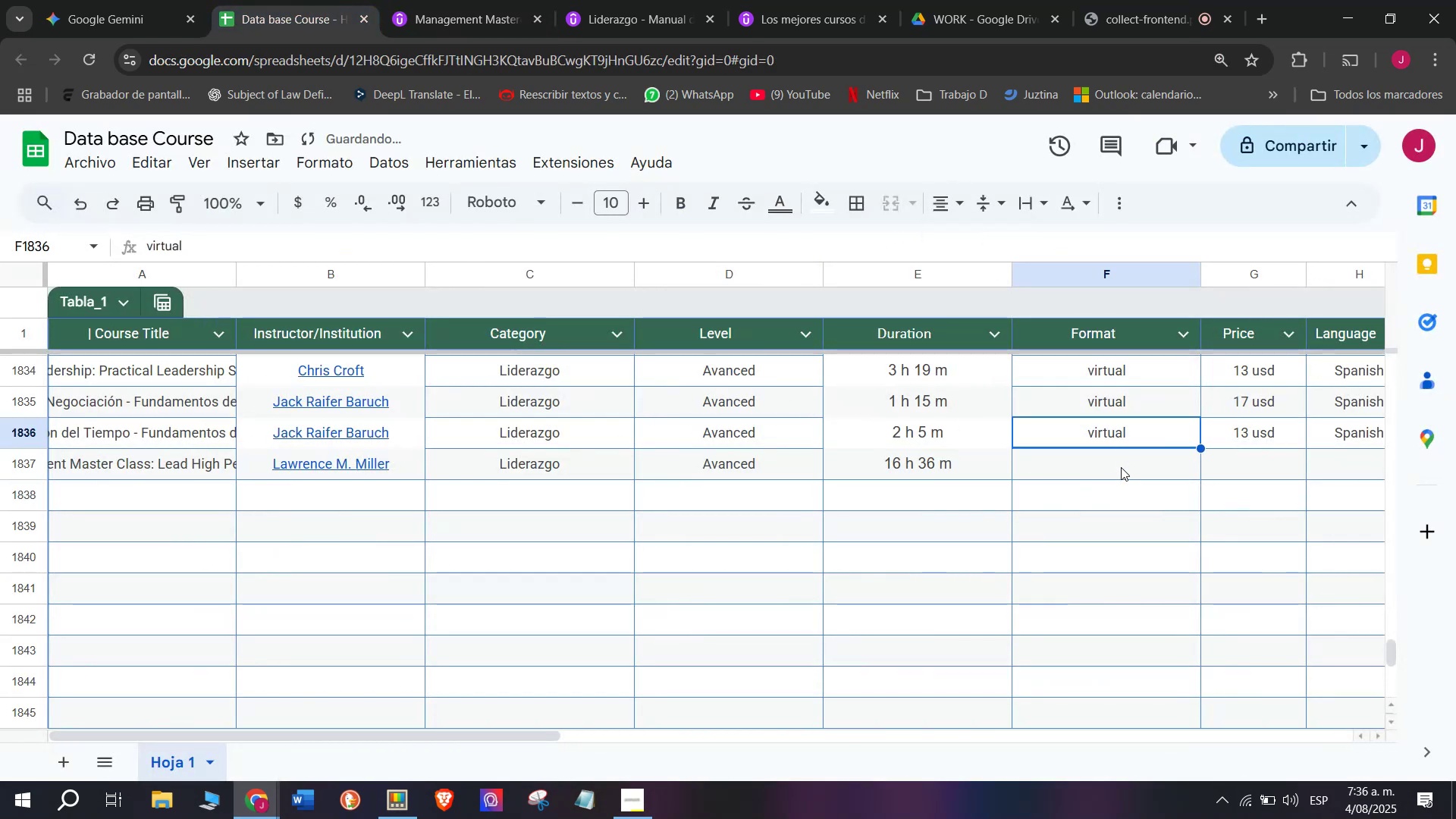 
key(Control+C)
 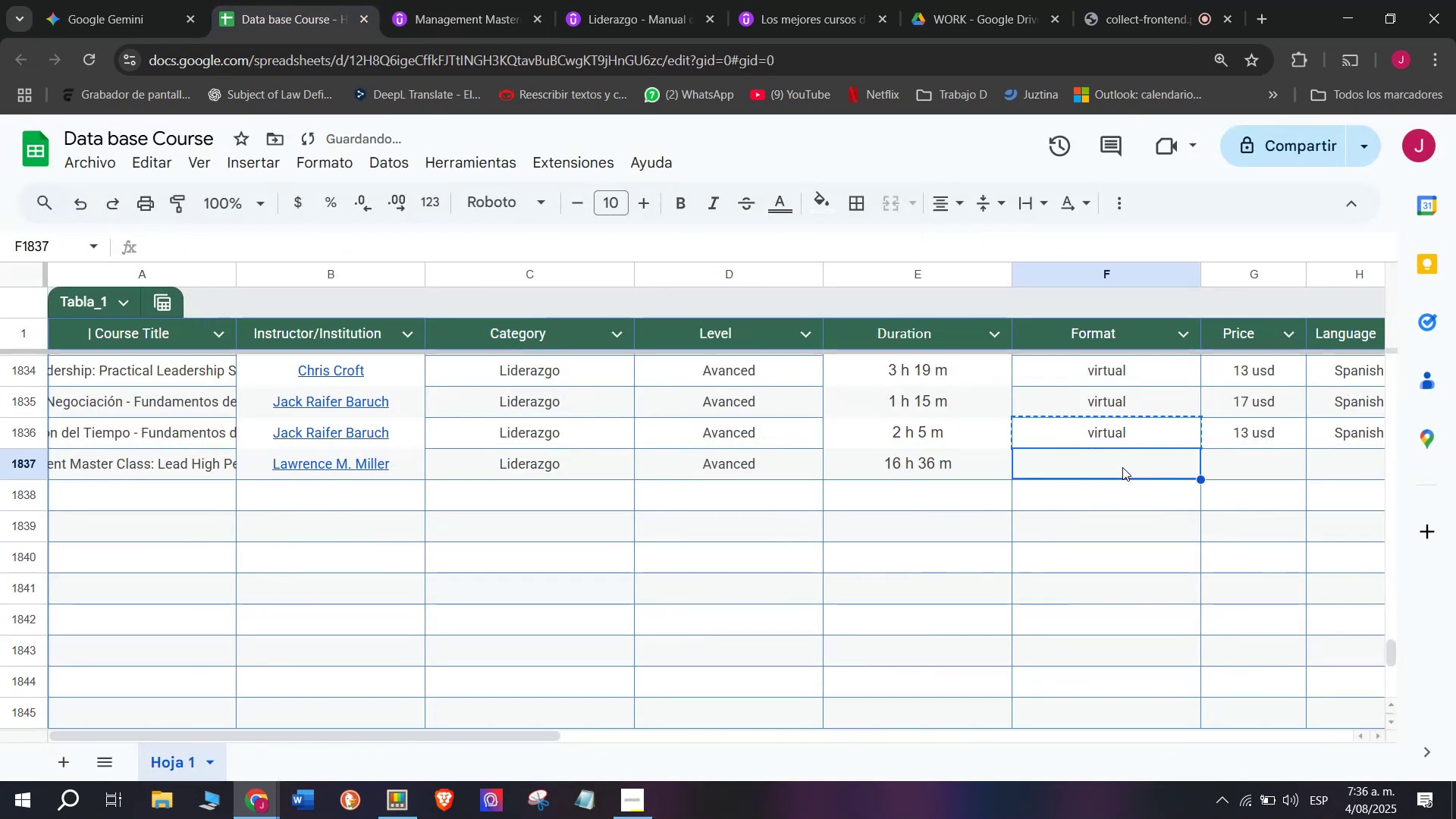 
double_click([1122, 467])
 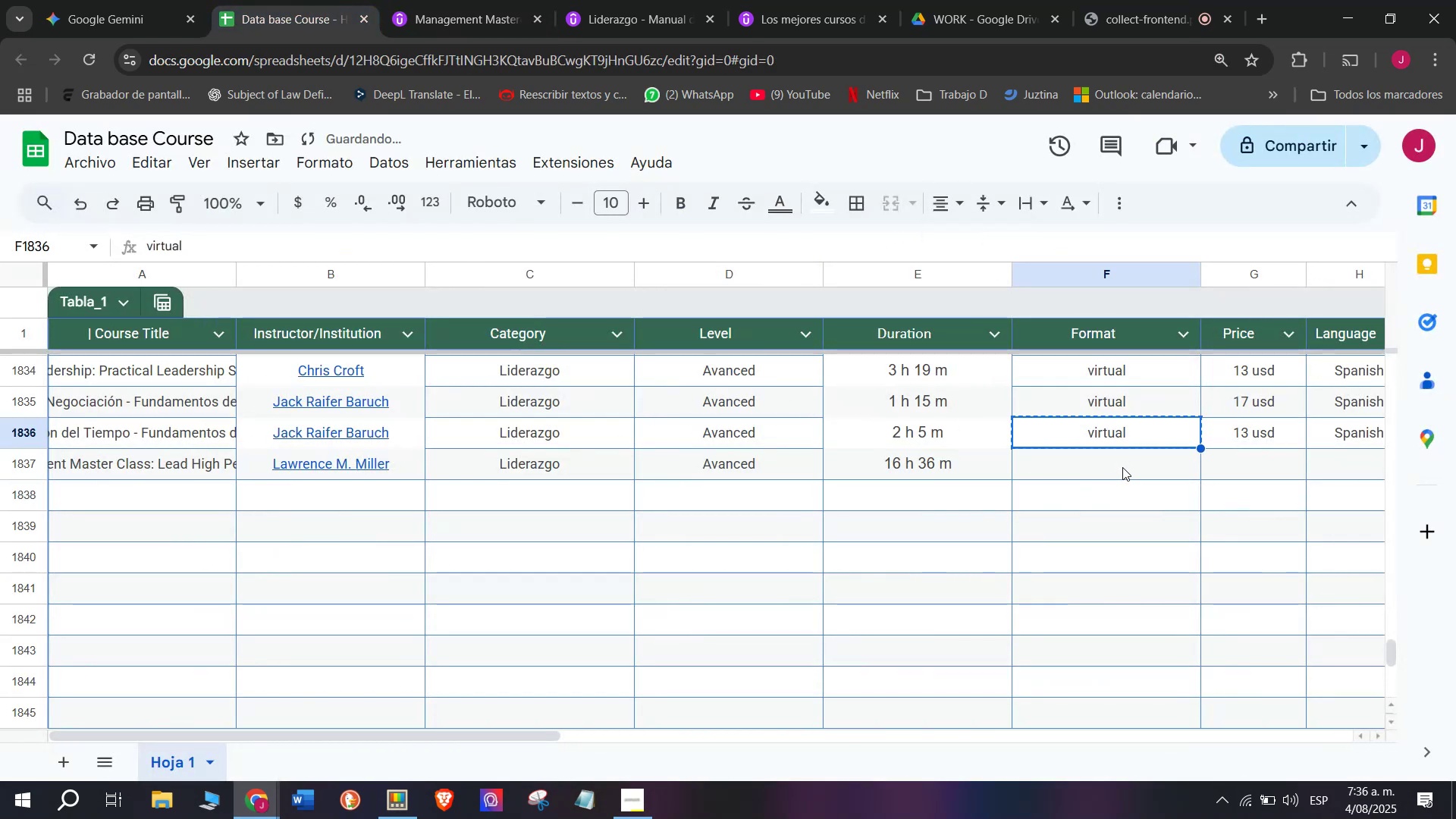 
key(Z)
 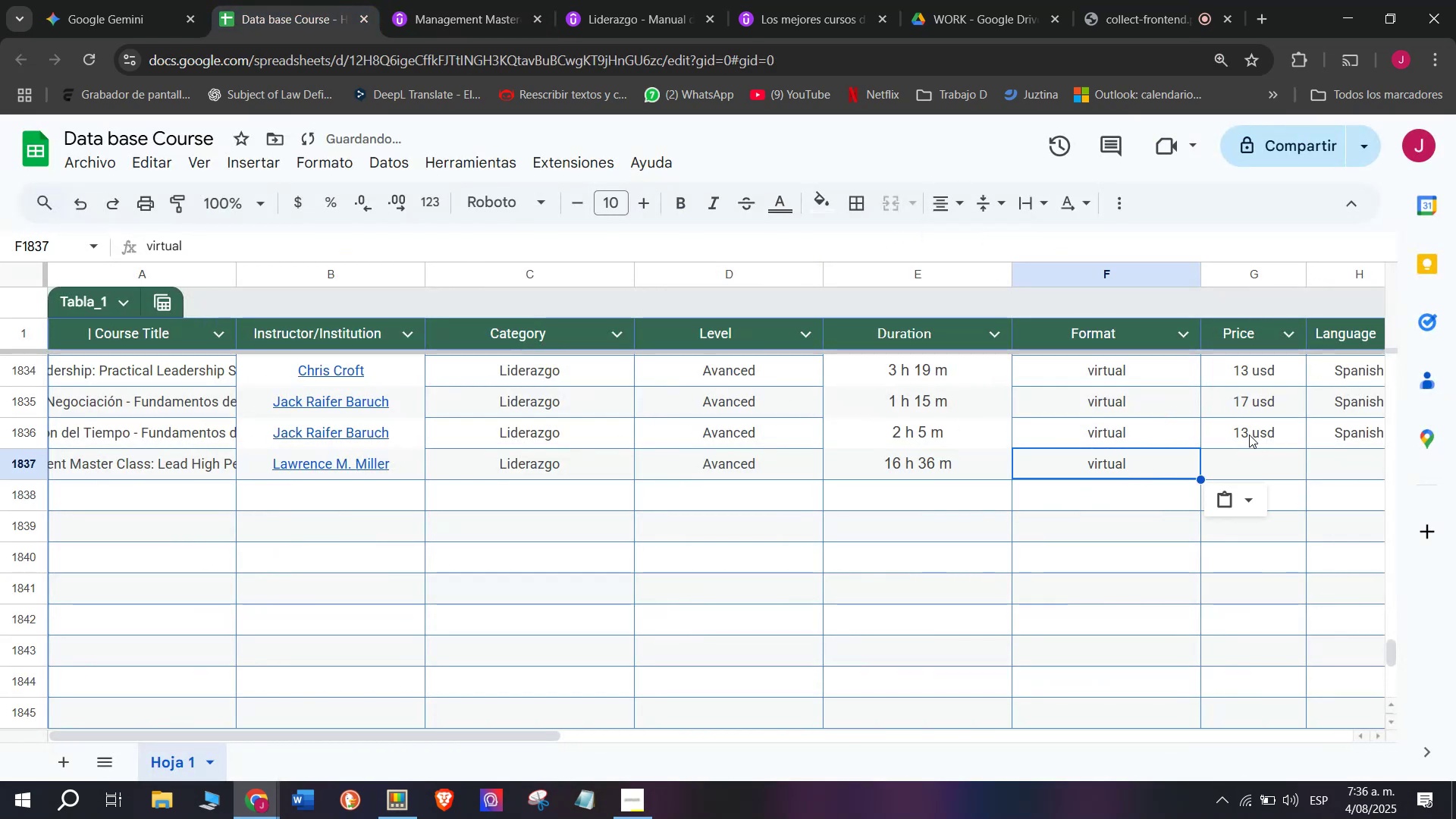 
key(Control+V)
 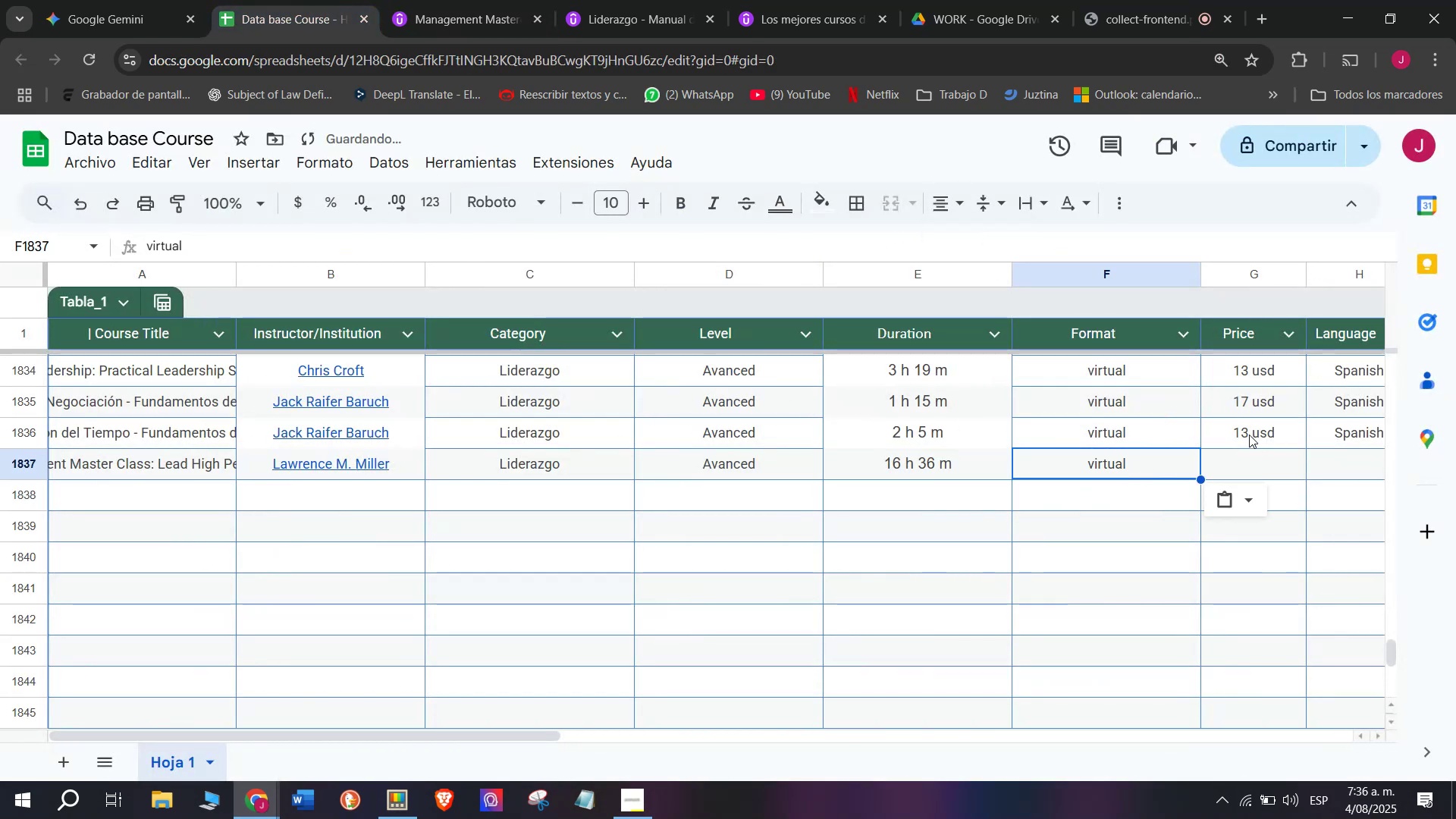 
key(Control+ControlLeft)
 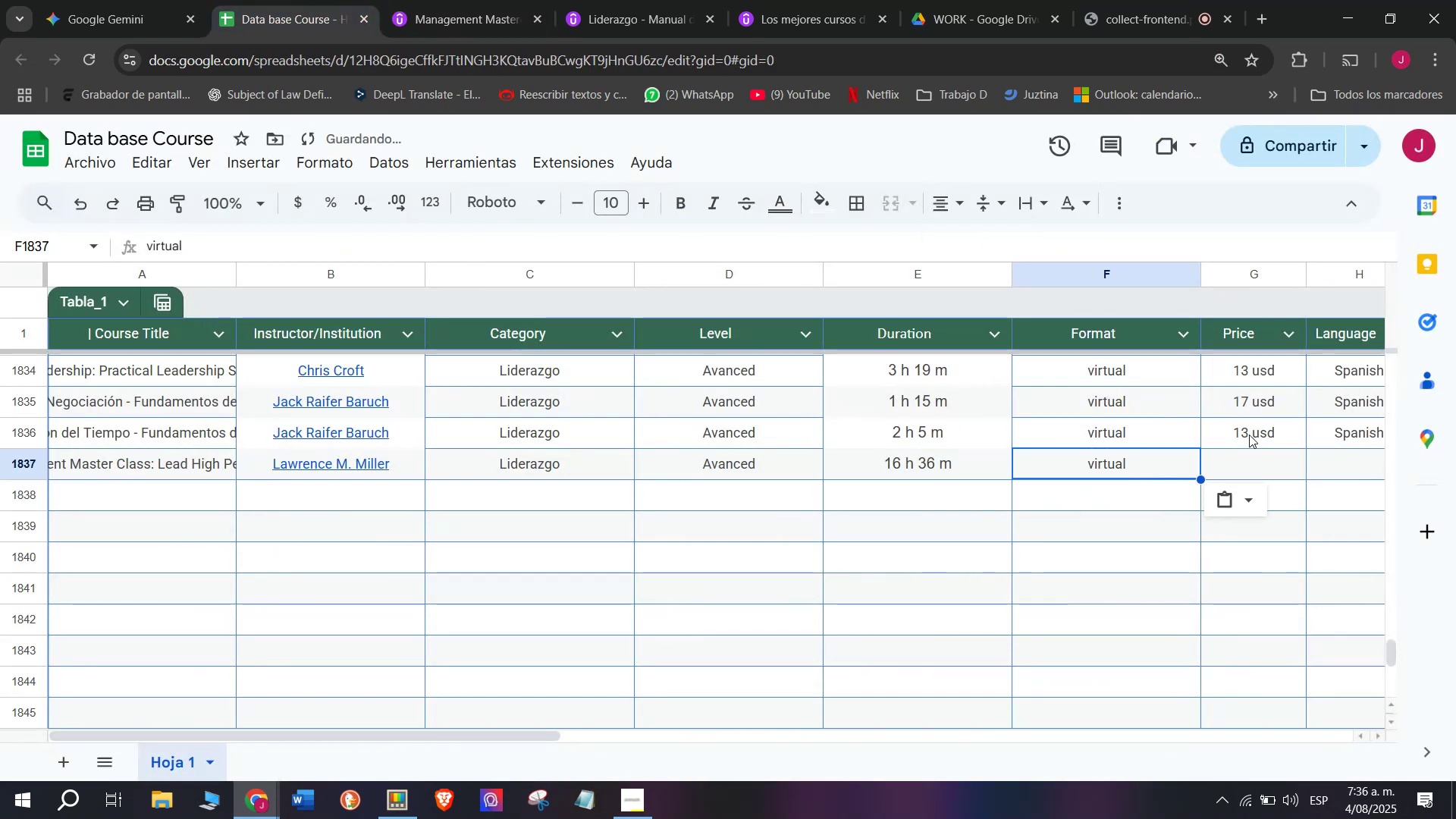 
triple_click([1249, 435])
 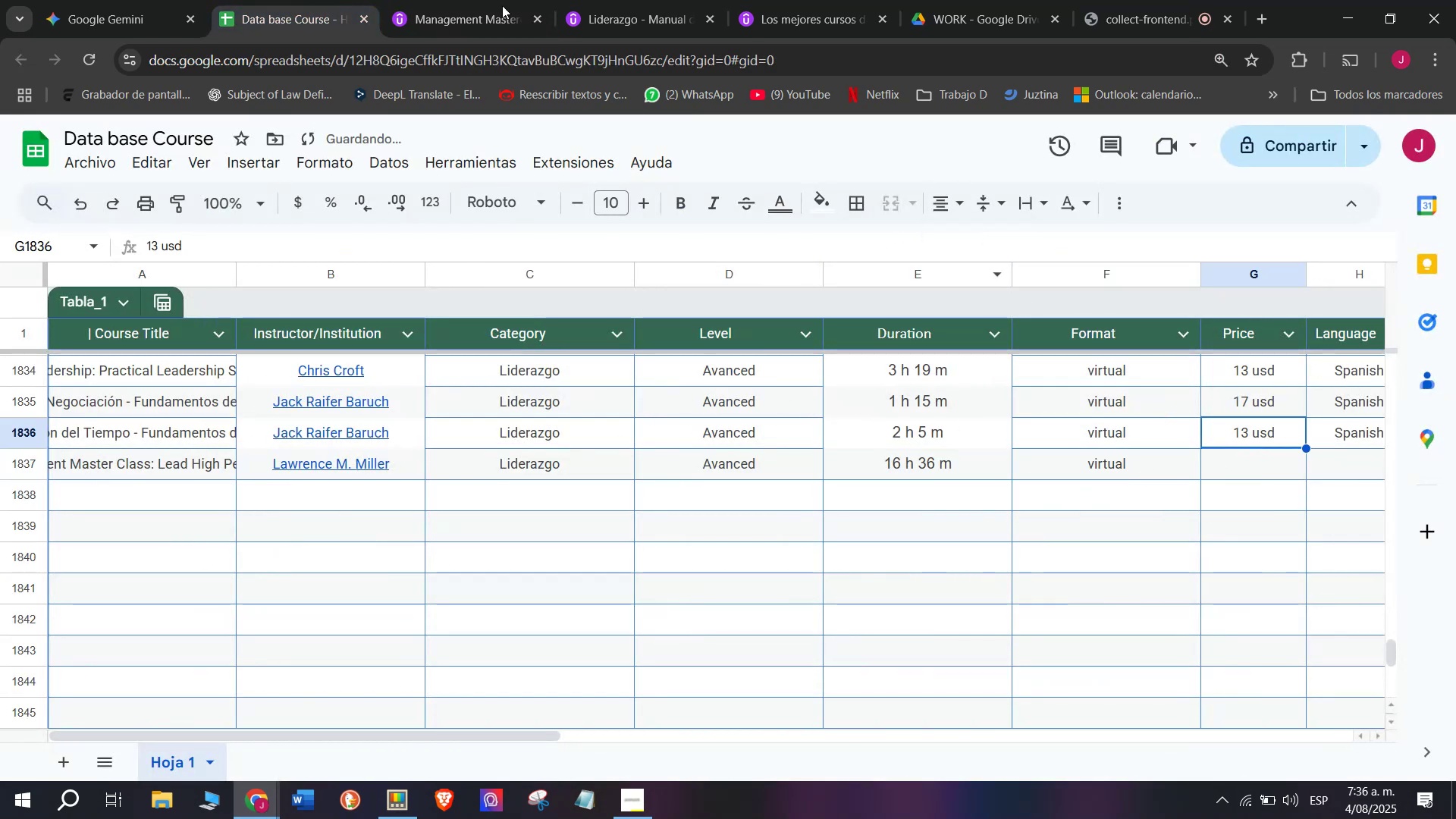 
left_click([465, 0])
 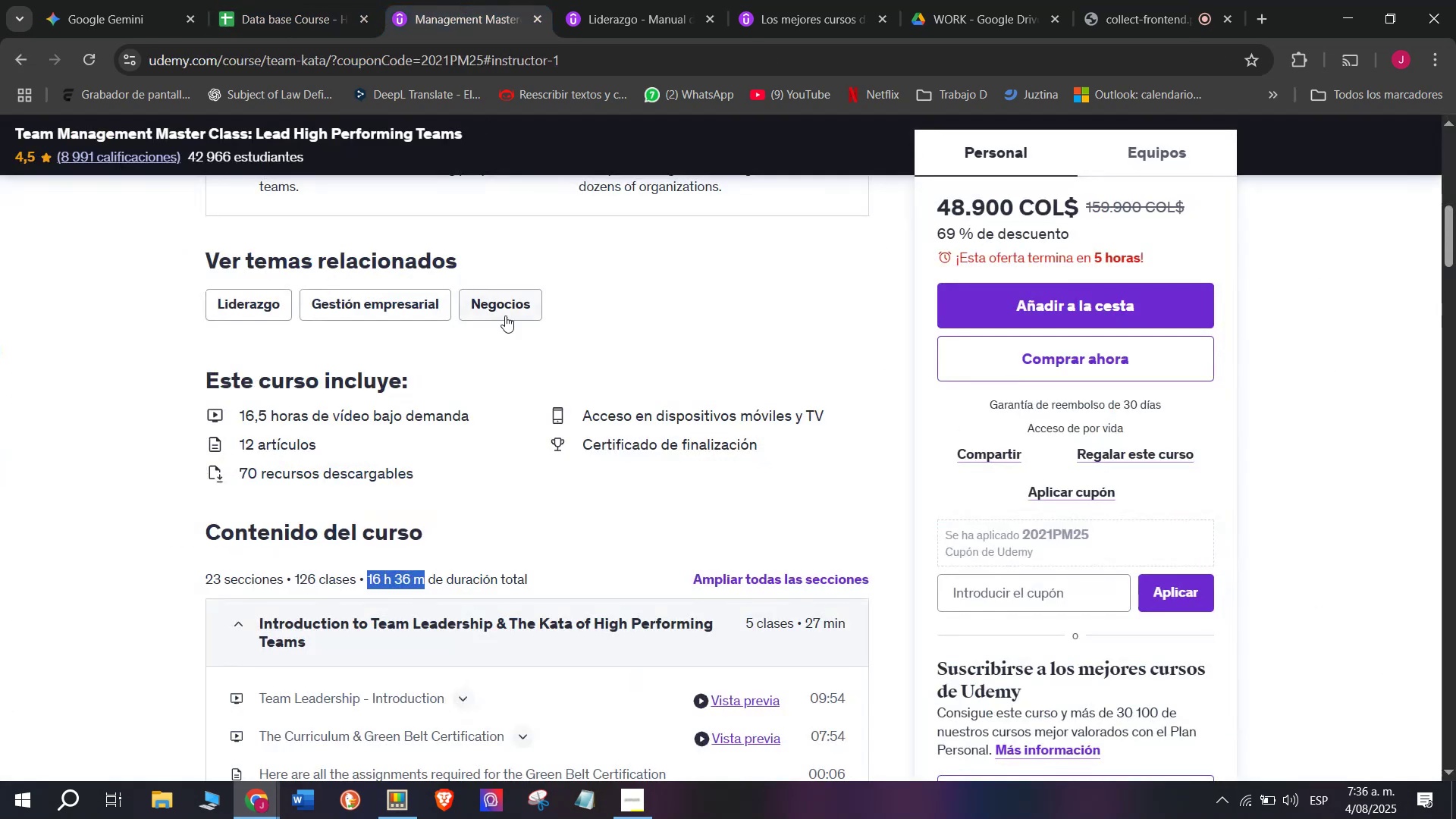 
scroll: coordinate [510, 475], scroll_direction: up, amount: 3.0
 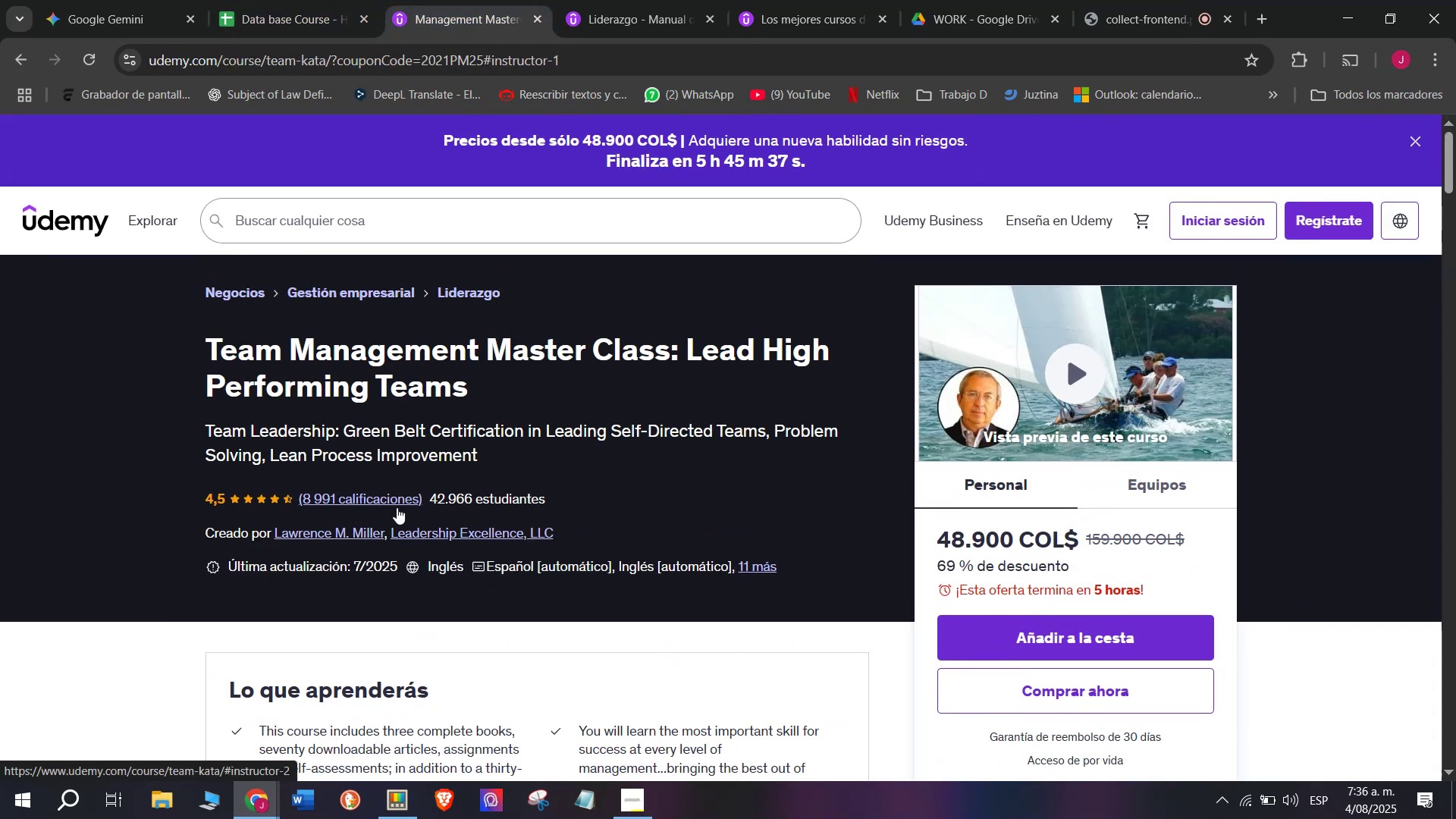 
left_click([236, 0])
 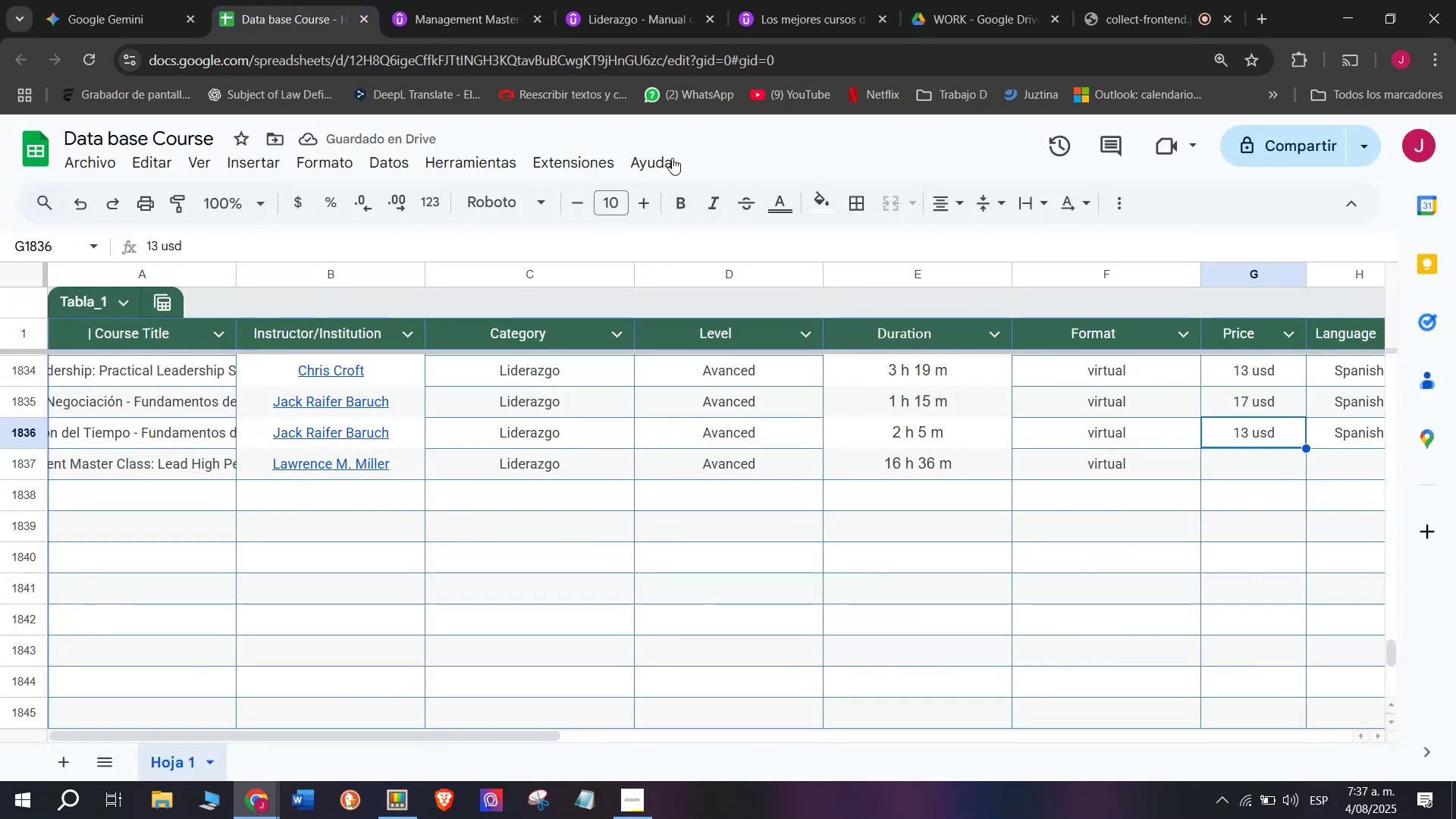 
left_click([453, 0])
 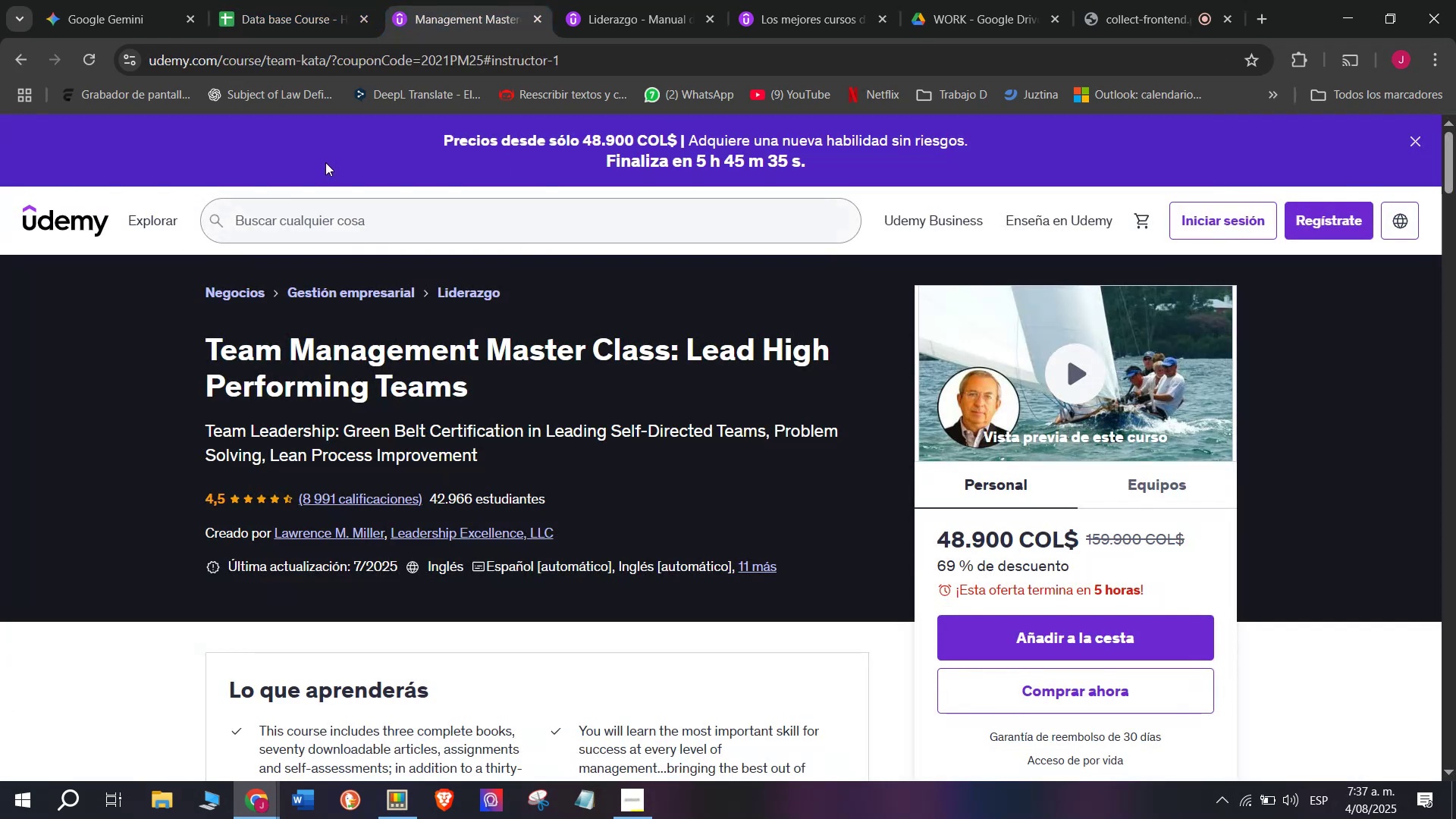 
left_click([257, 0])
 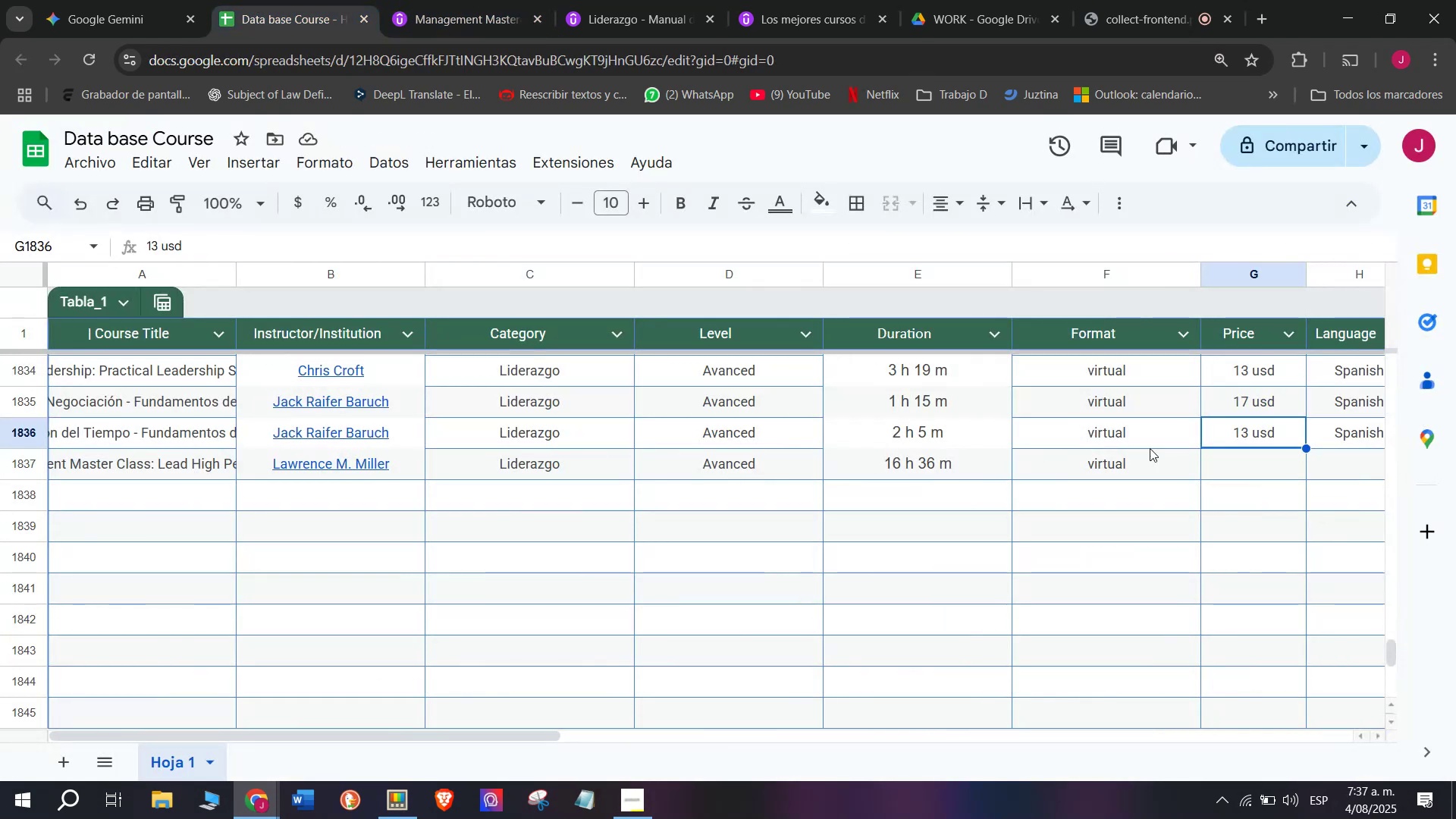 
key(Control+ControlLeft)
 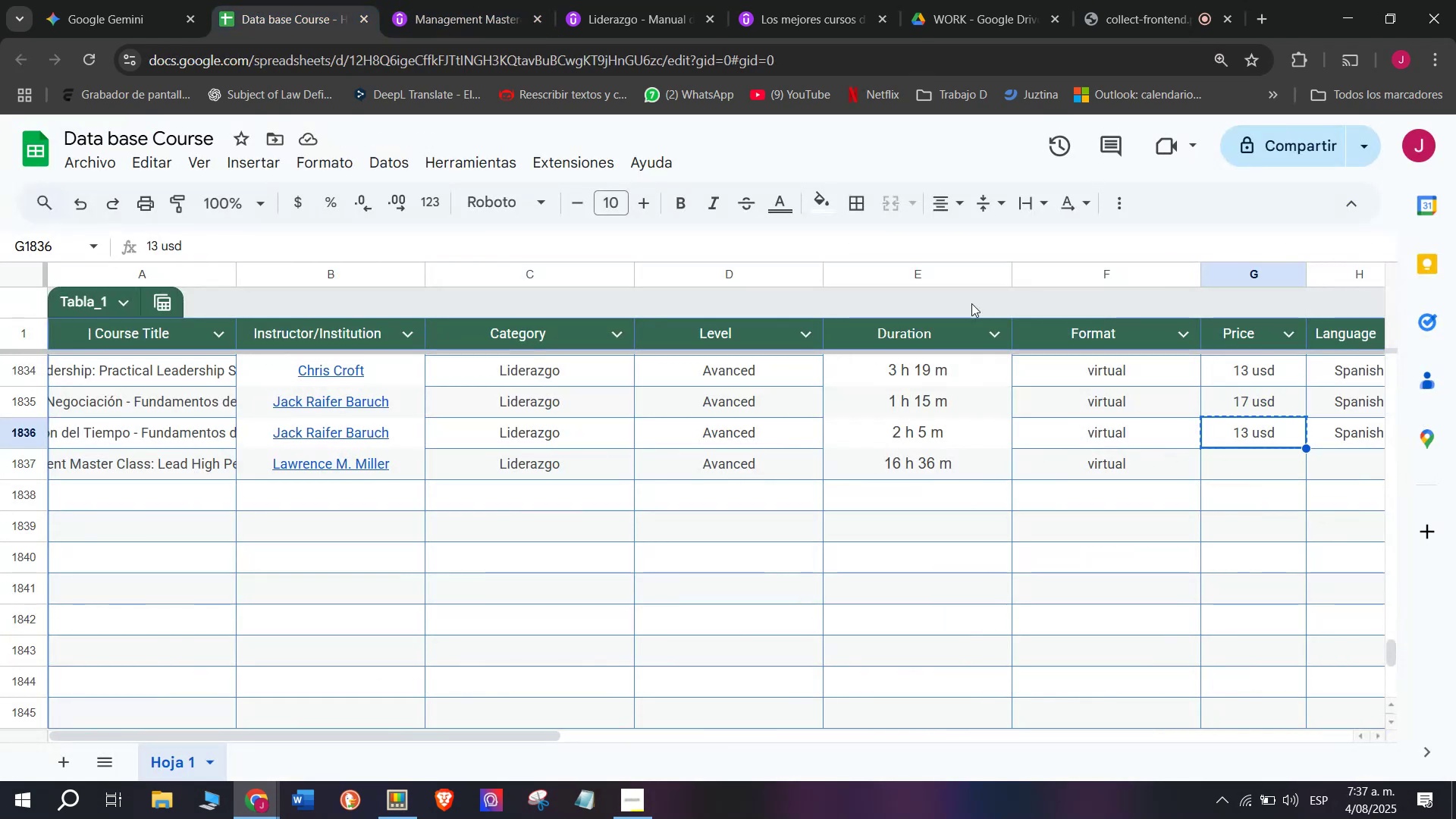 
key(Break)
 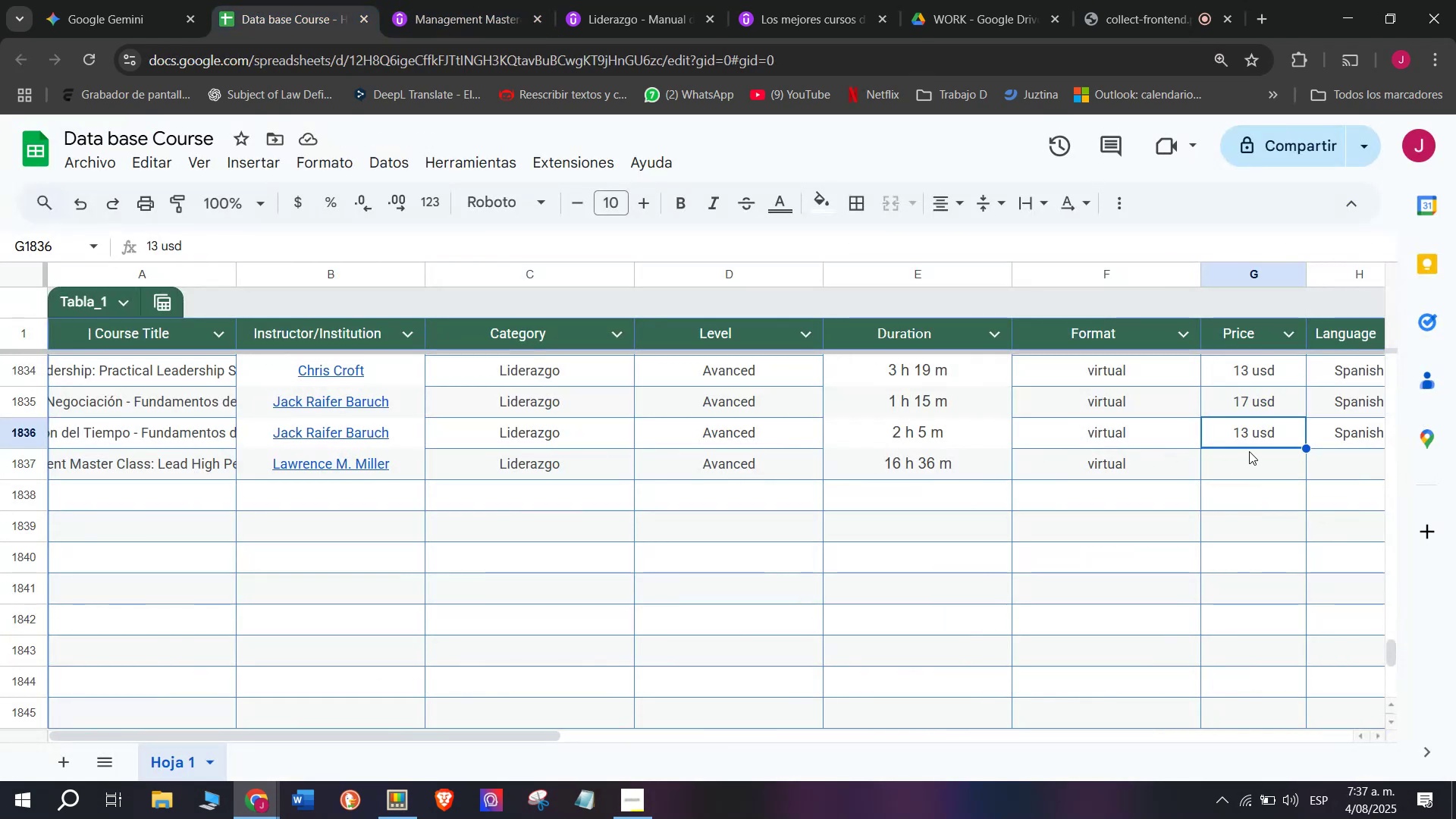 
key(Control+C)
 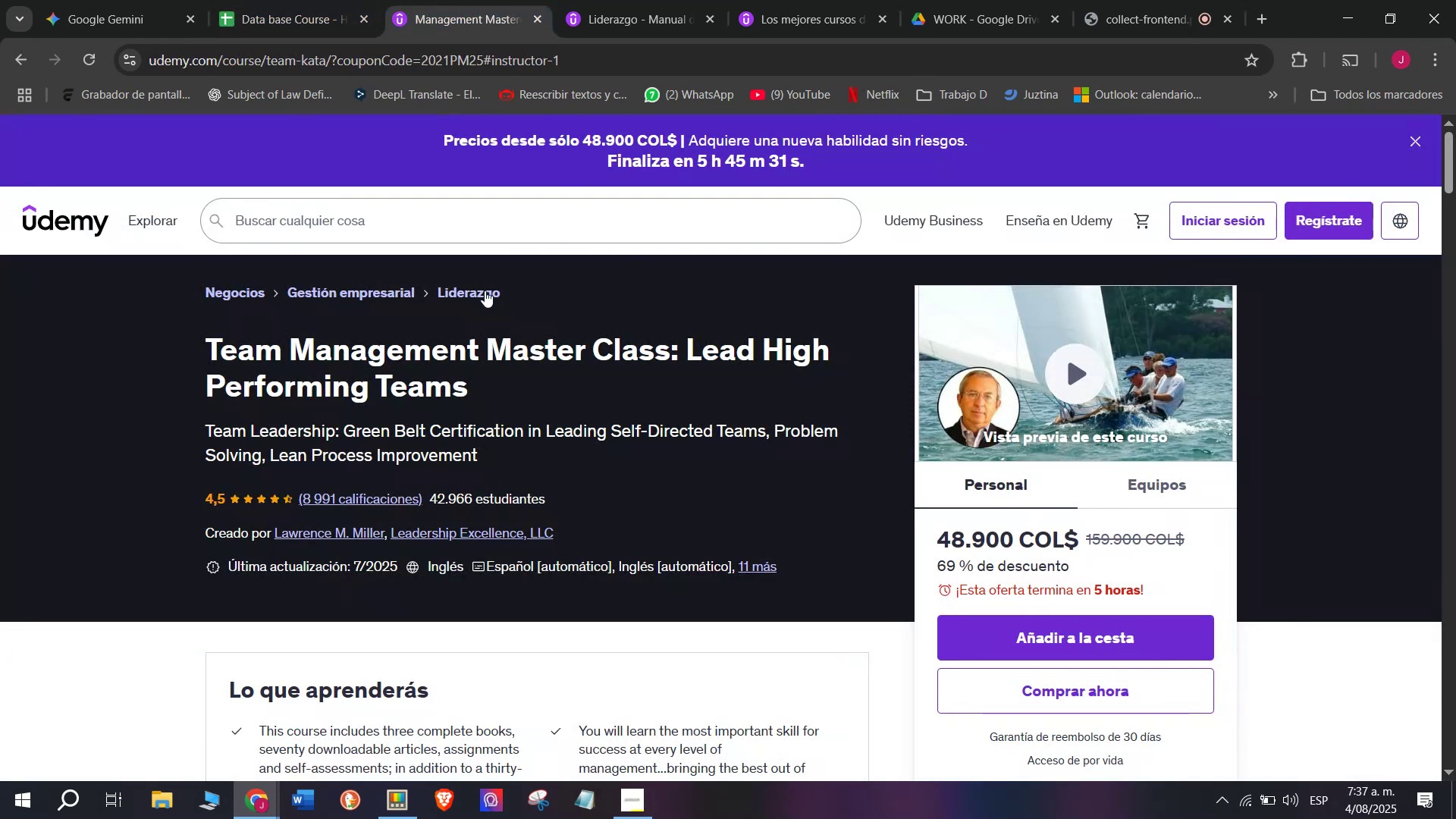 
left_click([325, 0])
 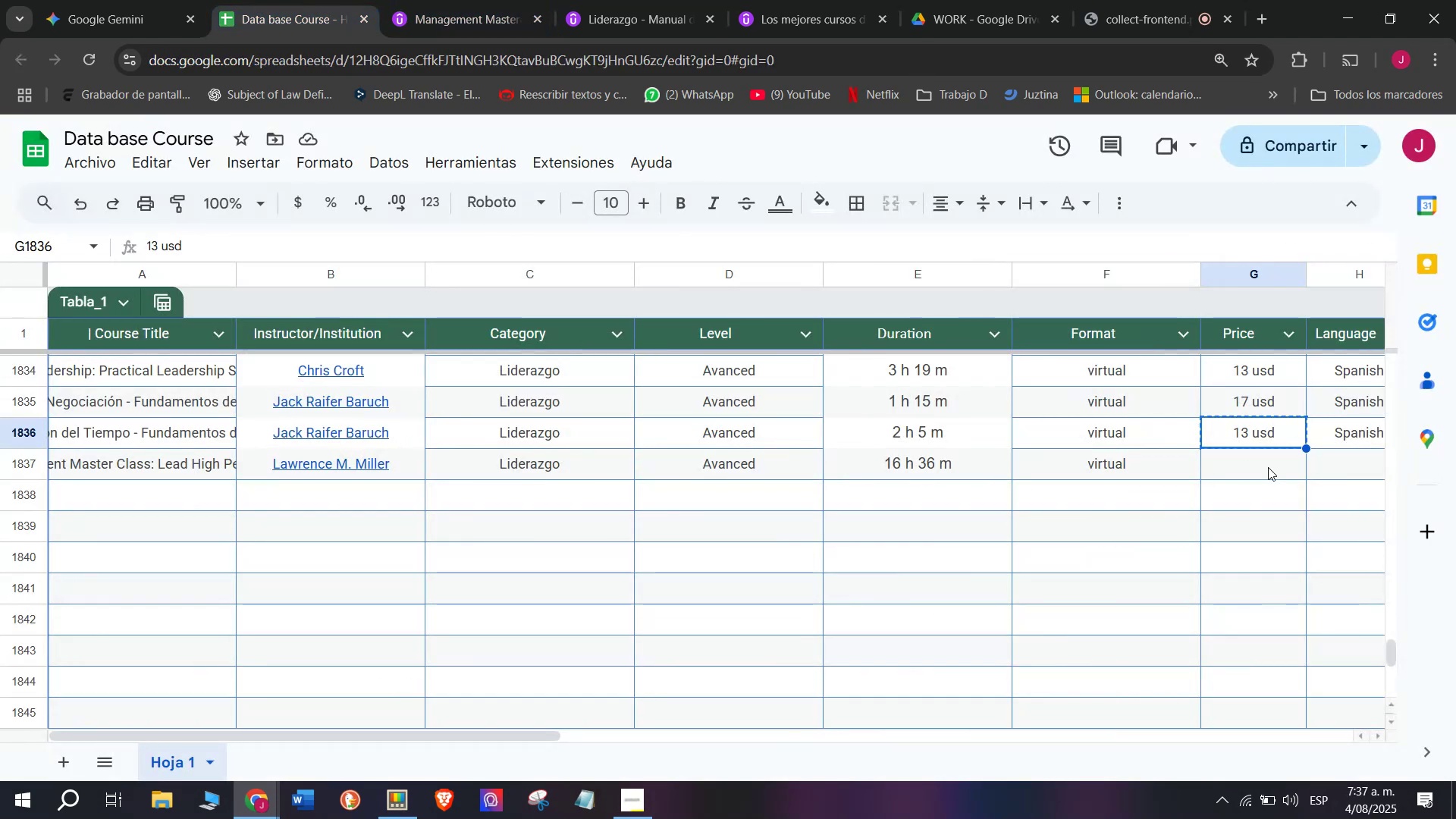 
left_click([1269, 469])
 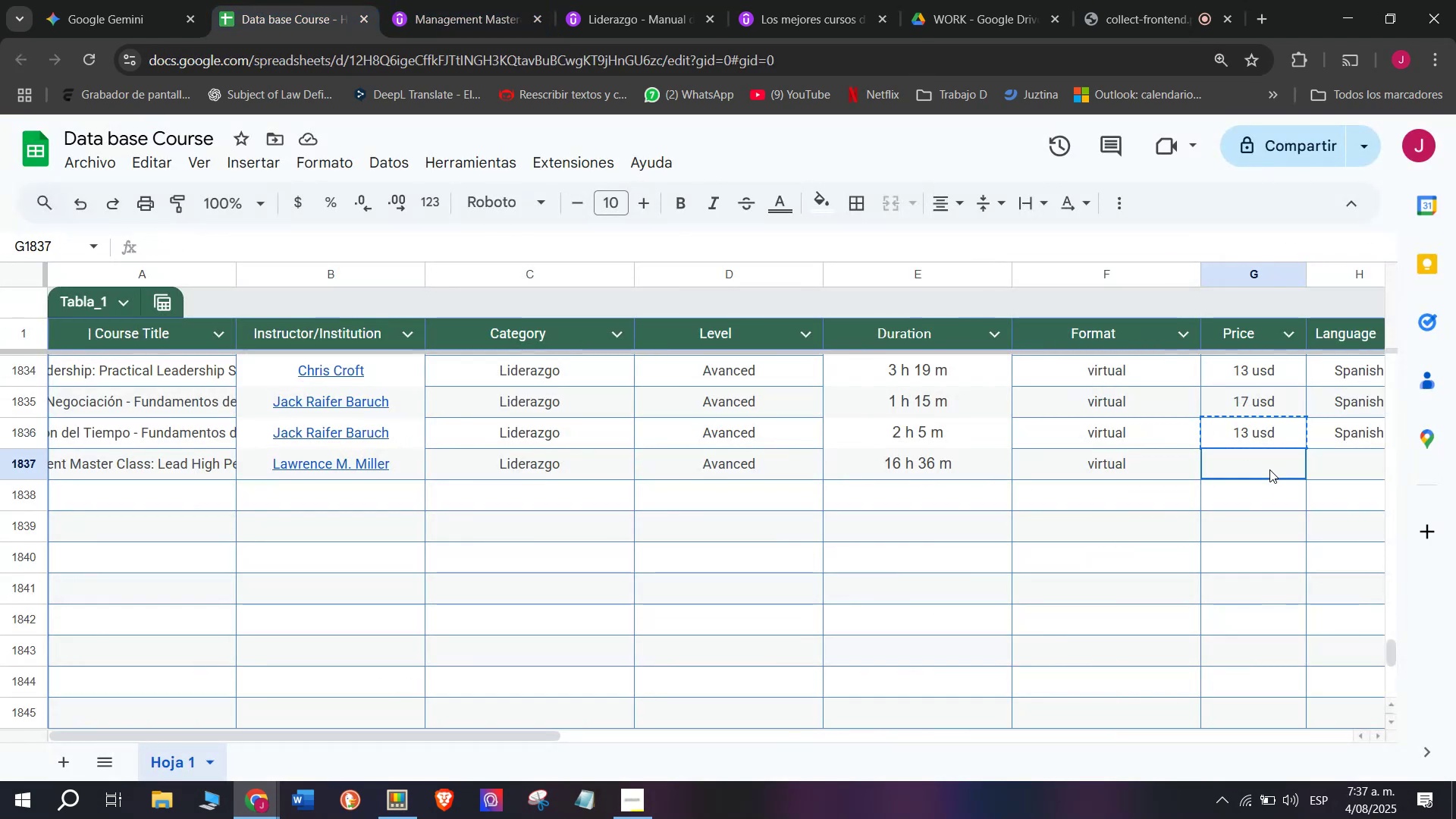 
key(Z)
 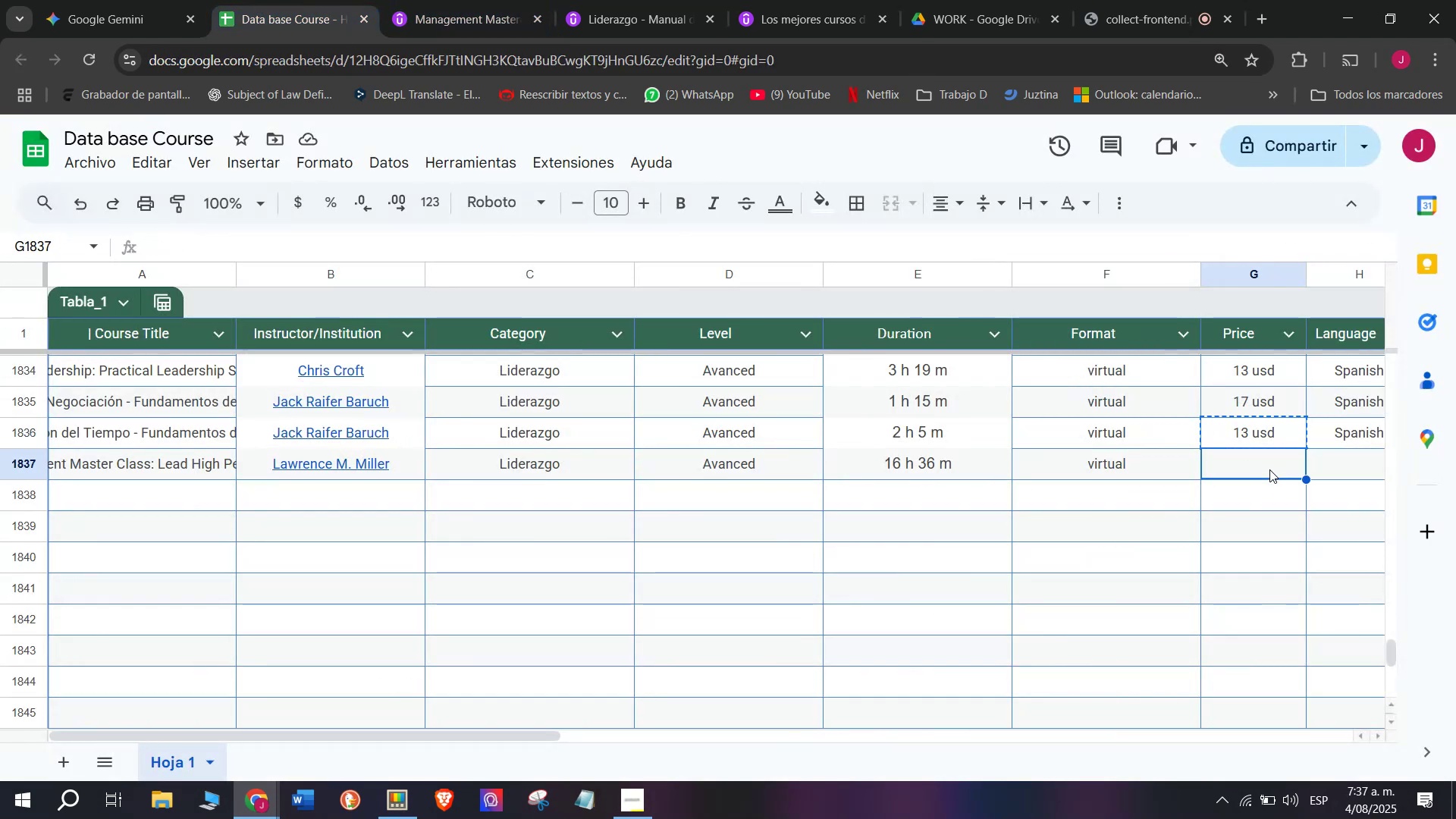 
key(Control+ControlLeft)
 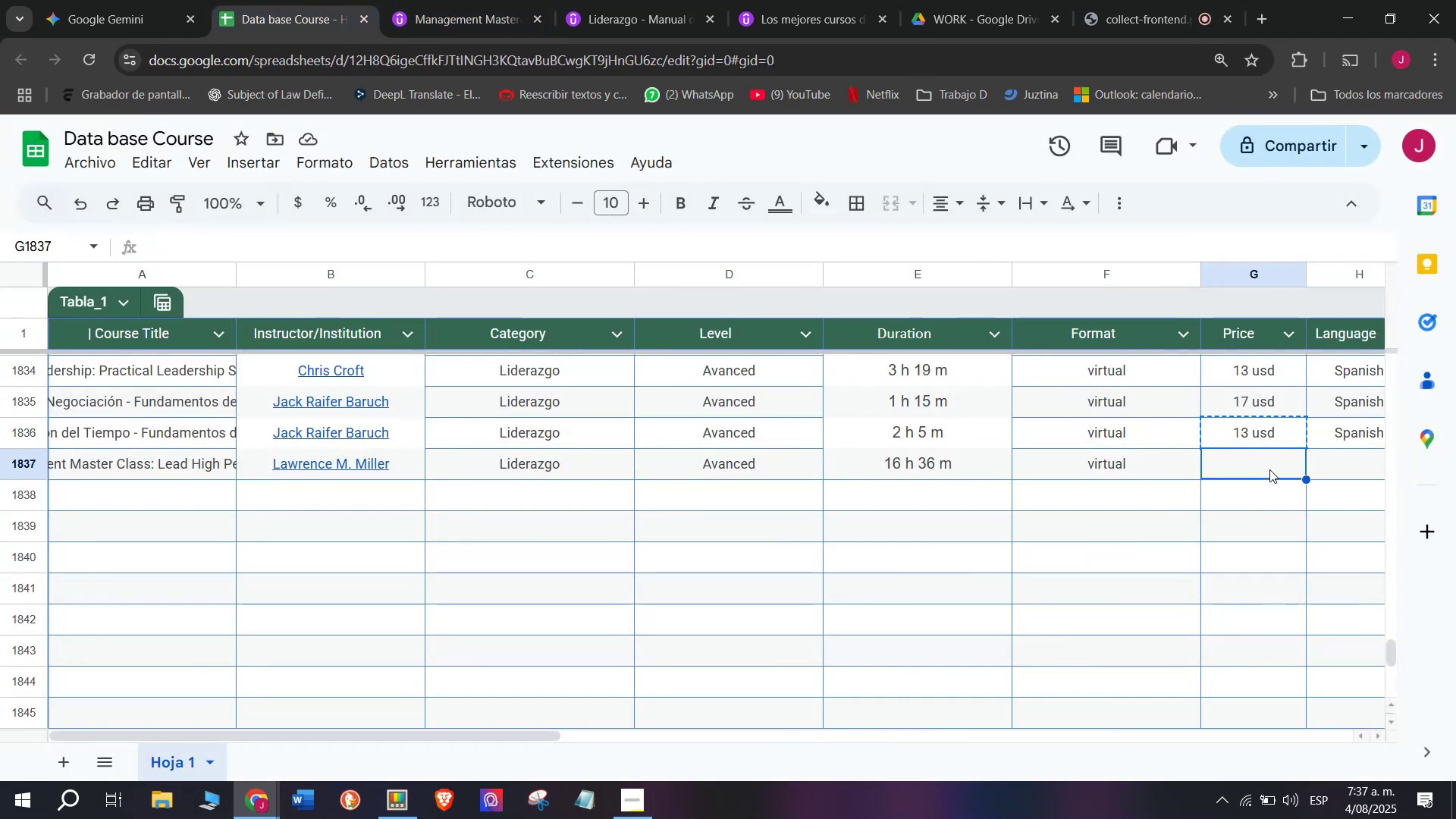 
key(Control+V)
 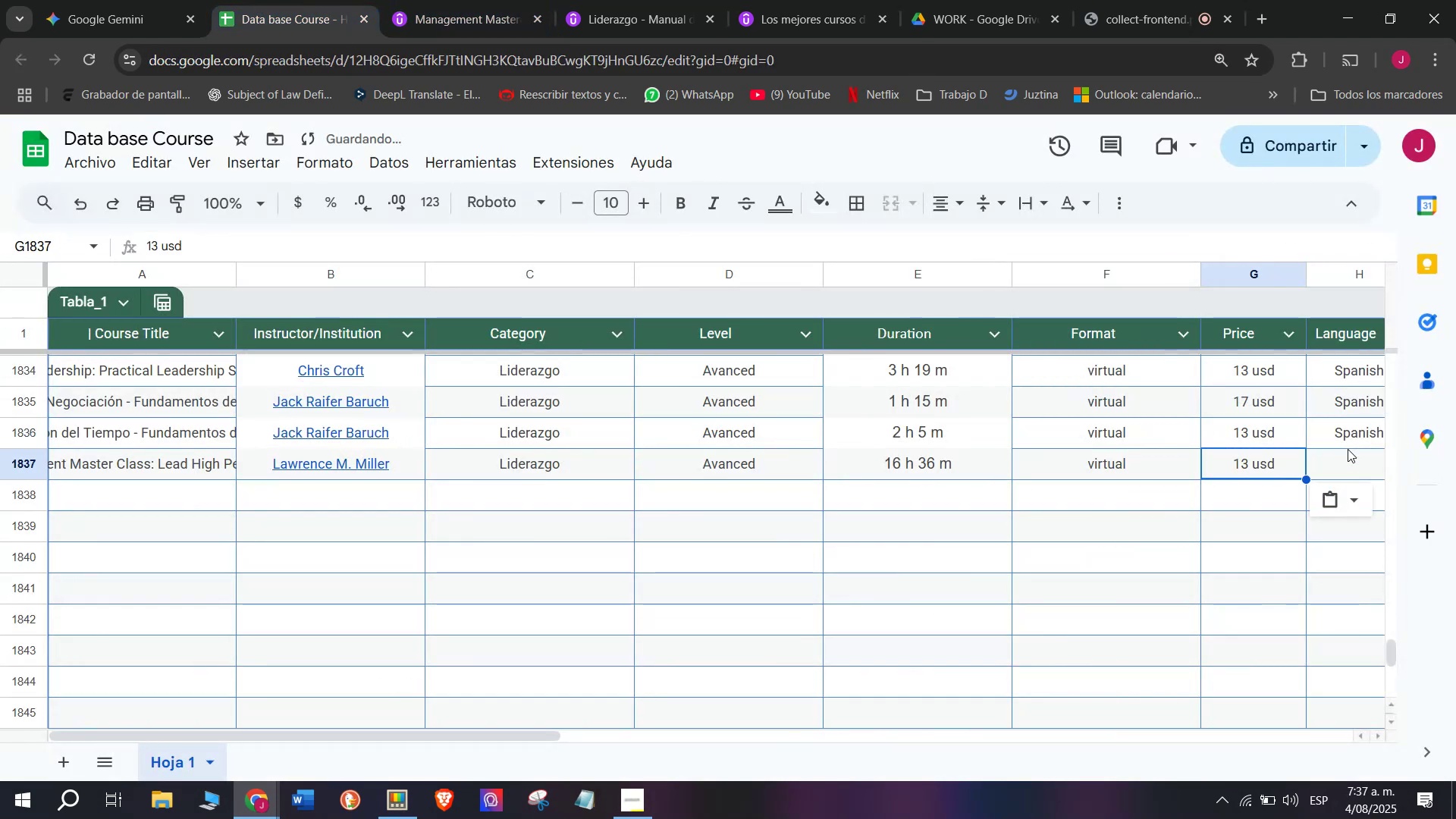 
key(Break)
 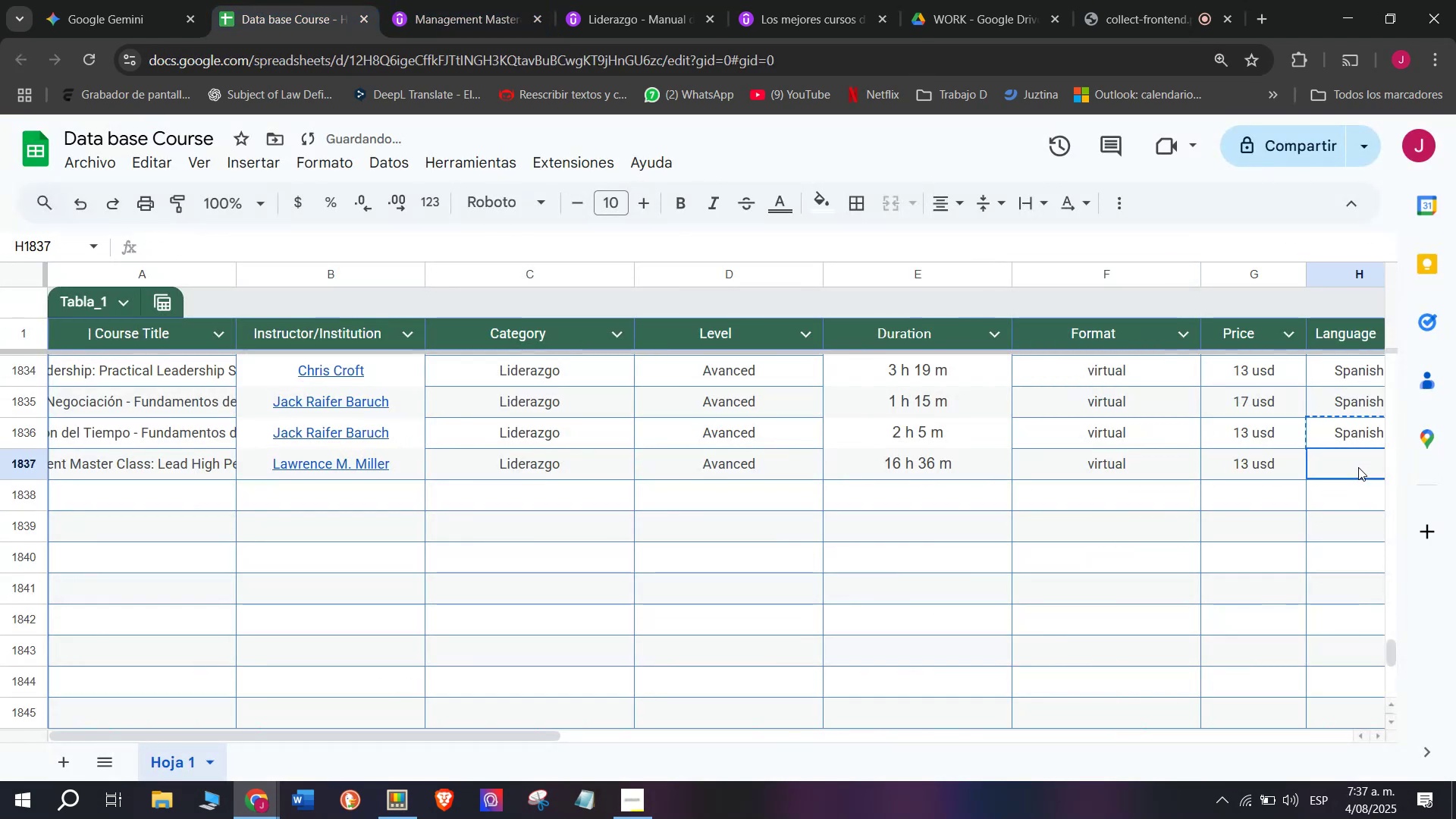 
key(Control+ControlLeft)
 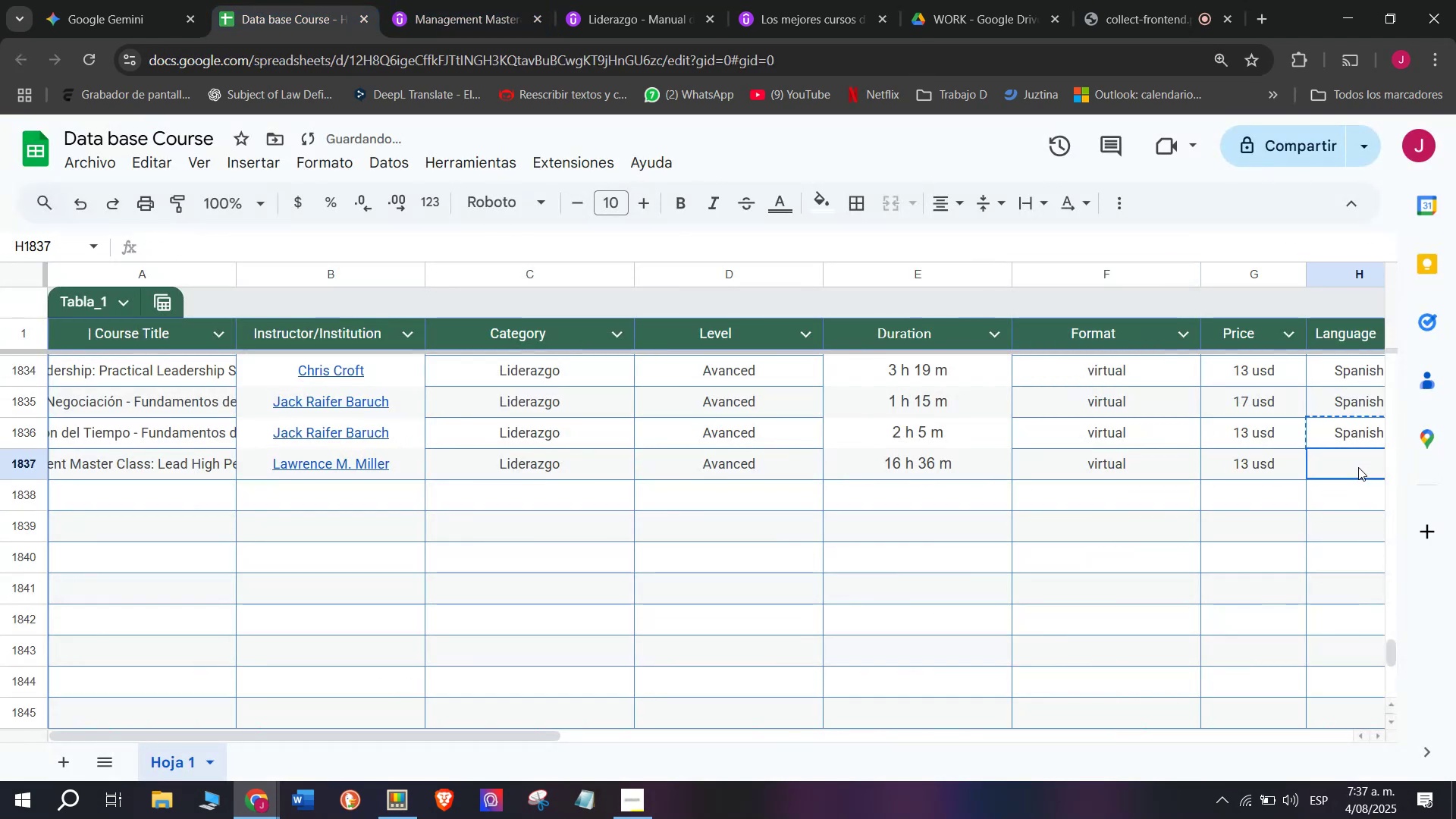 
key(Control+C)
 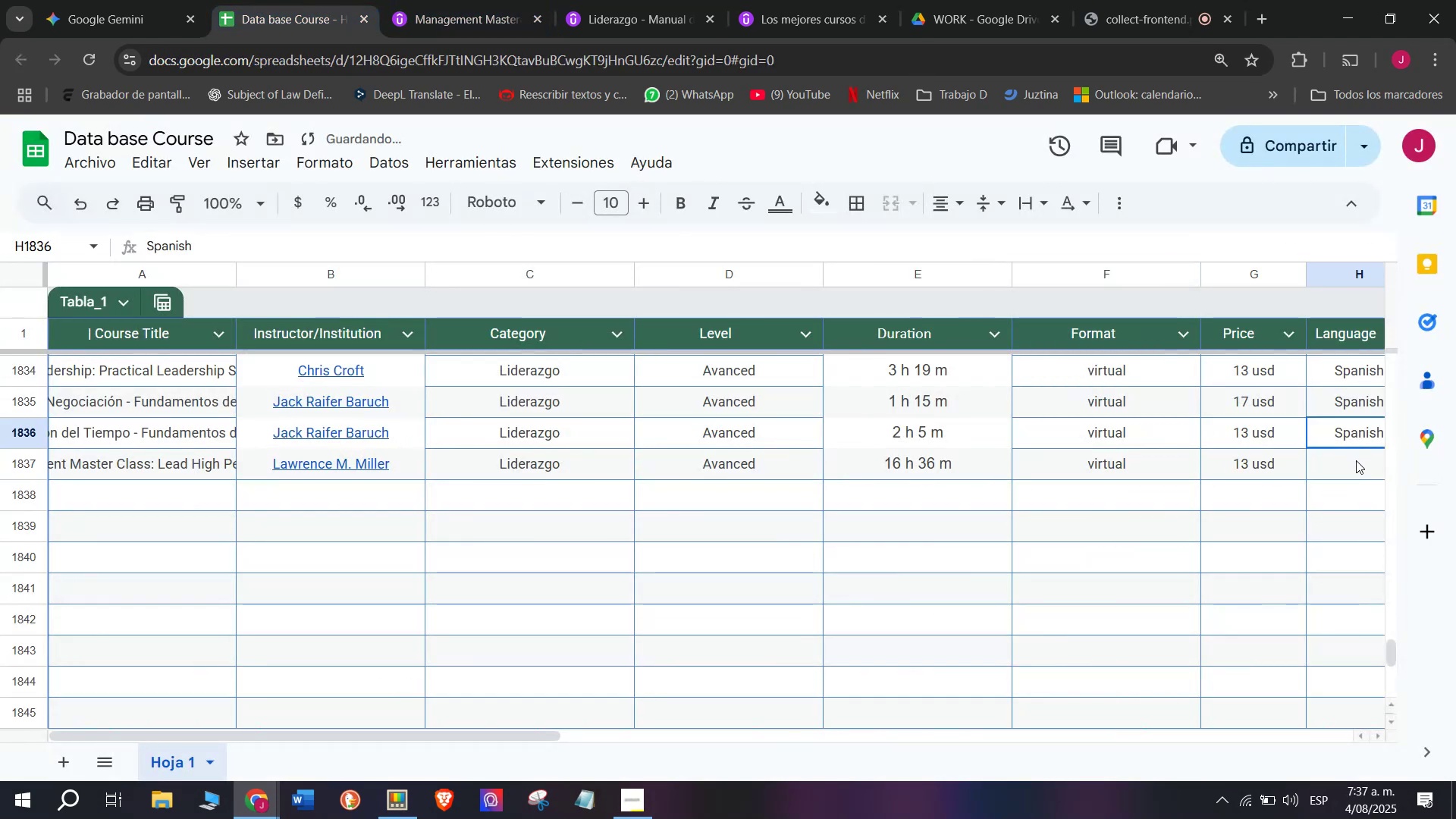 
double_click([1358, 467])
 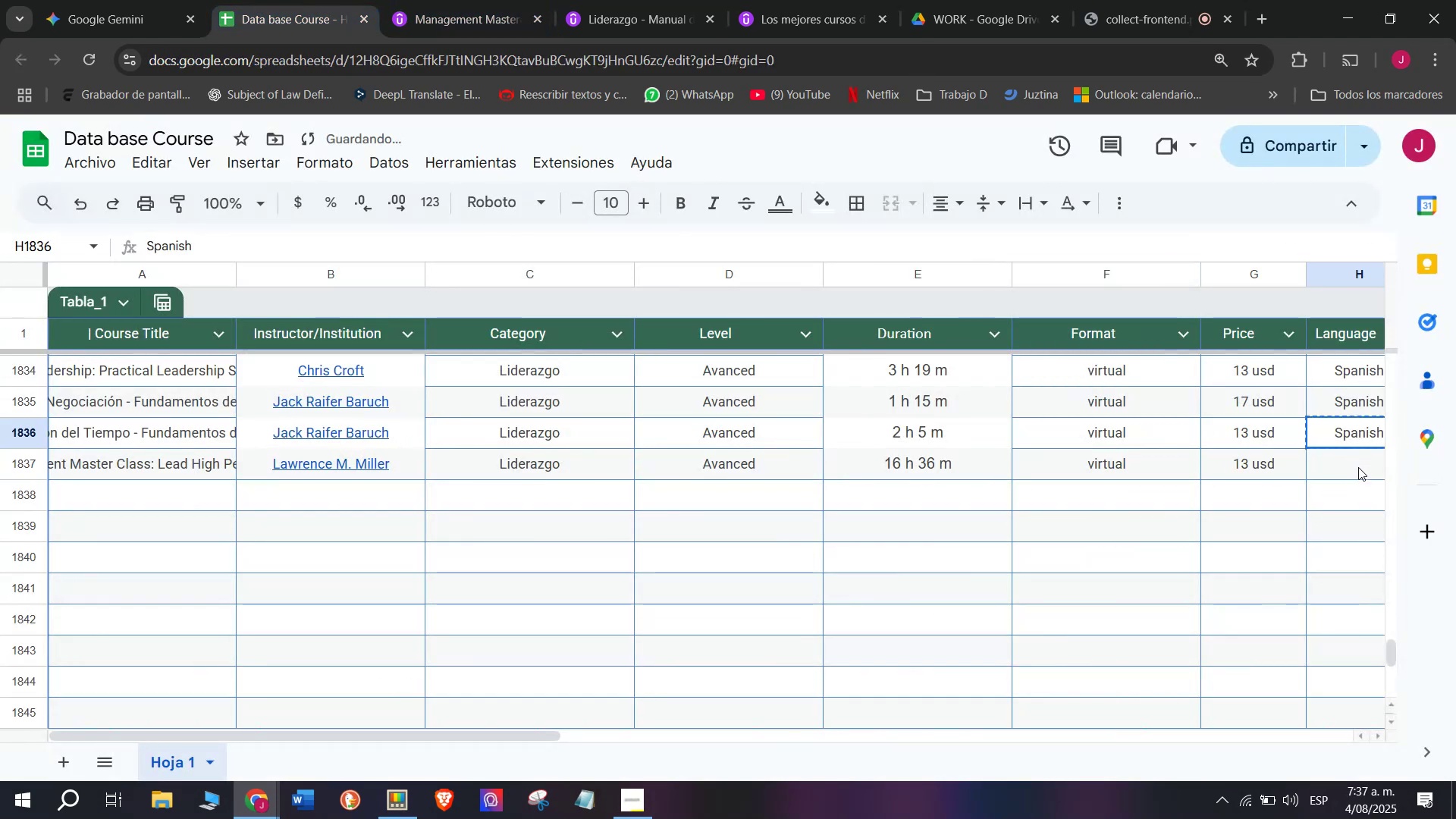 
key(Z)
 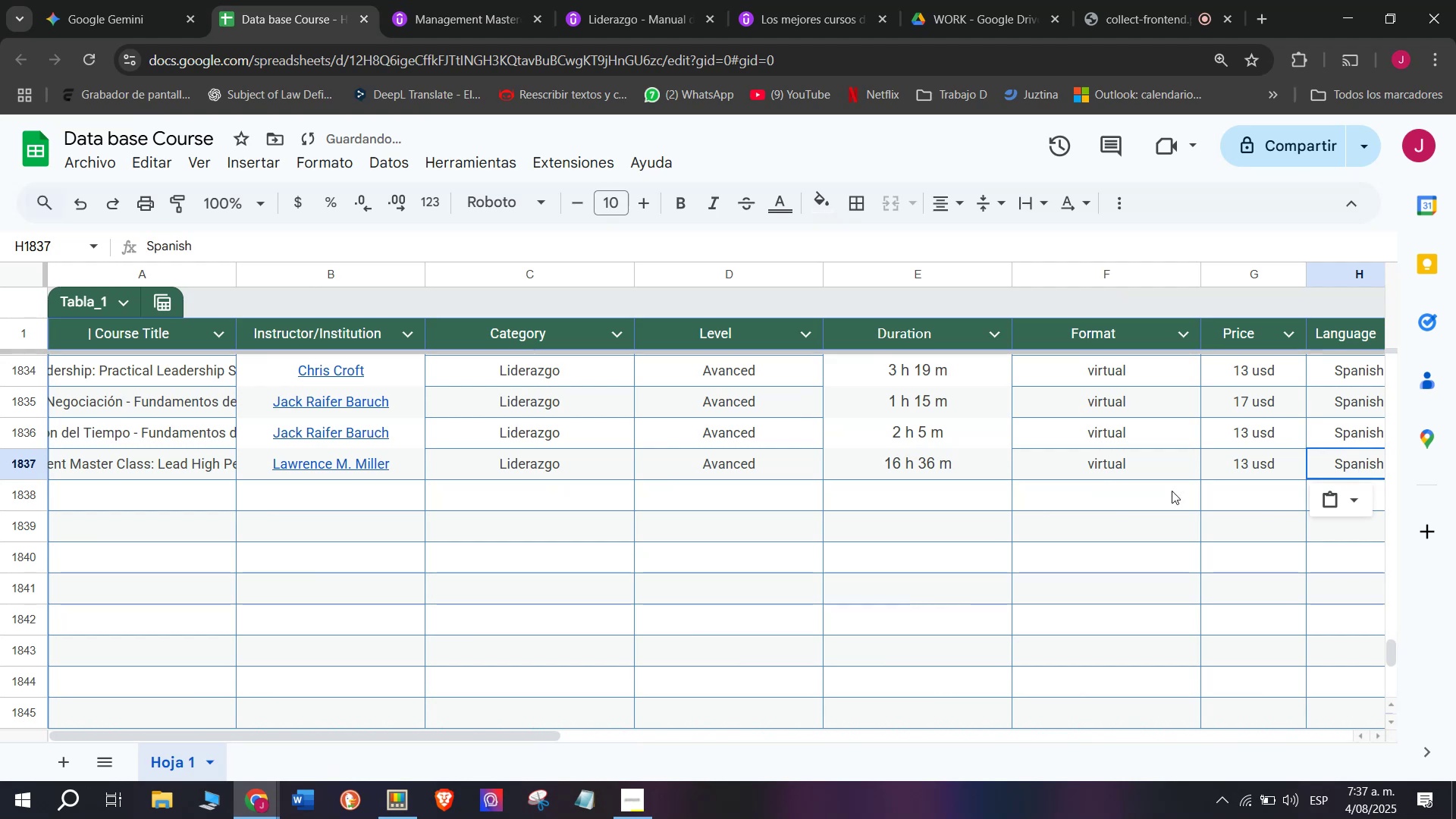 
key(Control+ControlLeft)
 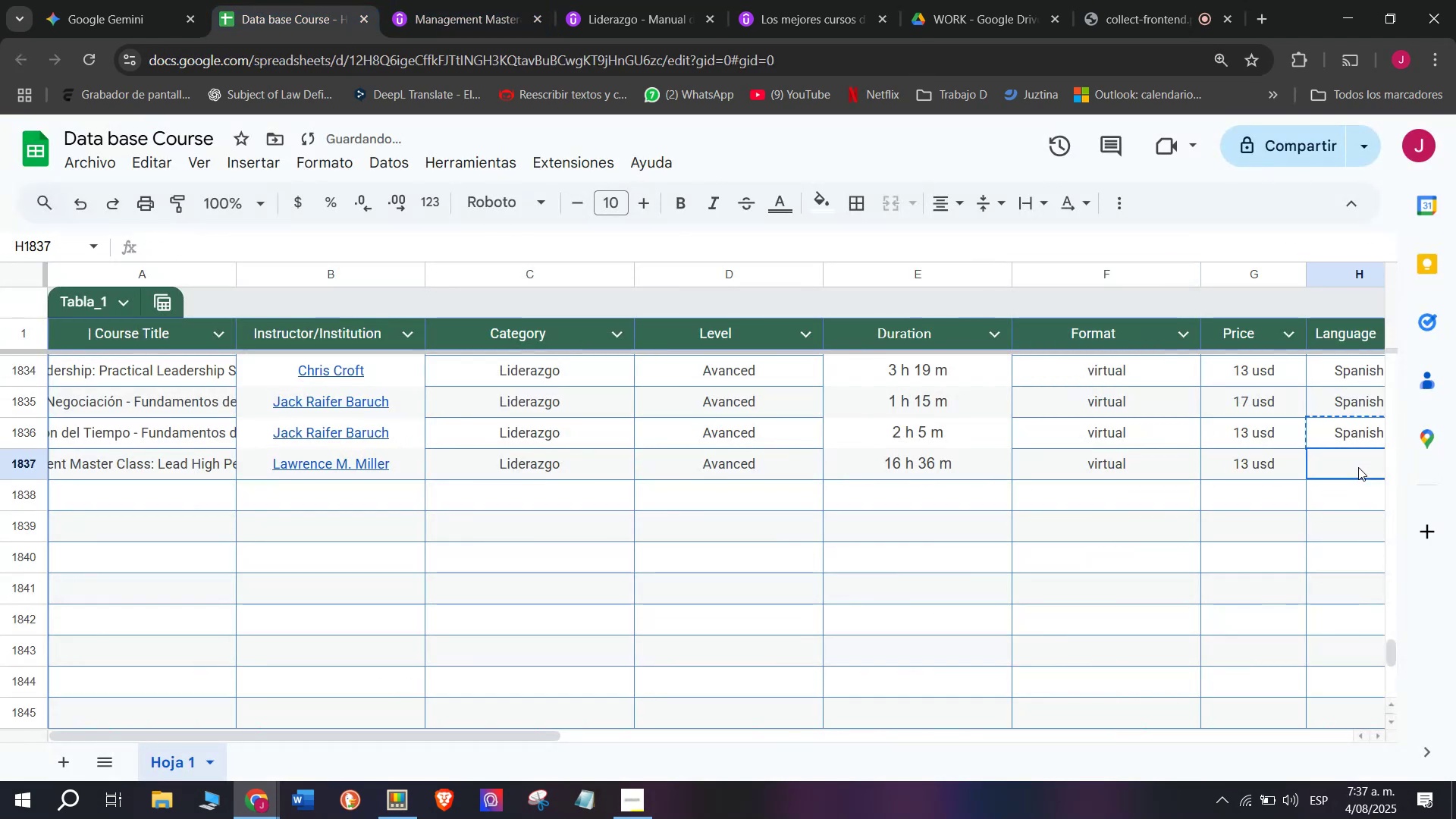 
key(Control+V)
 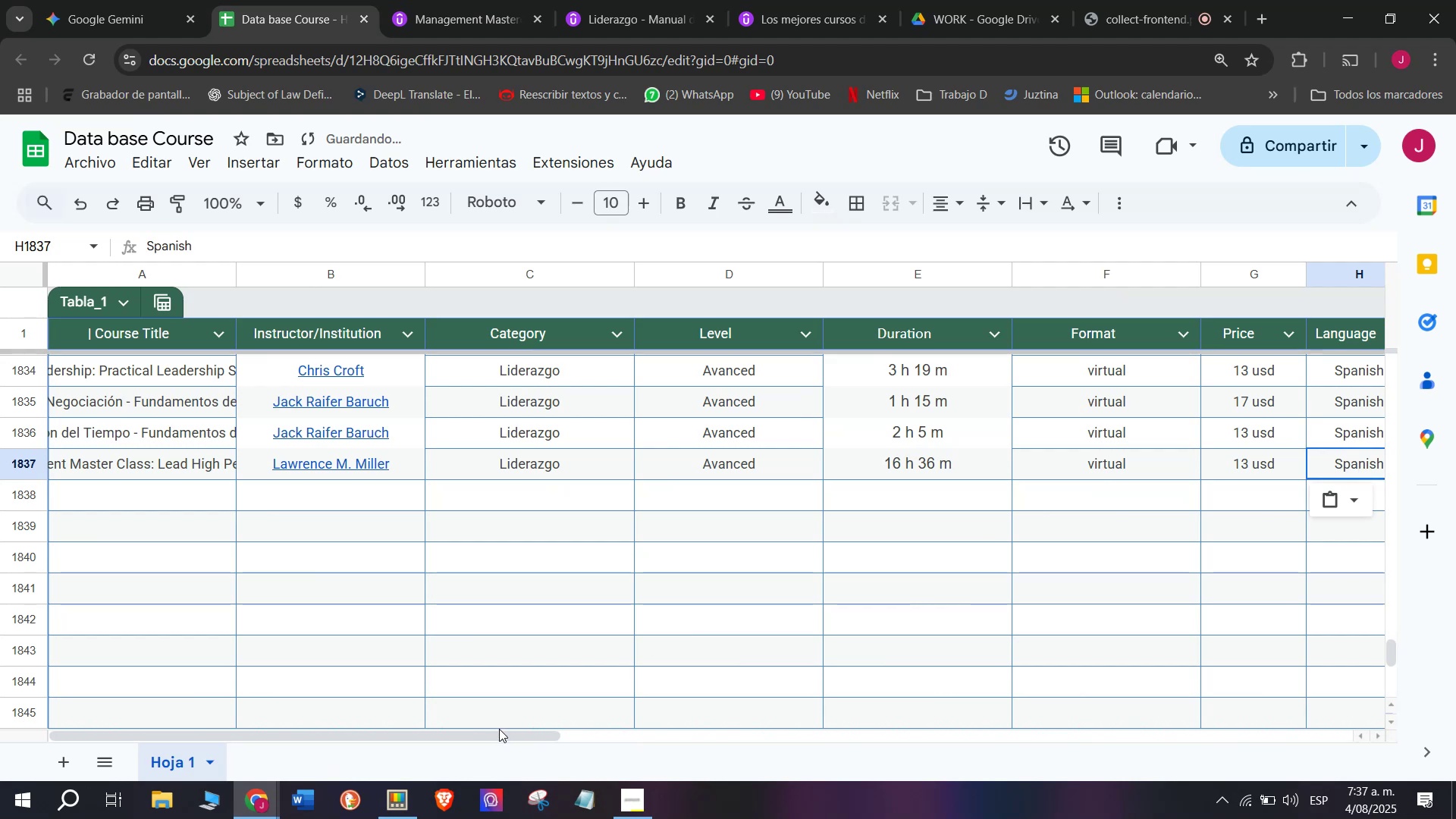 
left_click([499, 729])
 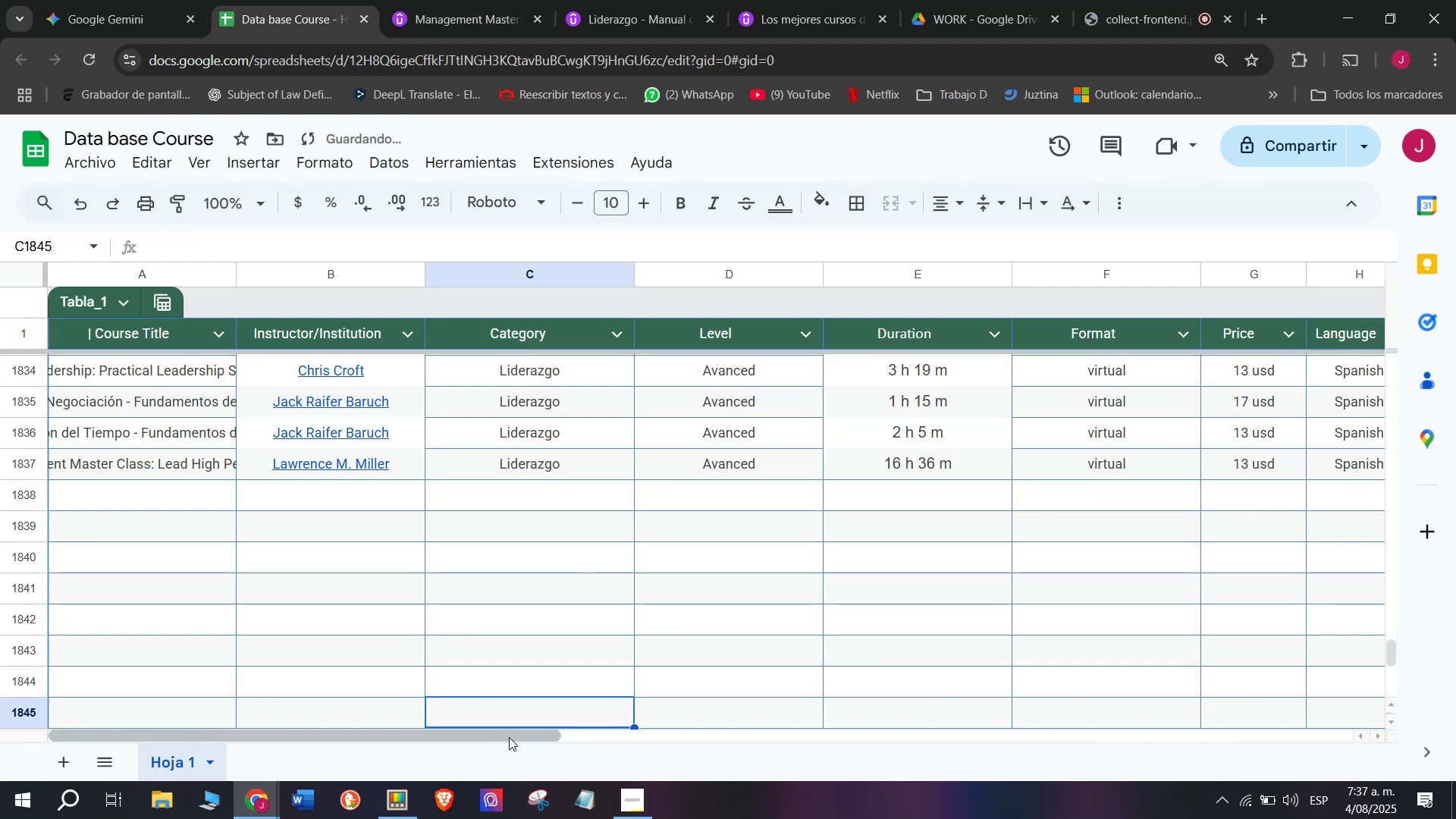 
left_click_drag(start_coordinate=[510, 739], to_coordinate=[810, 787])
 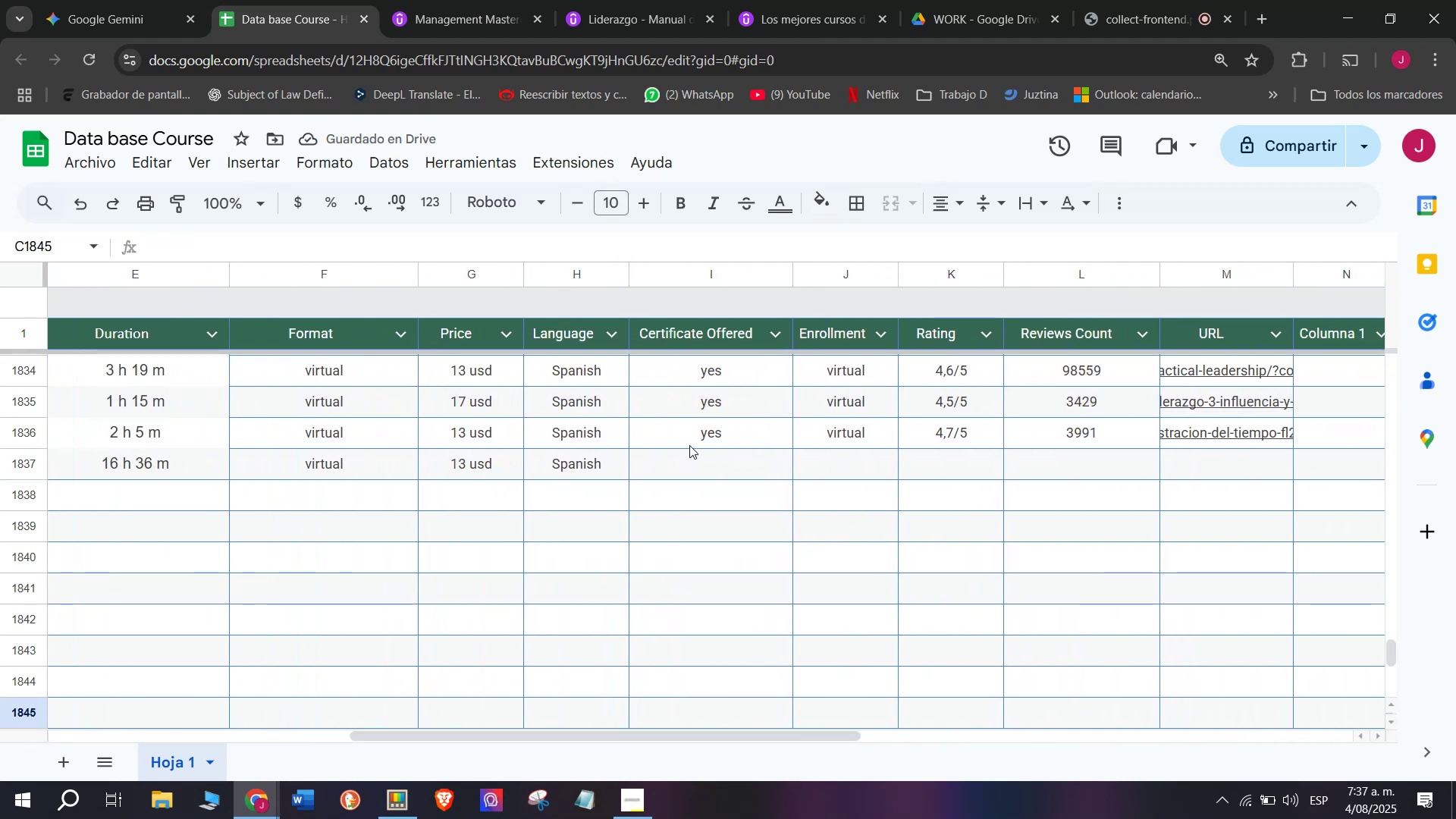 
key(Break)
 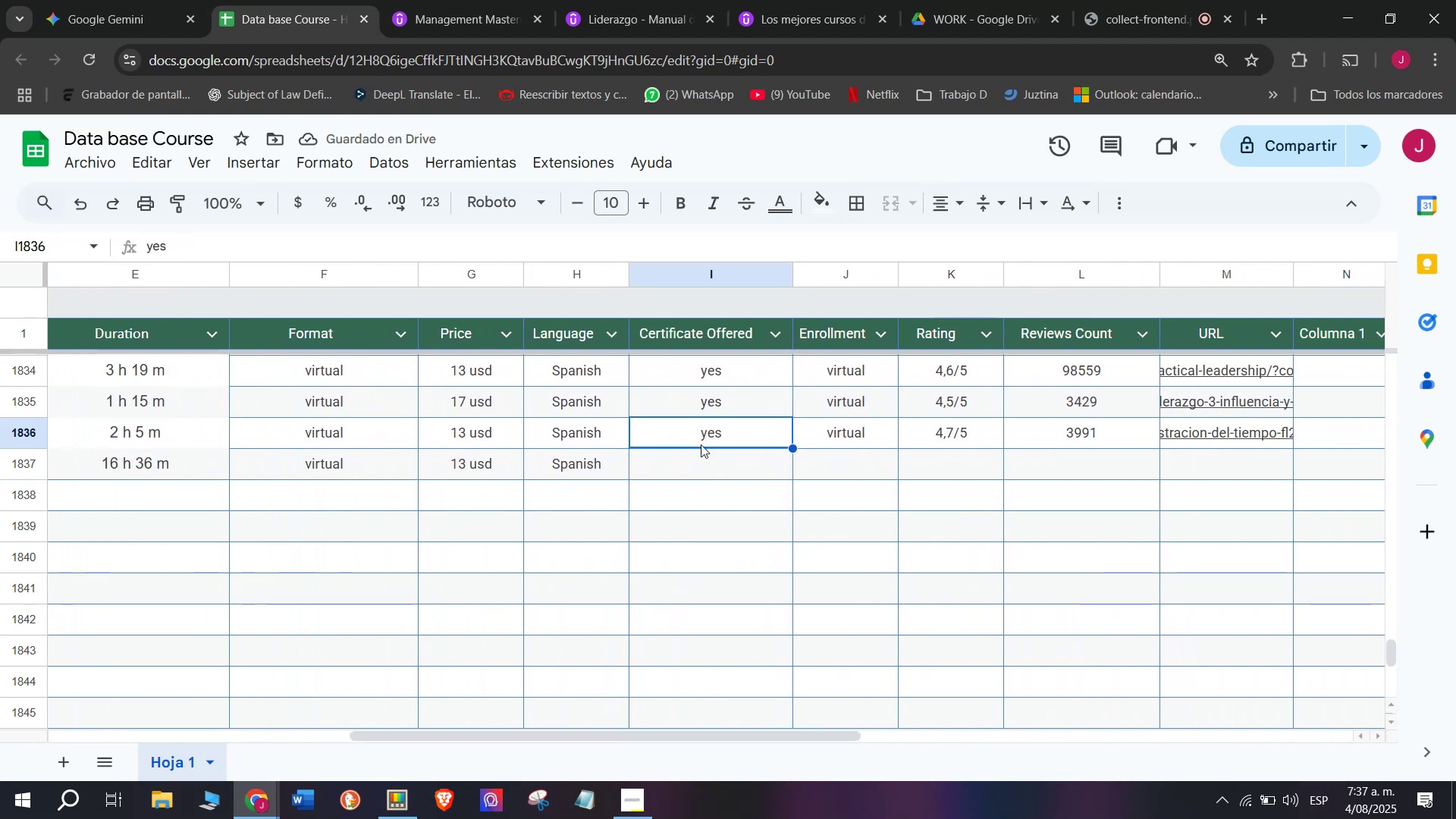 
key(Control+ControlLeft)
 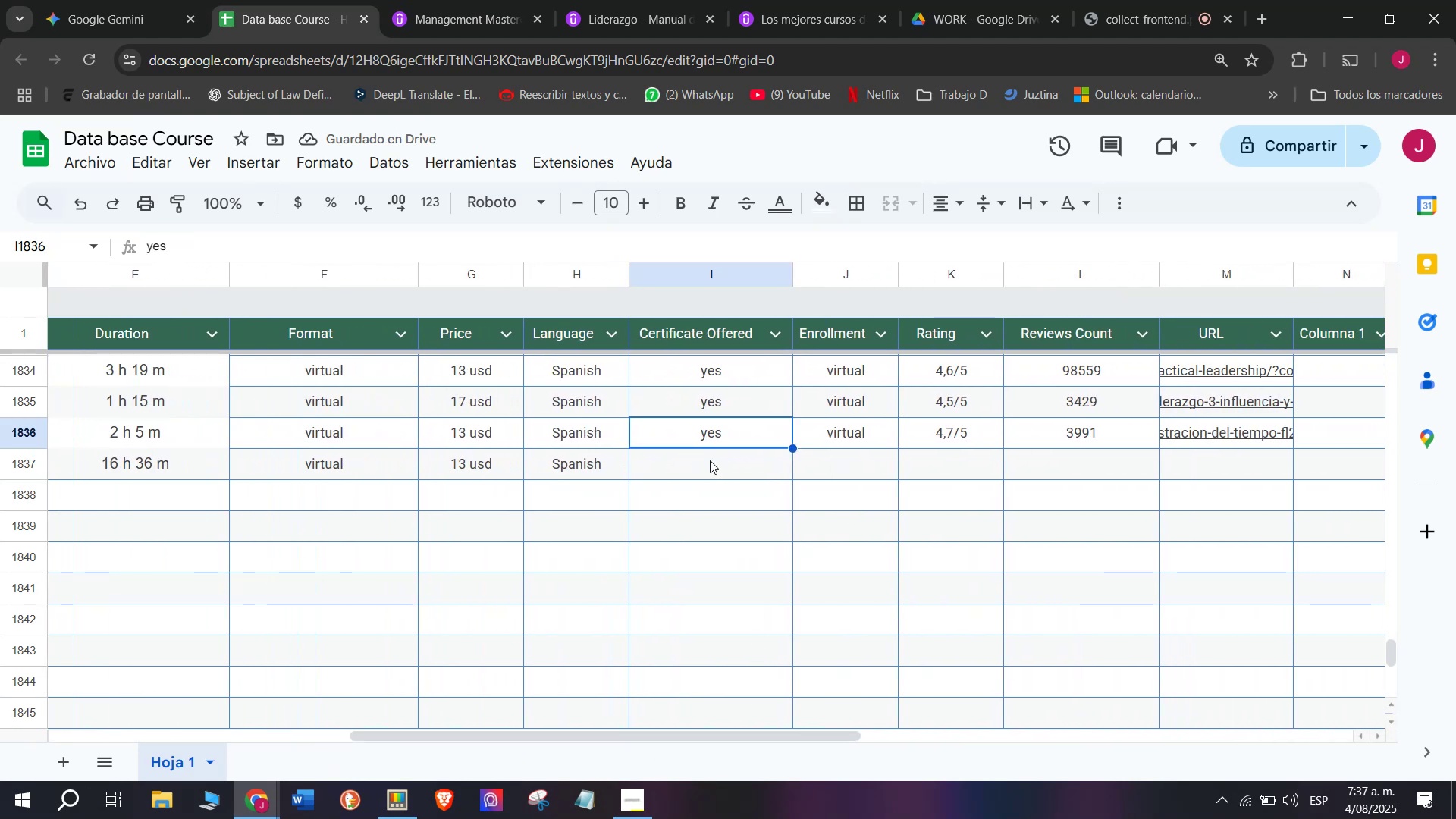 
key(Control+C)
 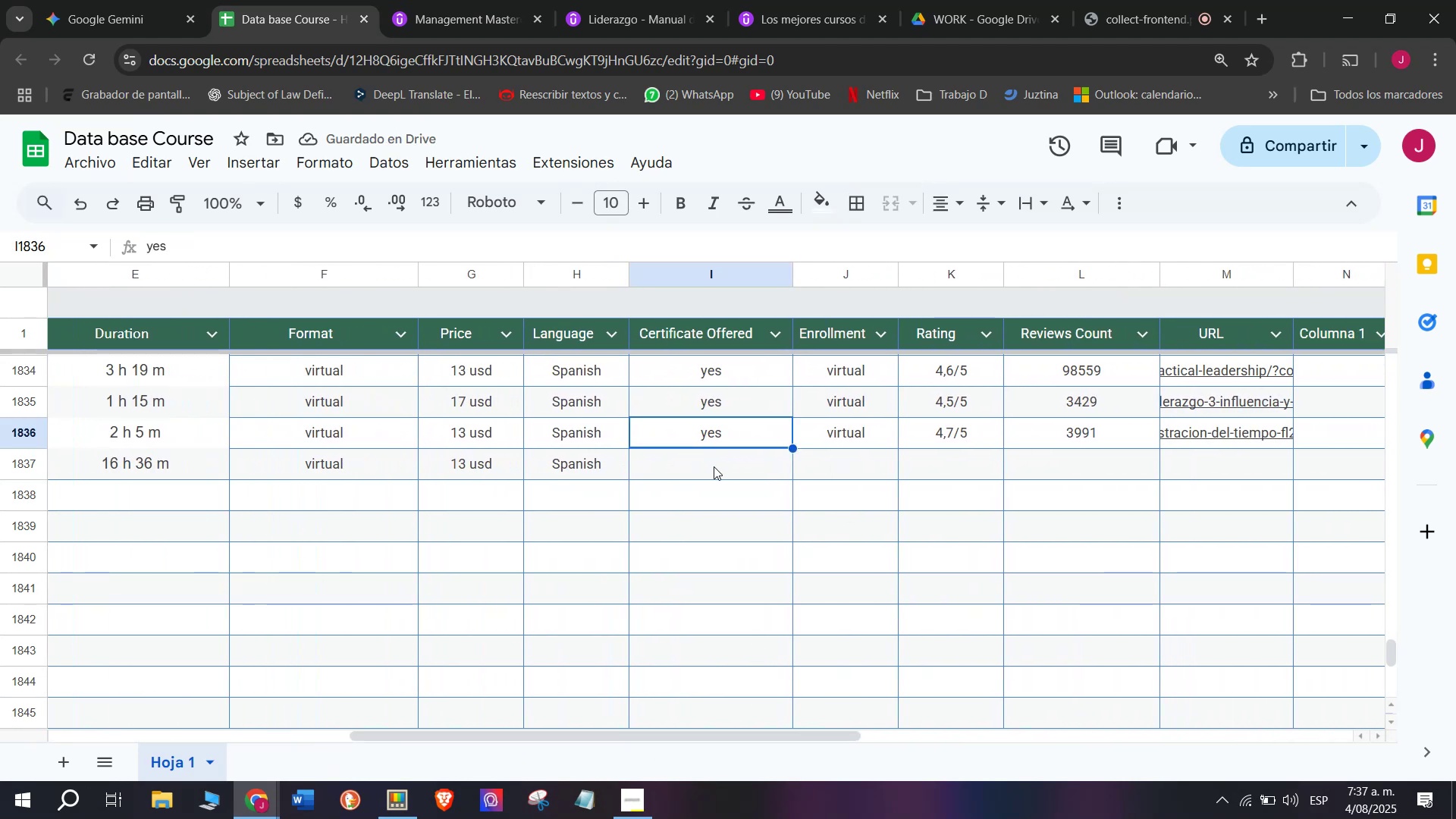 
double_click([714, 466])
 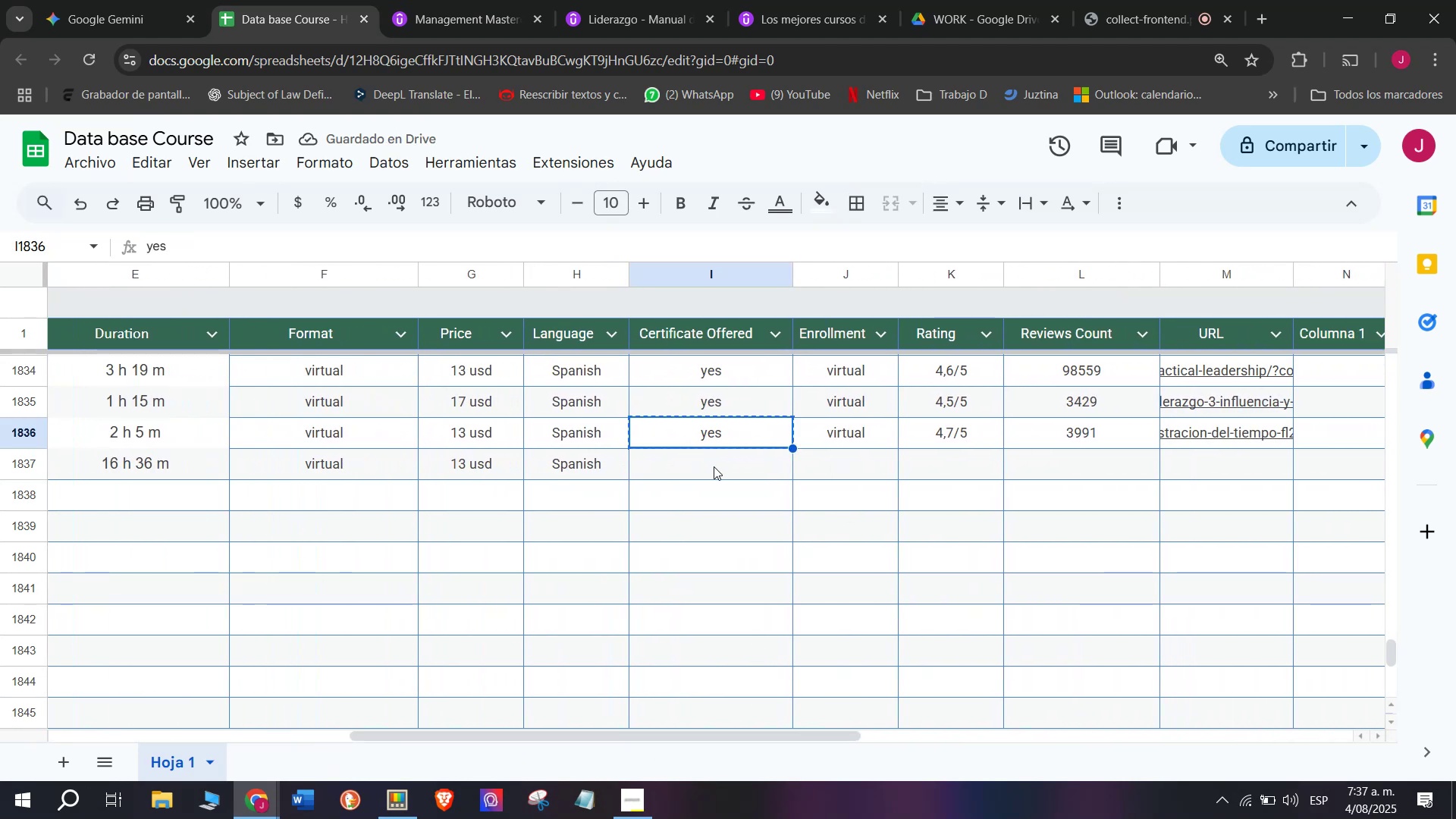 
key(Z)
 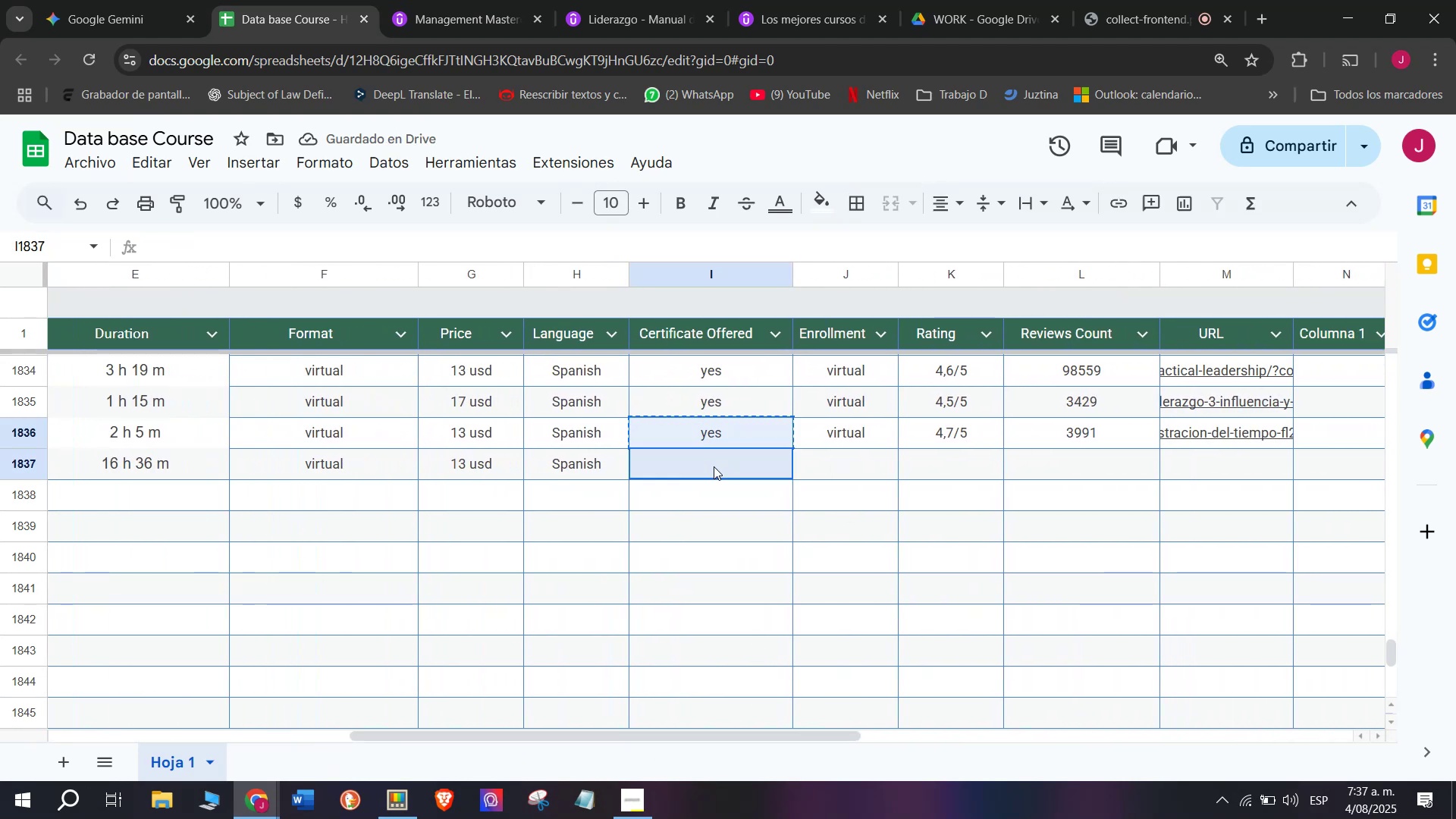 
key(Control+V)
 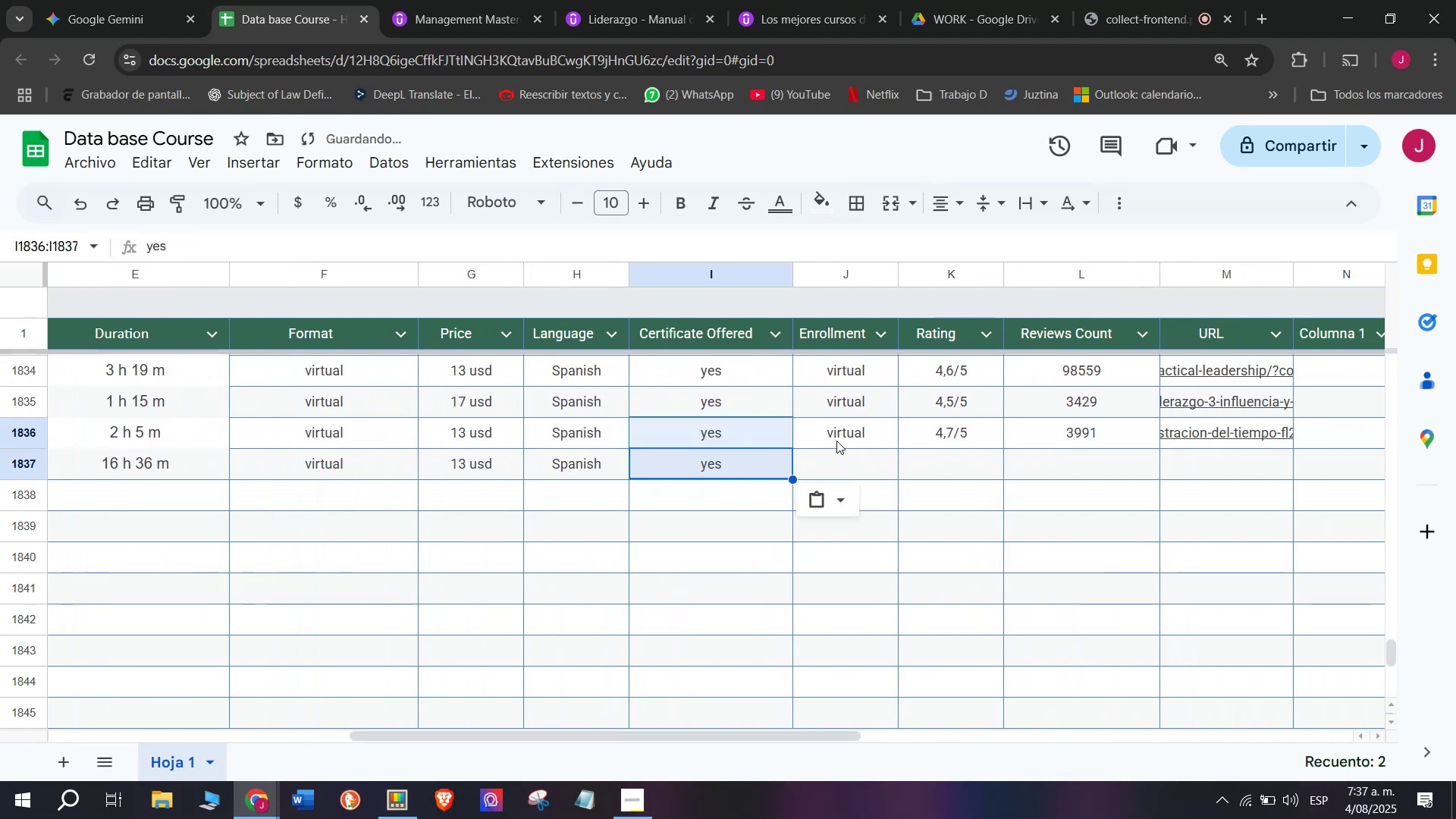 
key(Control+ControlLeft)
 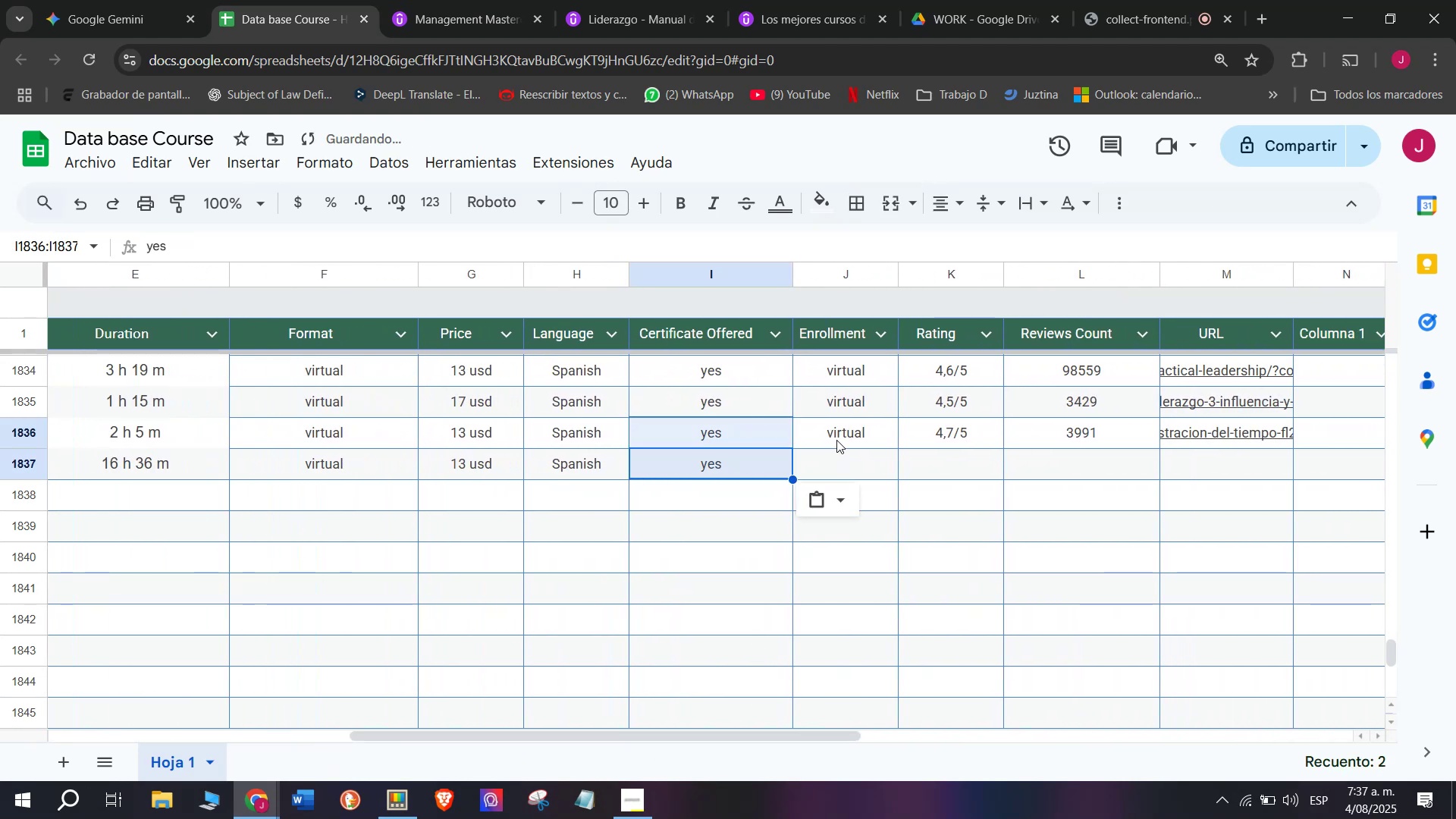 
left_click([836, 440])
 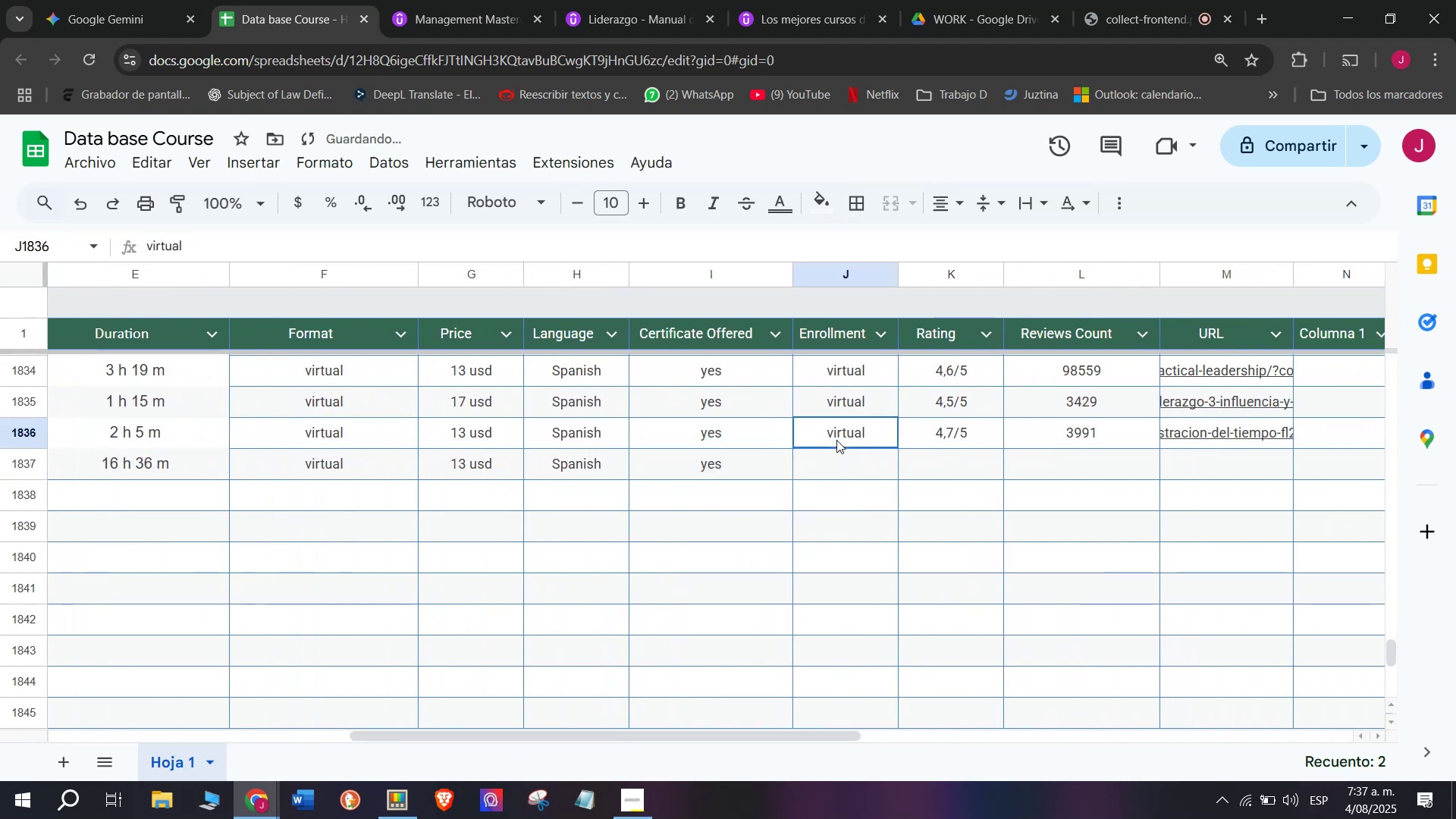 
key(Break)
 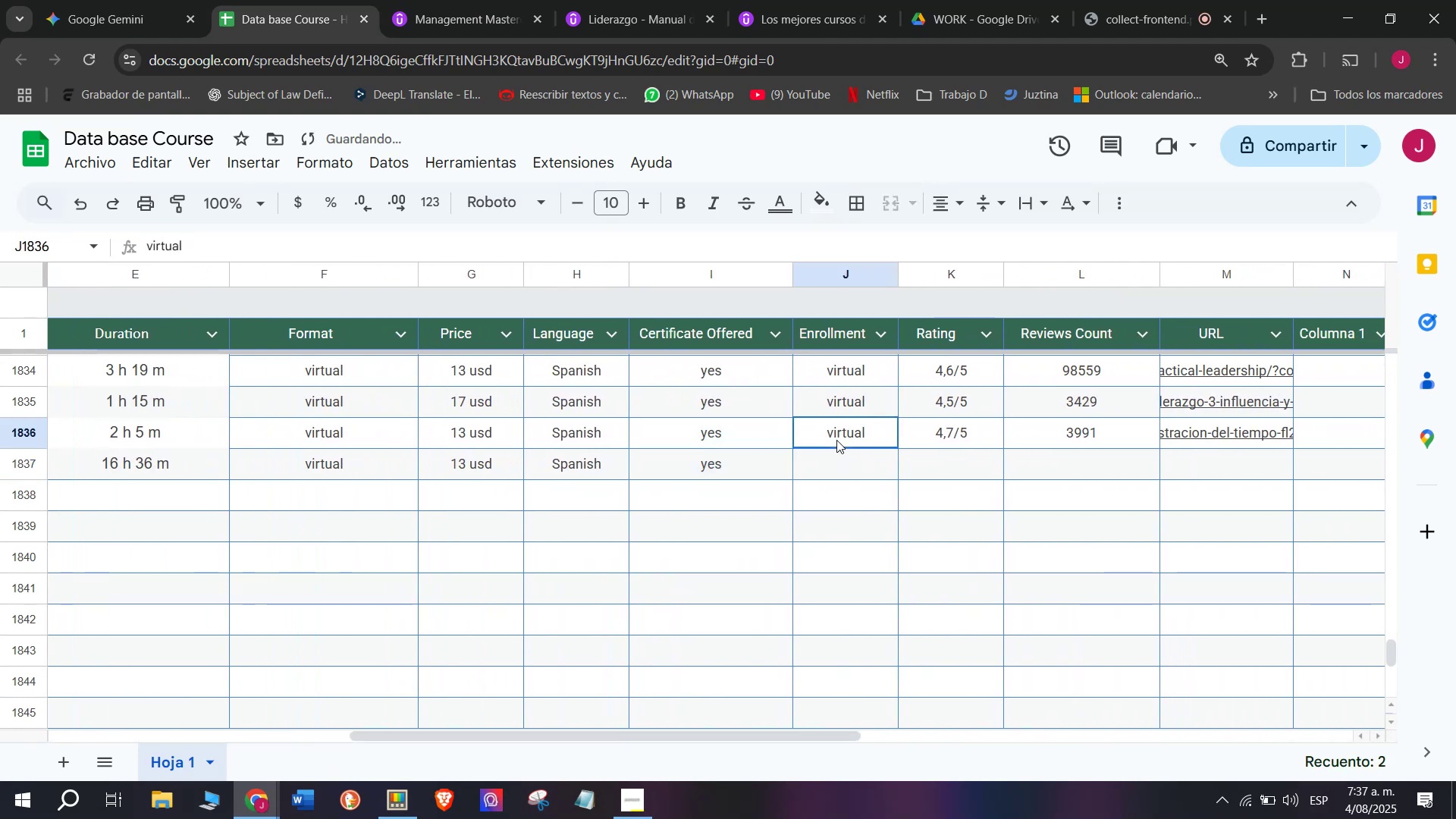 
key(Control+ControlLeft)
 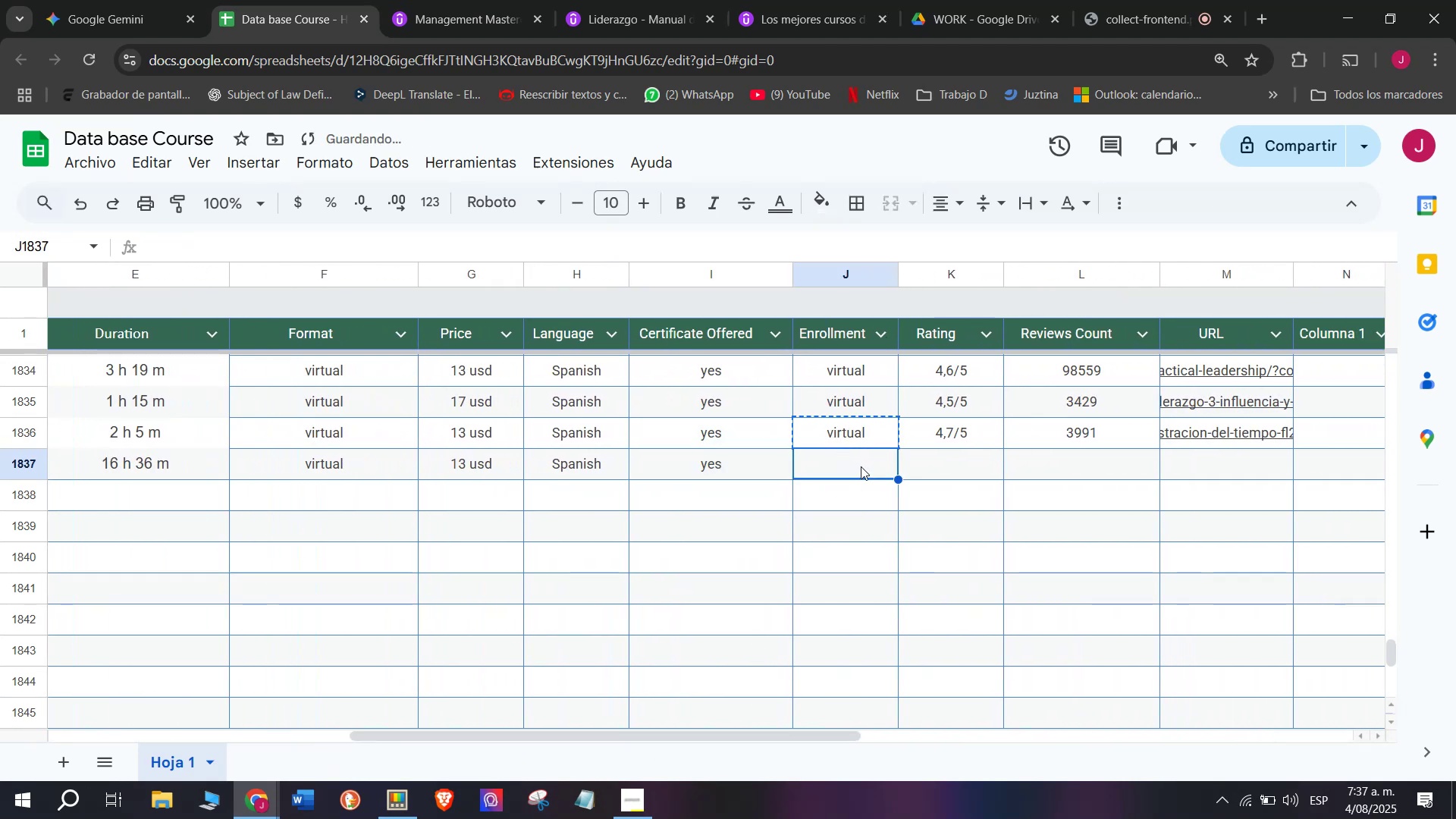 
key(Control+C)
 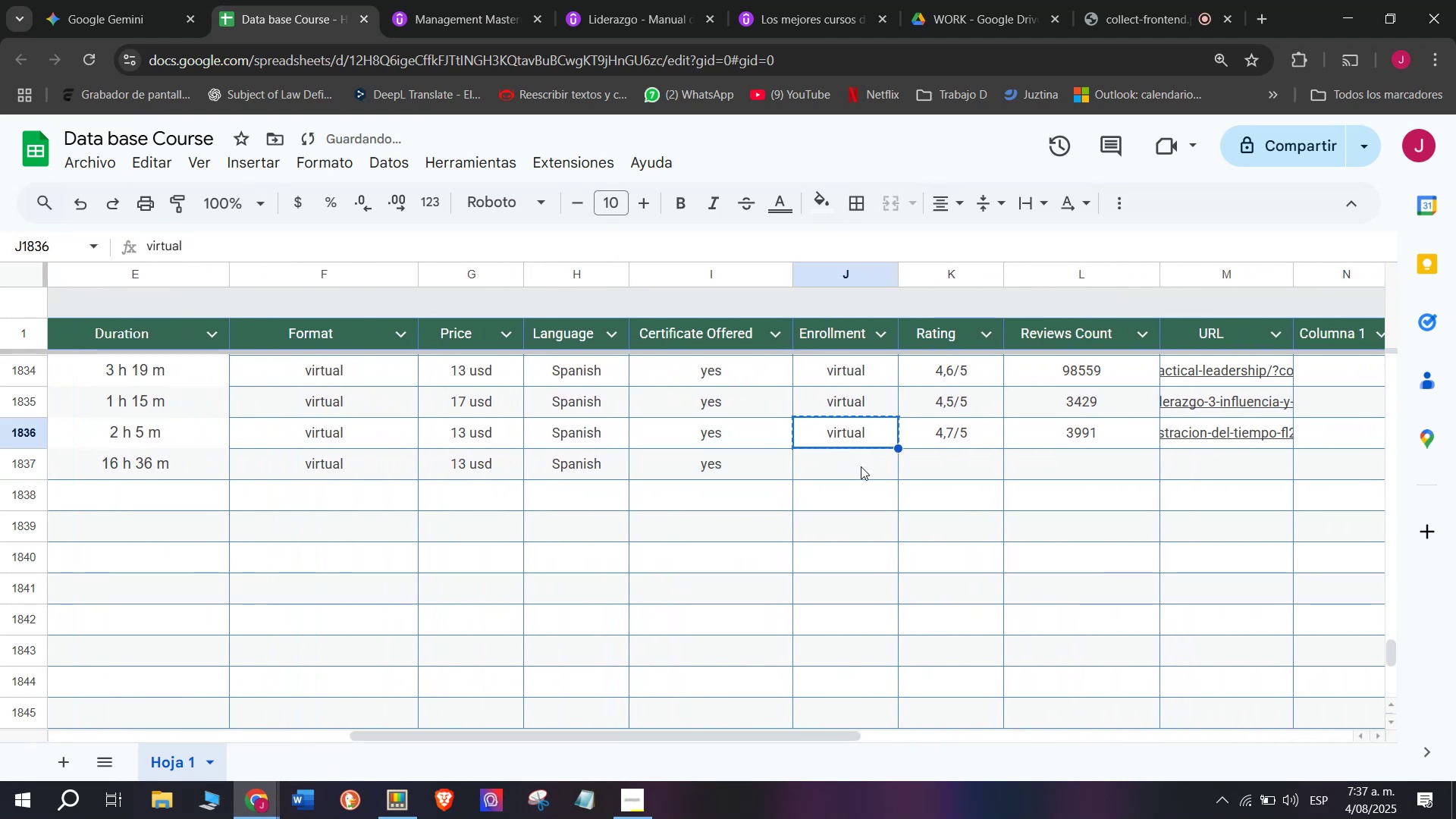 
double_click([861, 466])
 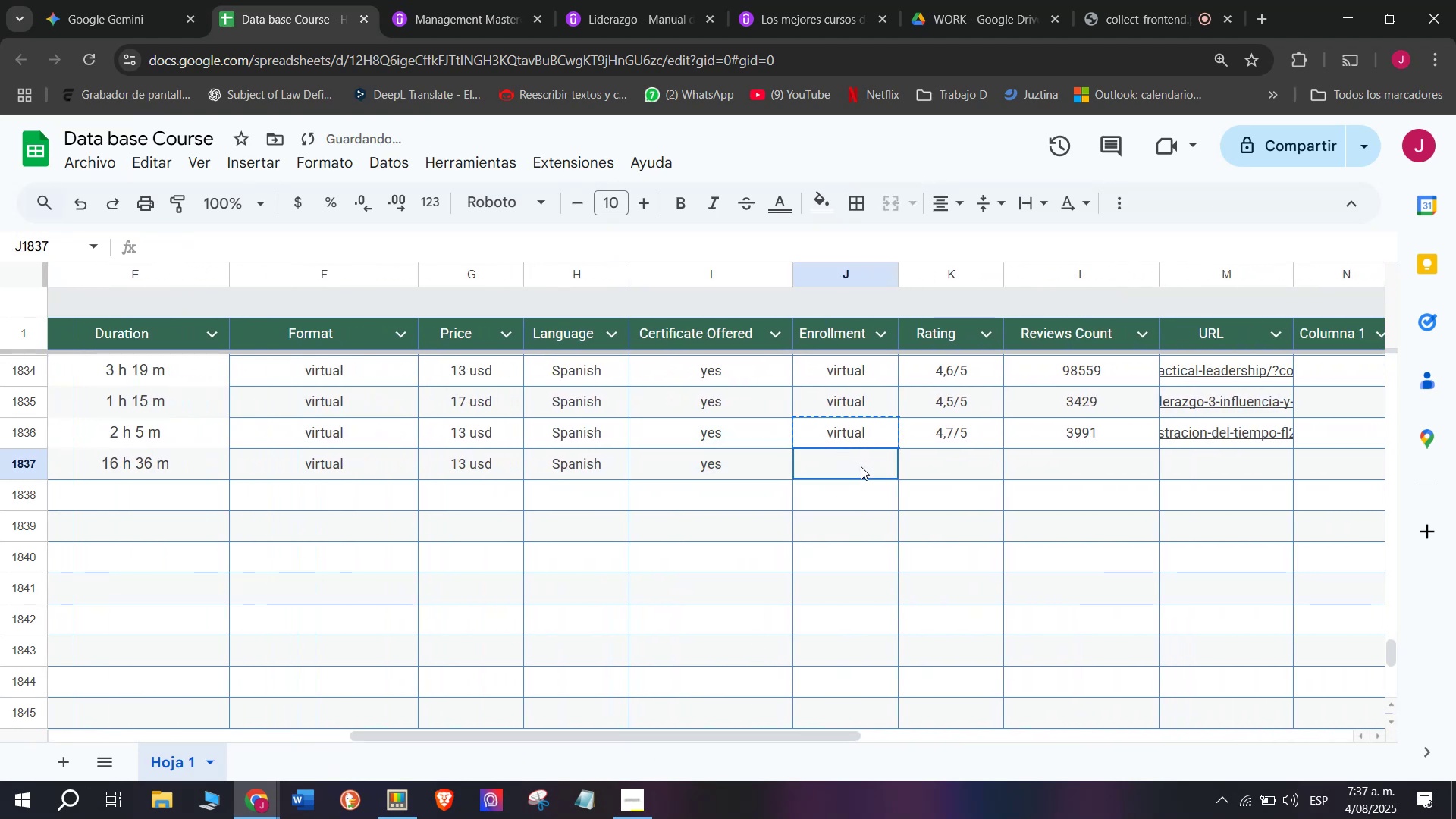 
key(Z)
 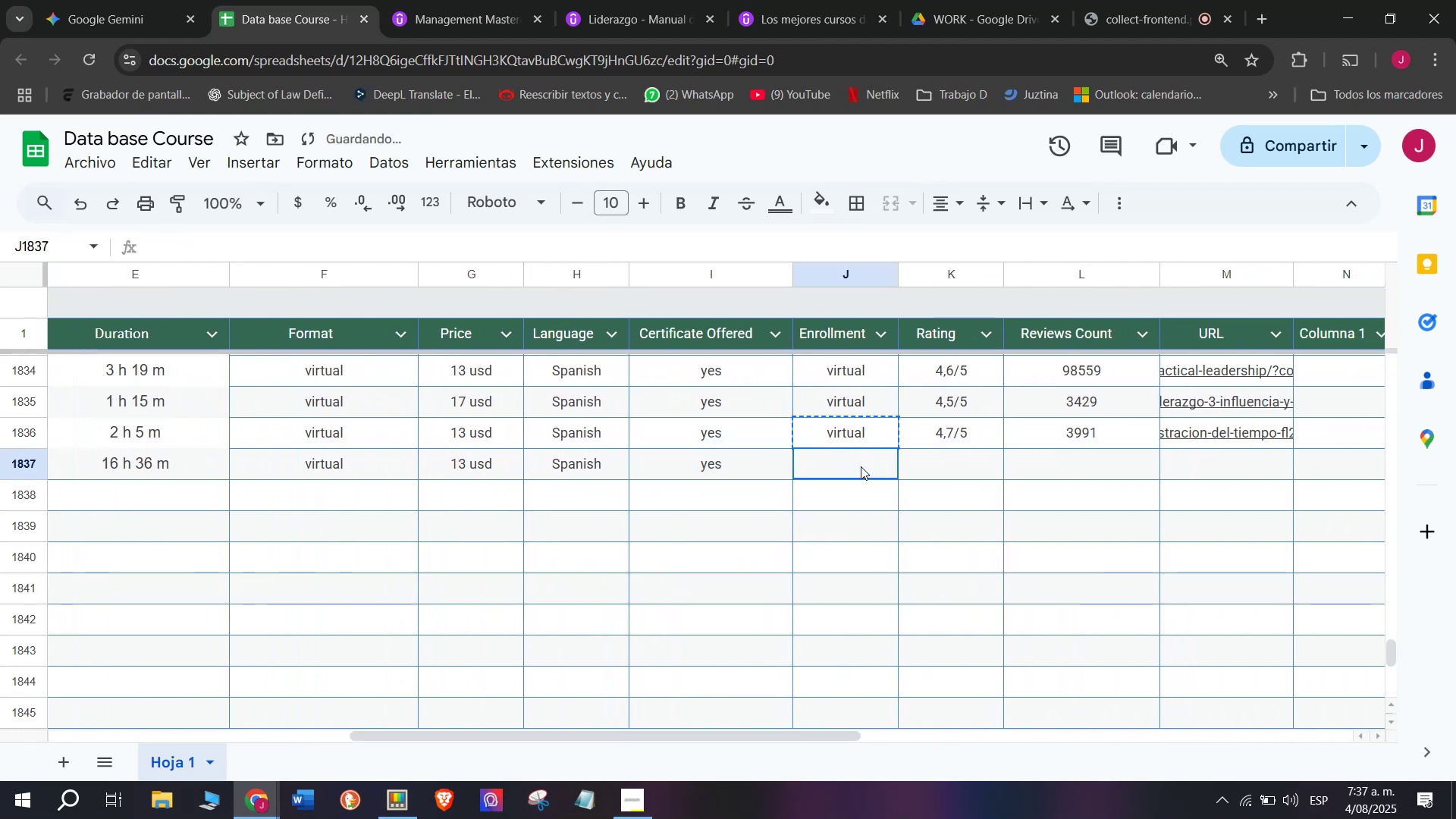 
key(Control+ControlLeft)
 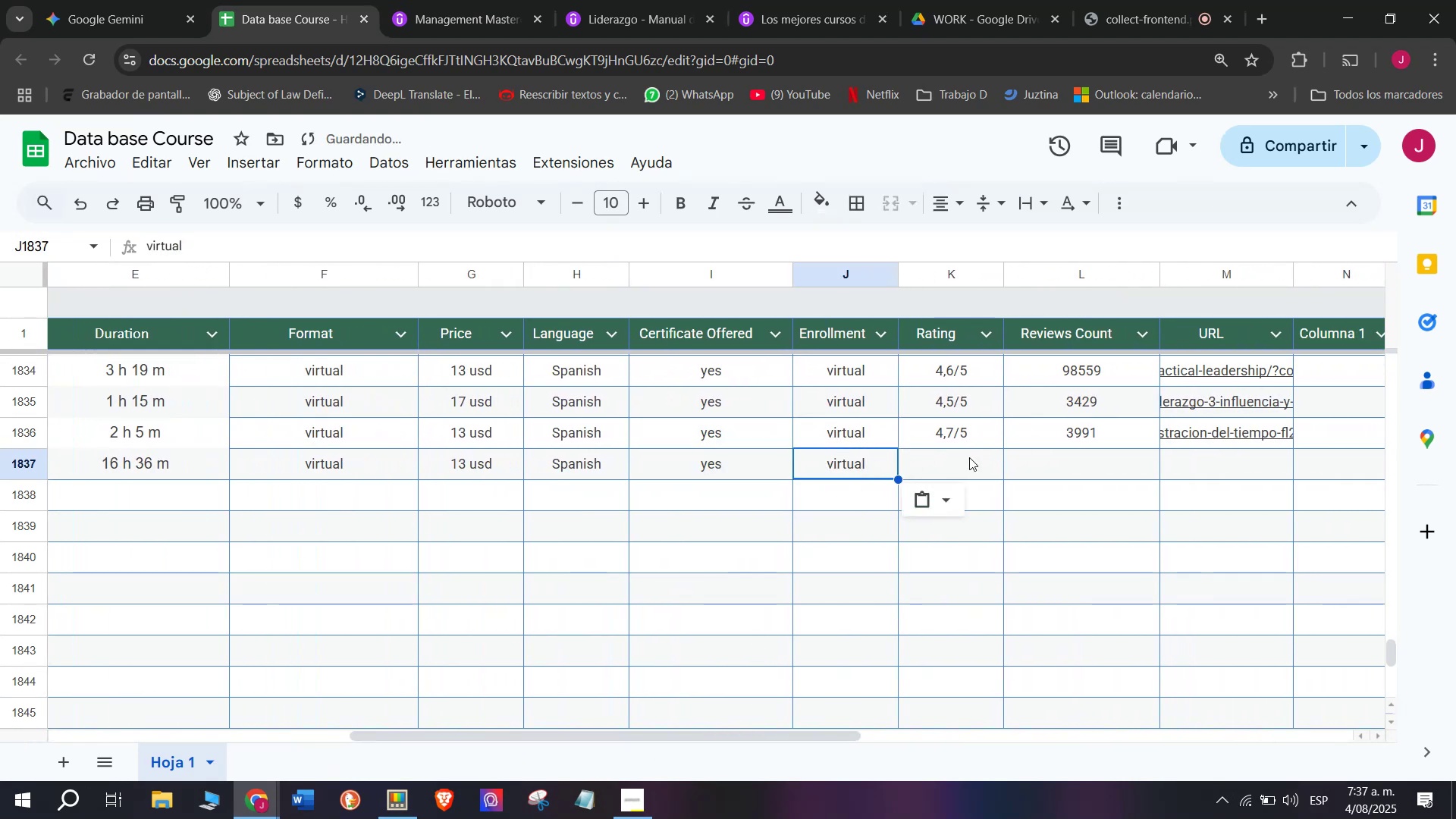 
key(Control+V)
 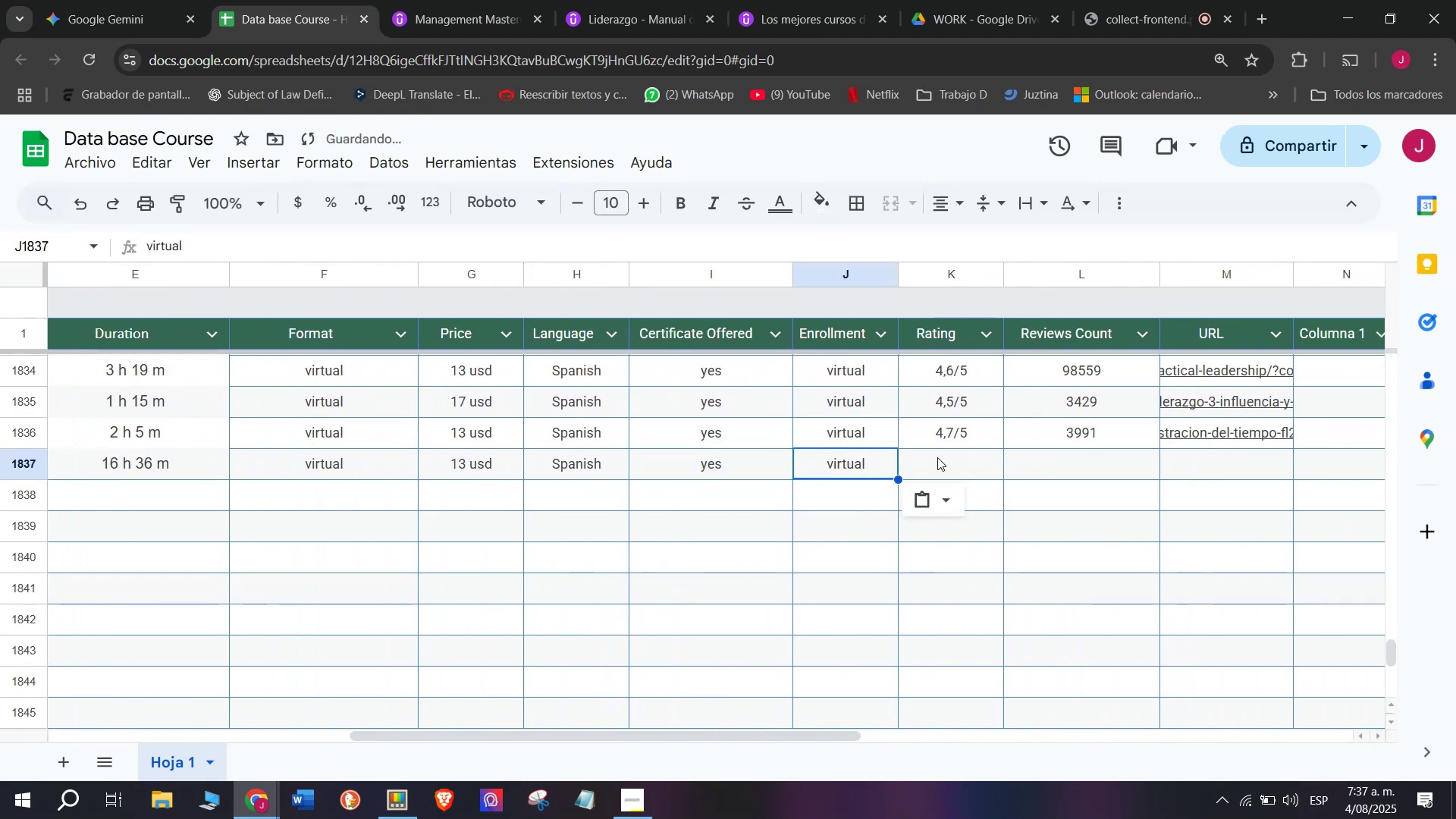 
left_click([969, 457])
 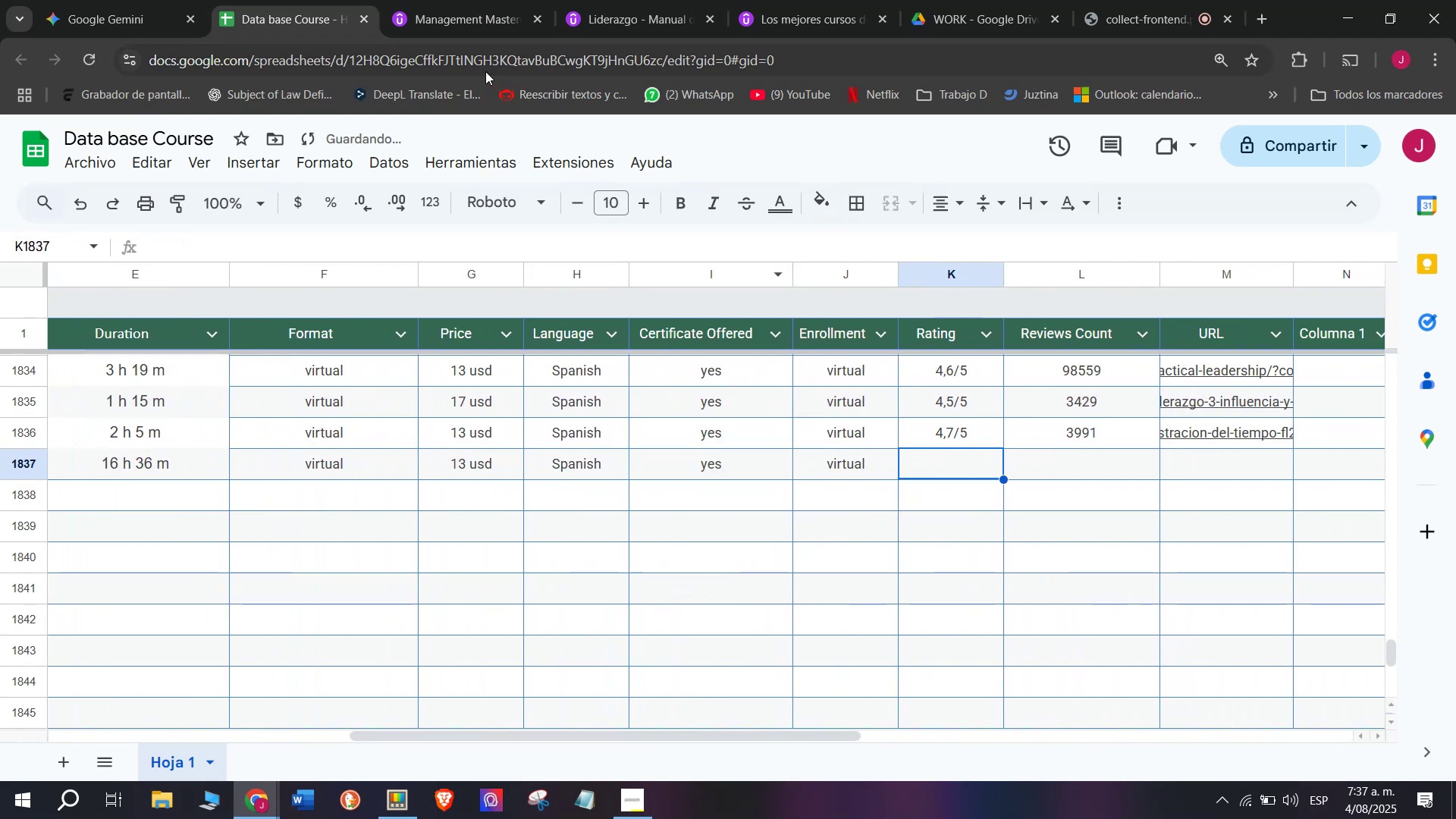 
left_click([443, 0])
 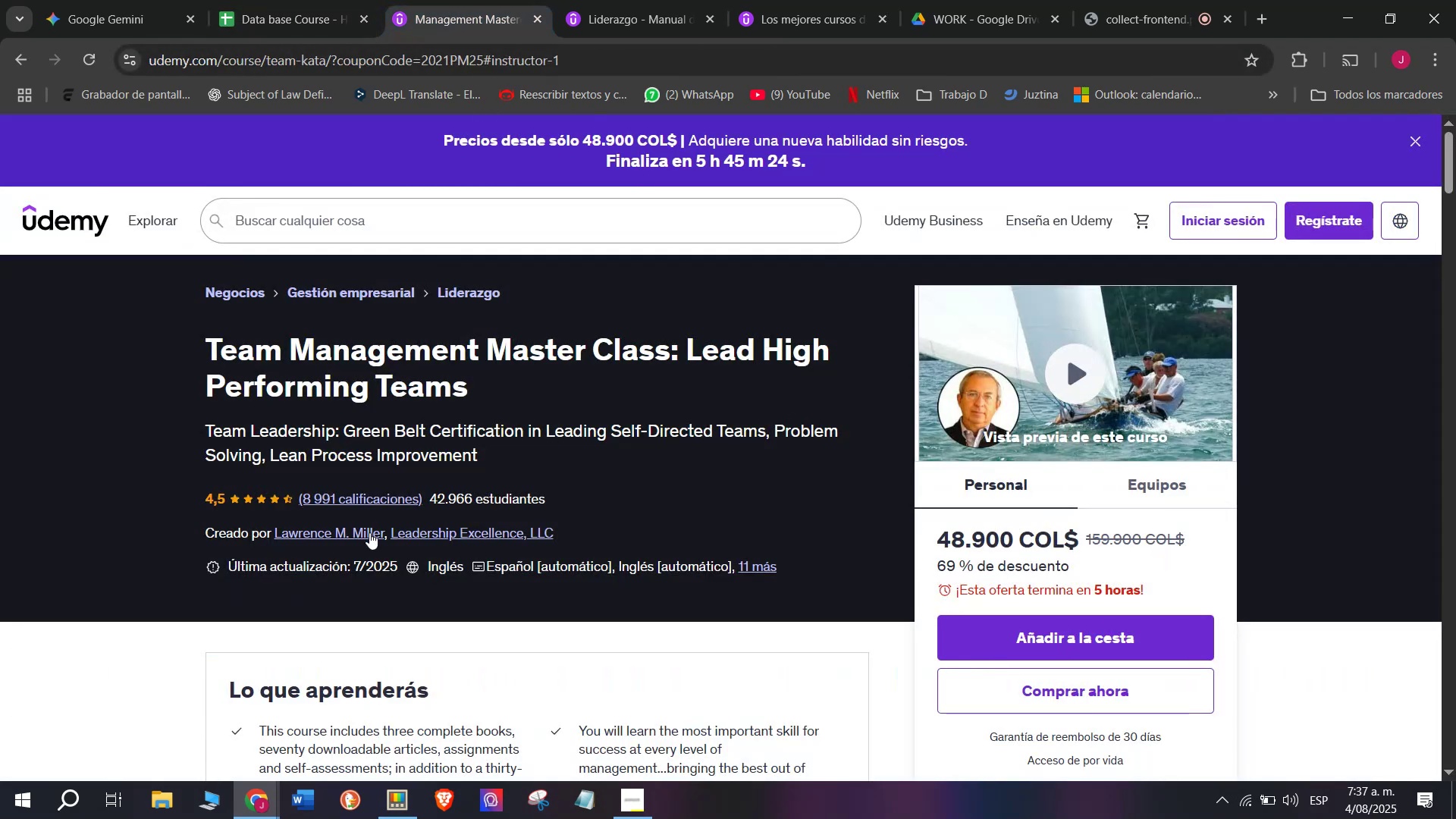 
left_click([340, 532])
 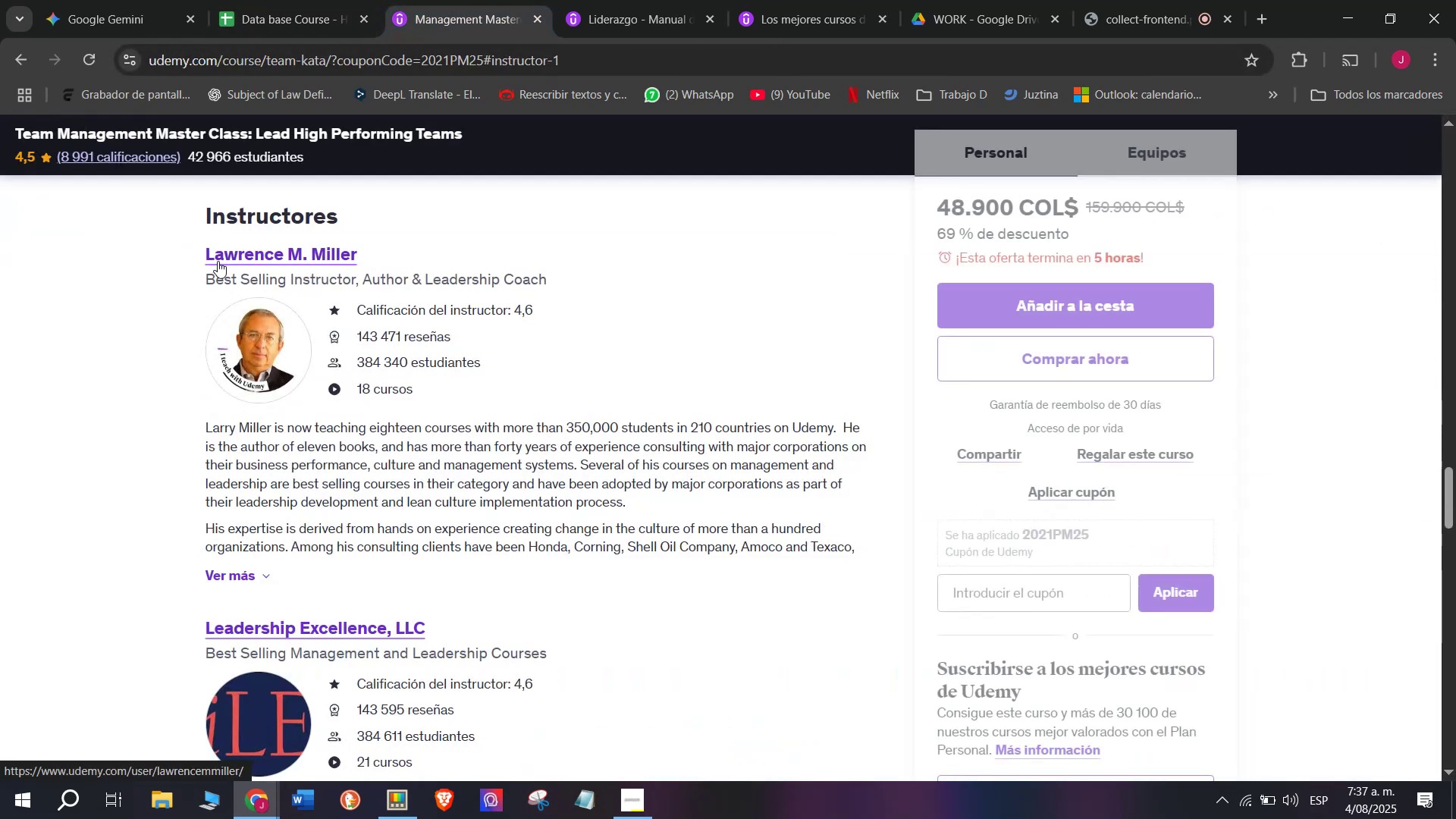 
left_click_drag(start_coordinate=[177, 250], to_coordinate=[341, 250])
 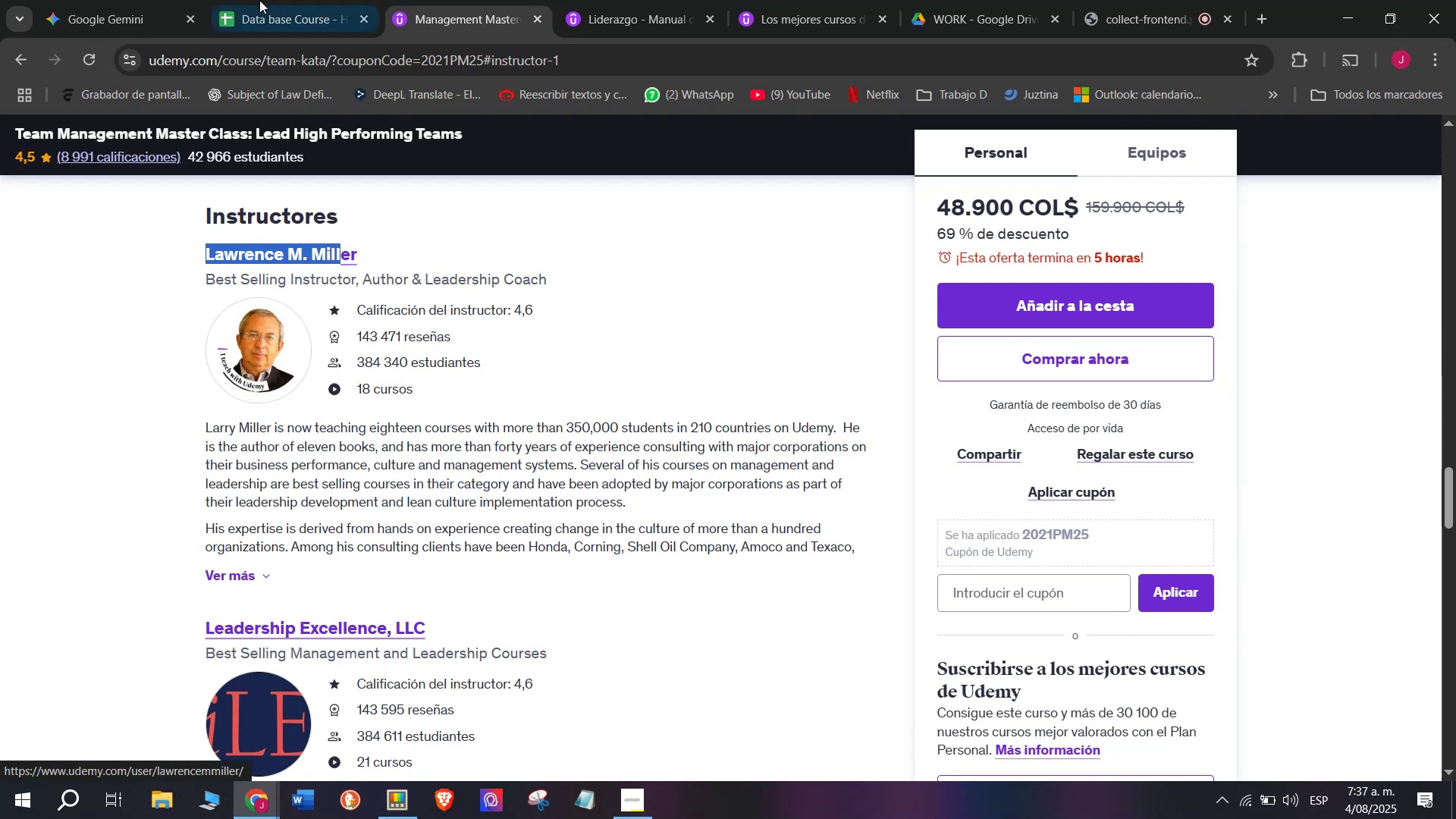 
left_click([258, 0])
 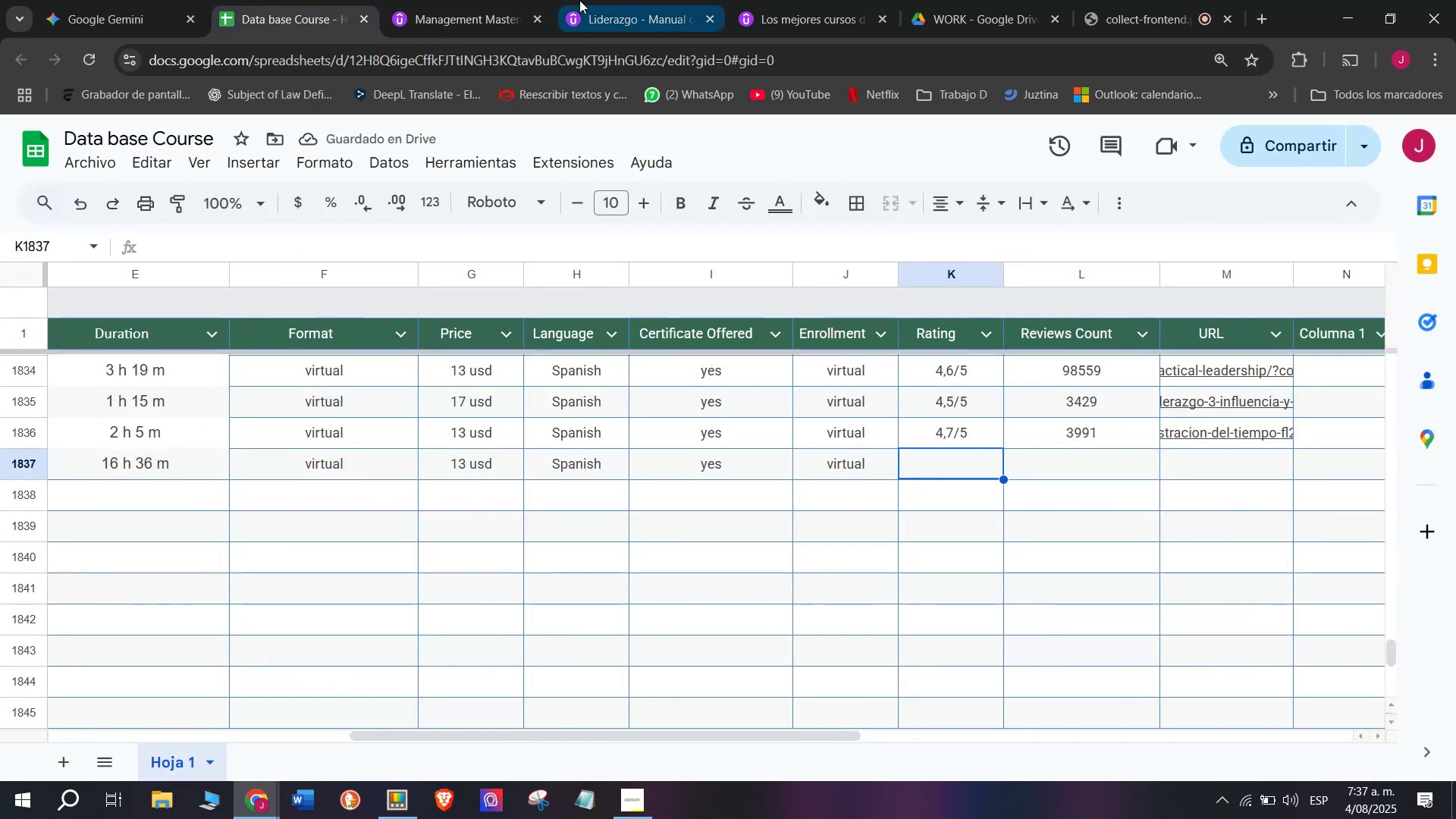 
left_click([450, 0])
 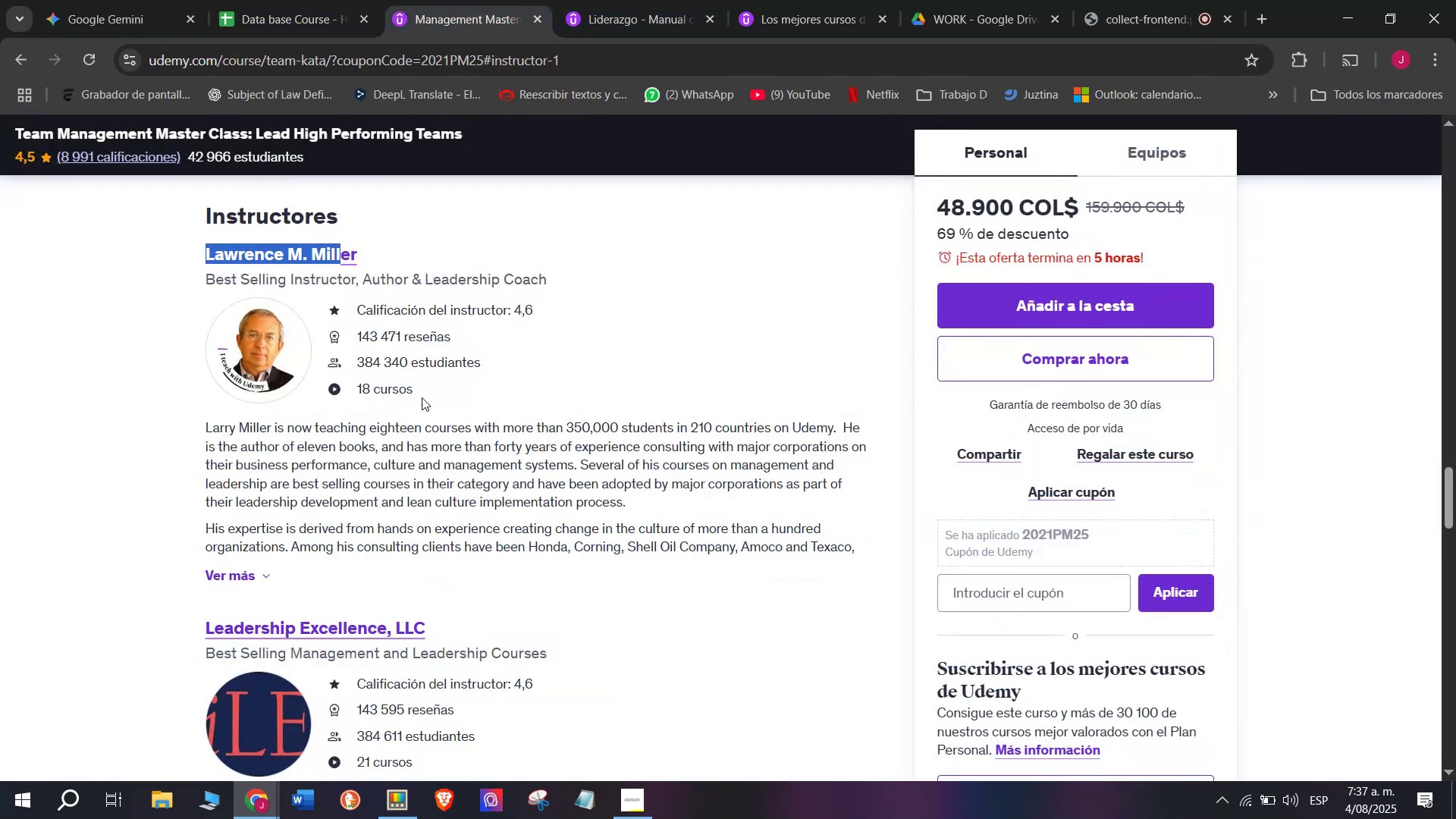 
scroll: coordinate [339, 403], scroll_direction: up, amount: 9.0
 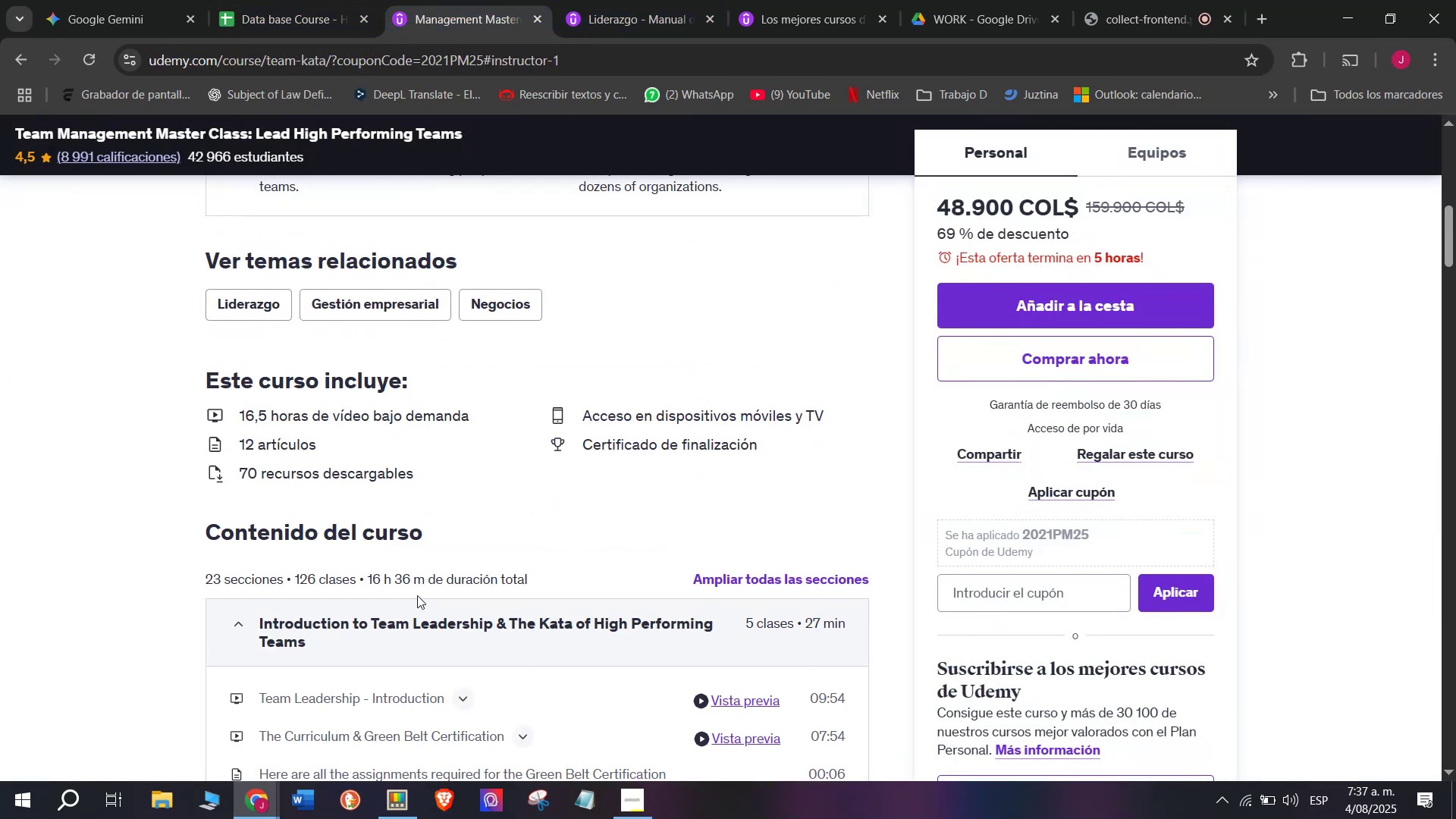 
left_click_drag(start_coordinate=[427, 585], to_coordinate=[369, 585])
 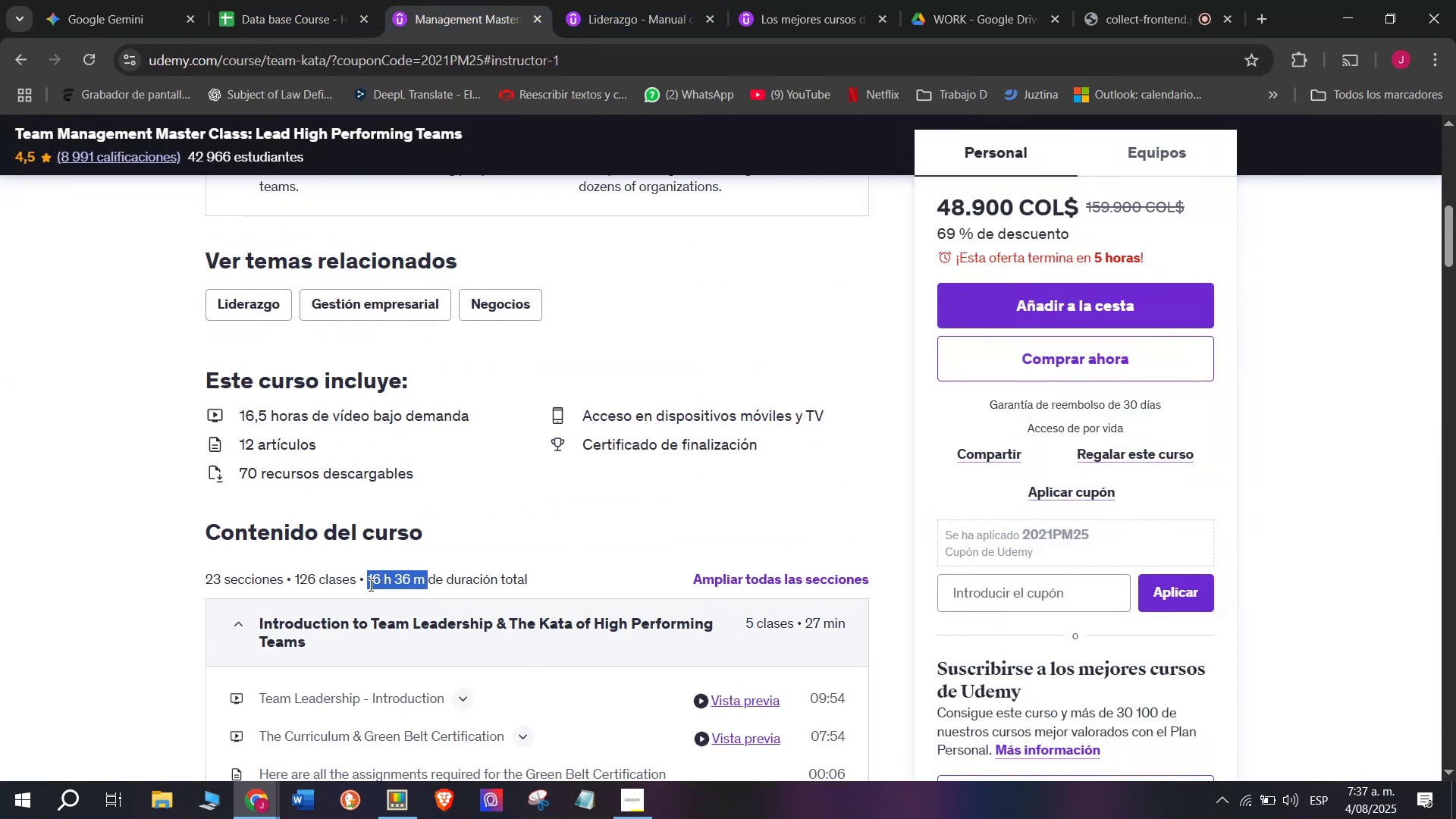 
key(Control+ControlLeft)
 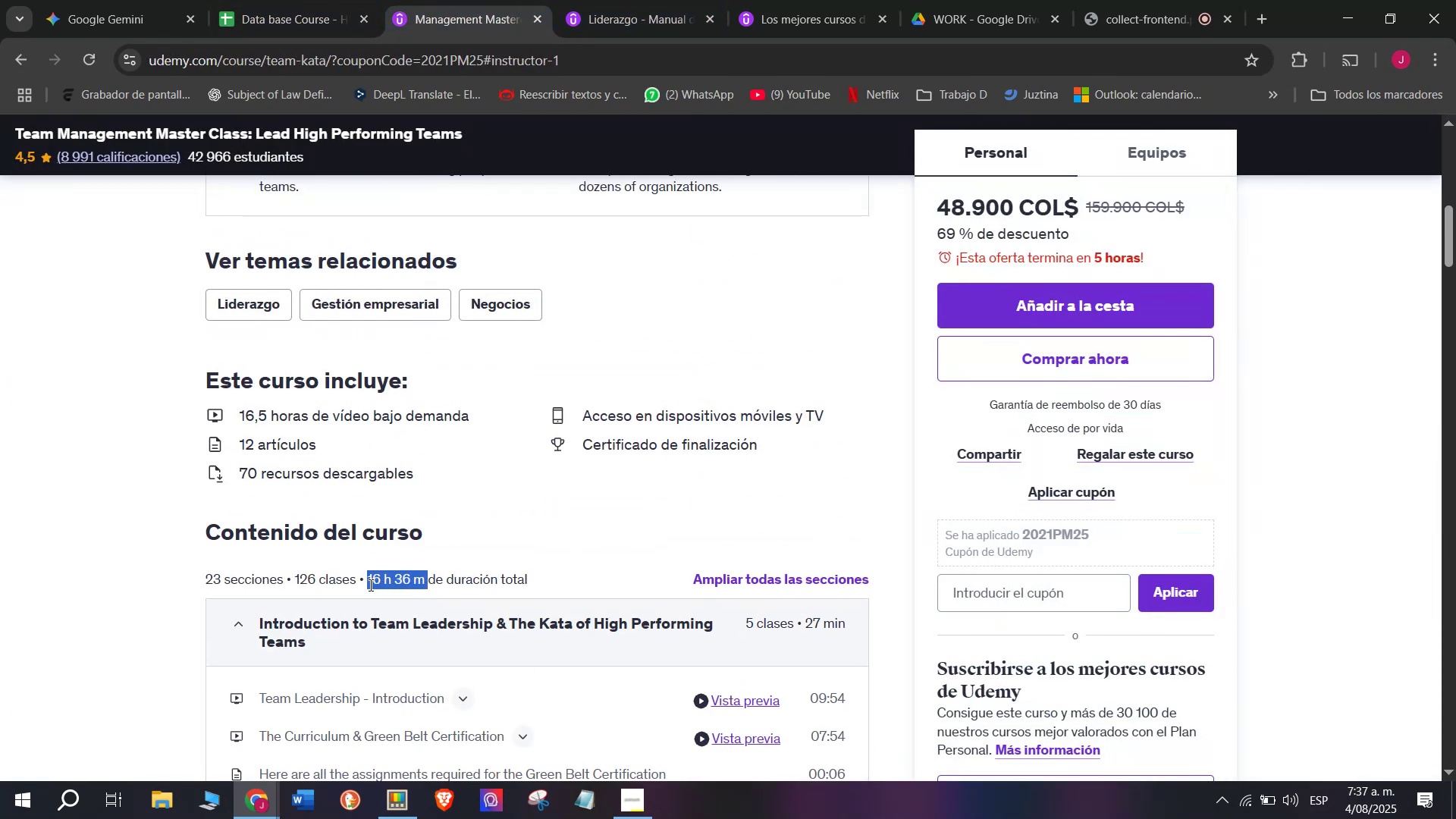 
key(Break)
 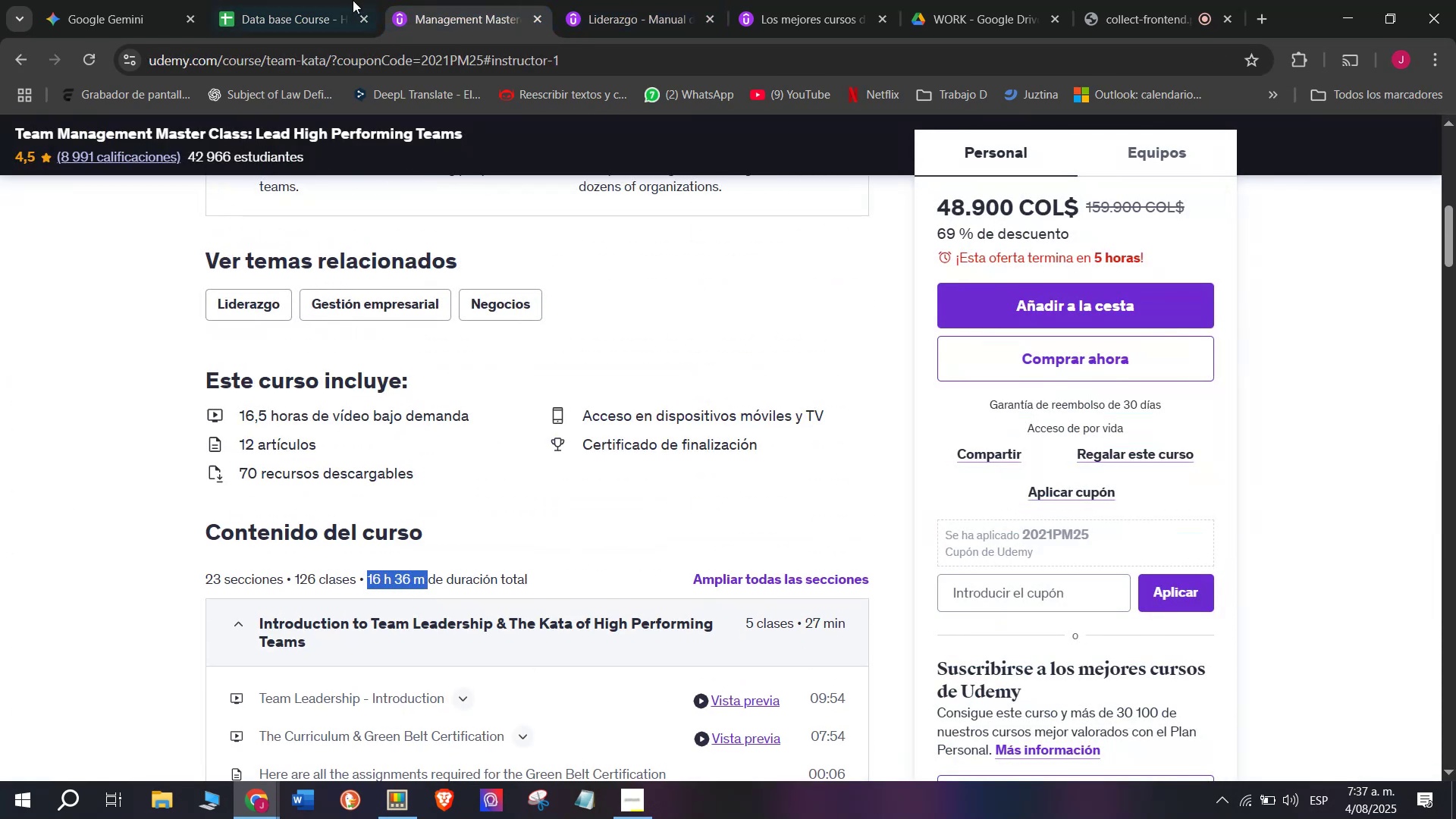 
key(Control+C)
 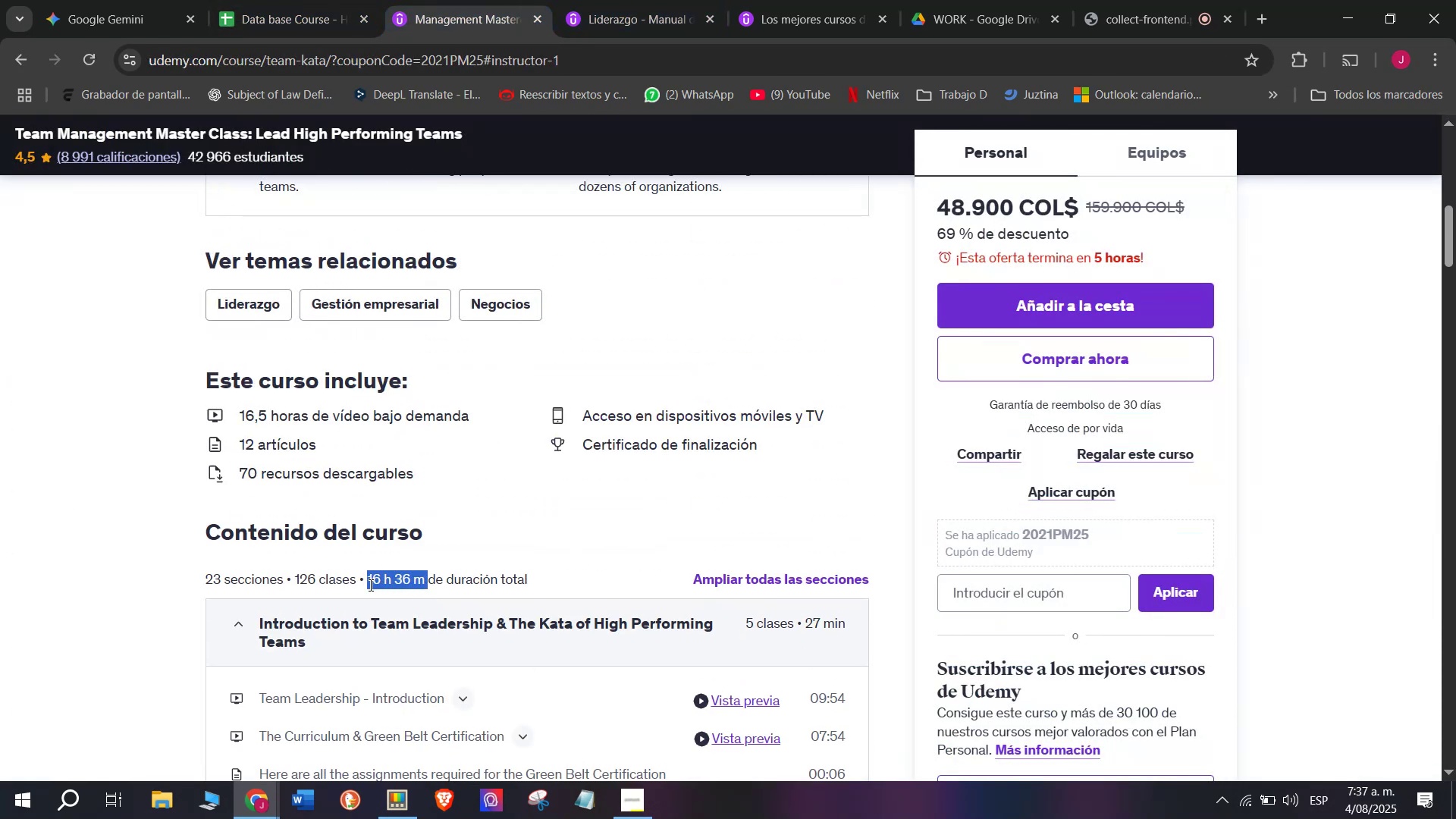 
key(Control+ControlLeft)
 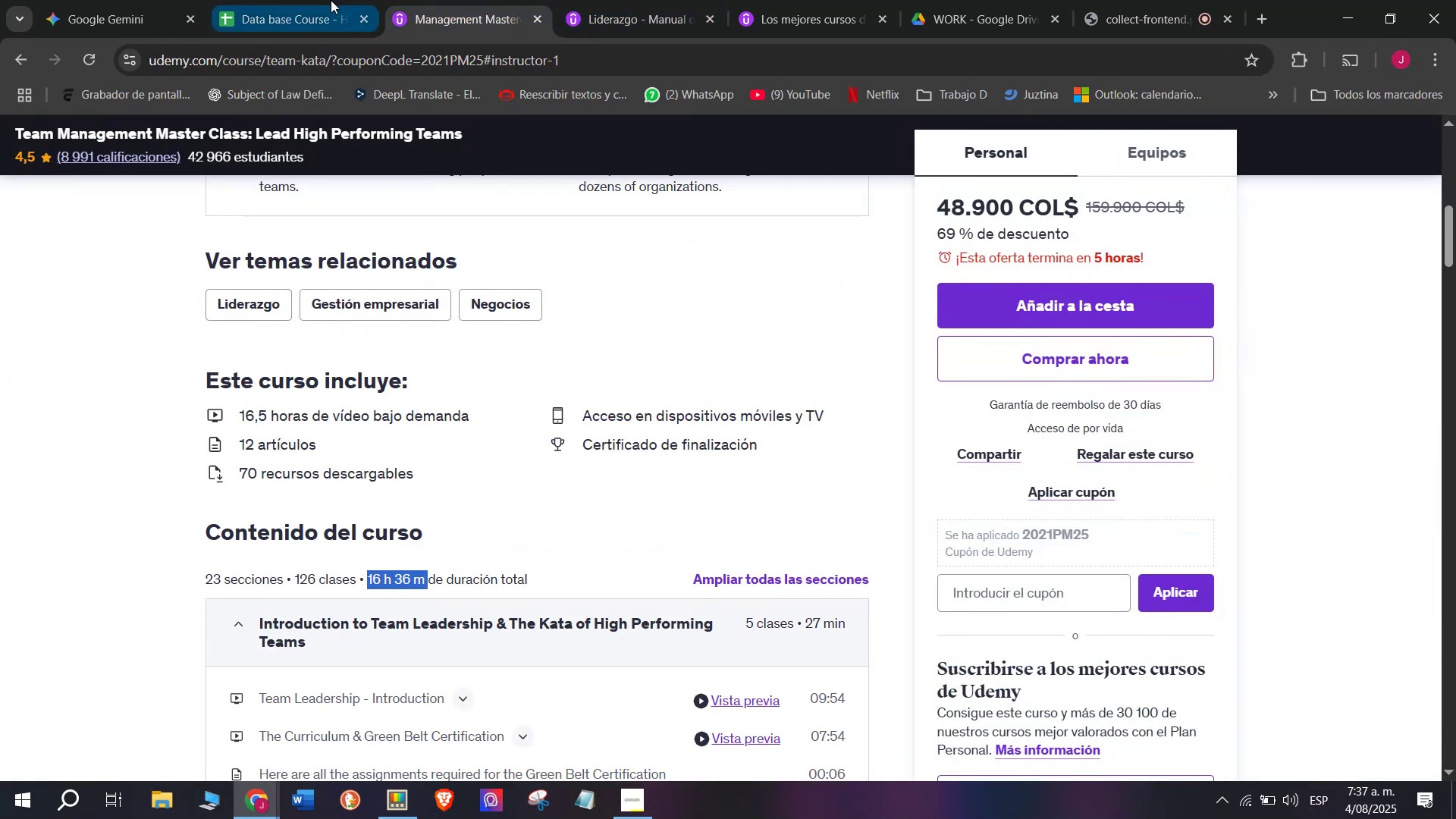 
key(Break)
 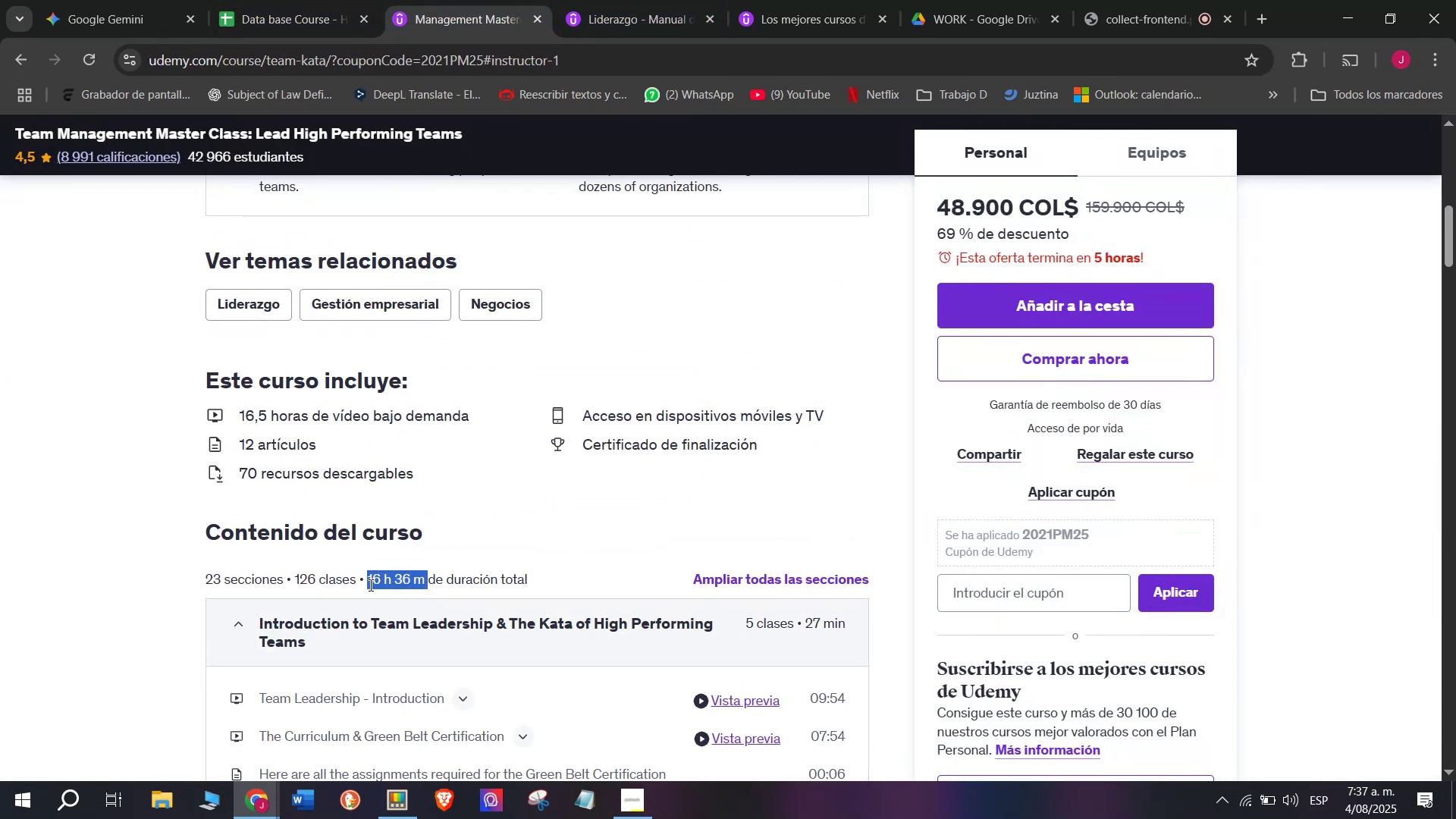 
key(Control+C)
 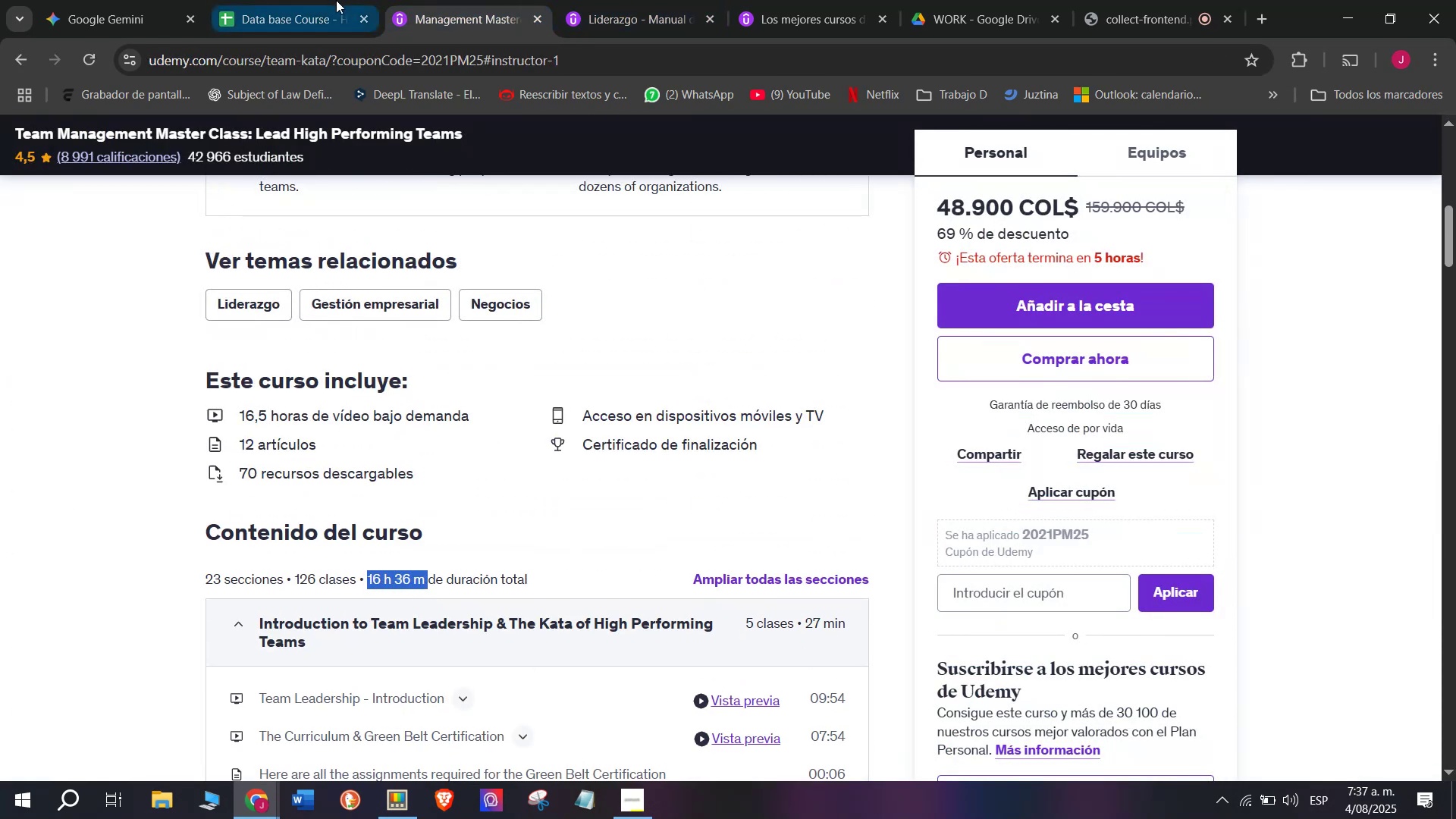 
left_click([329, 0])
 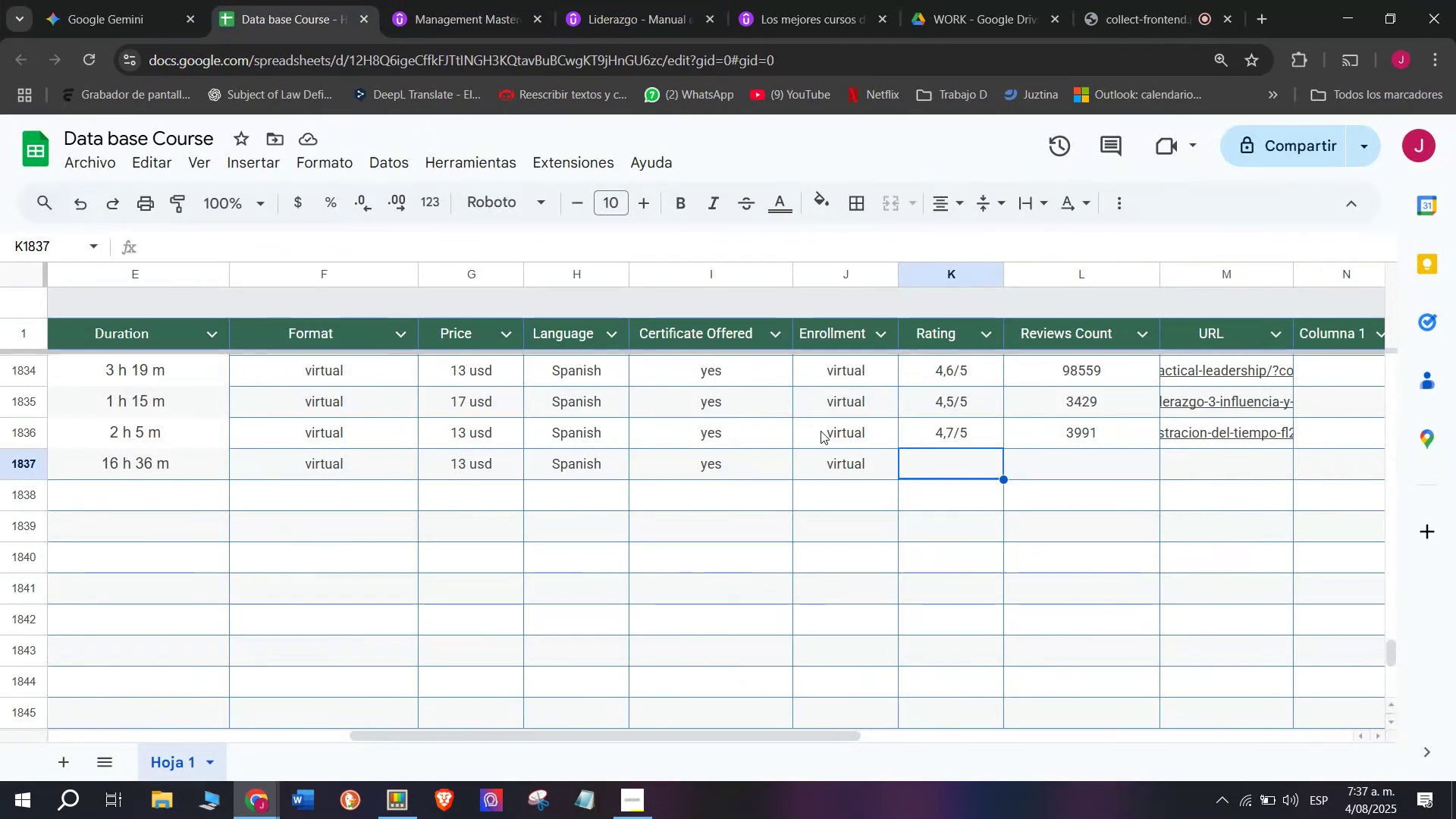 
key(Z)
 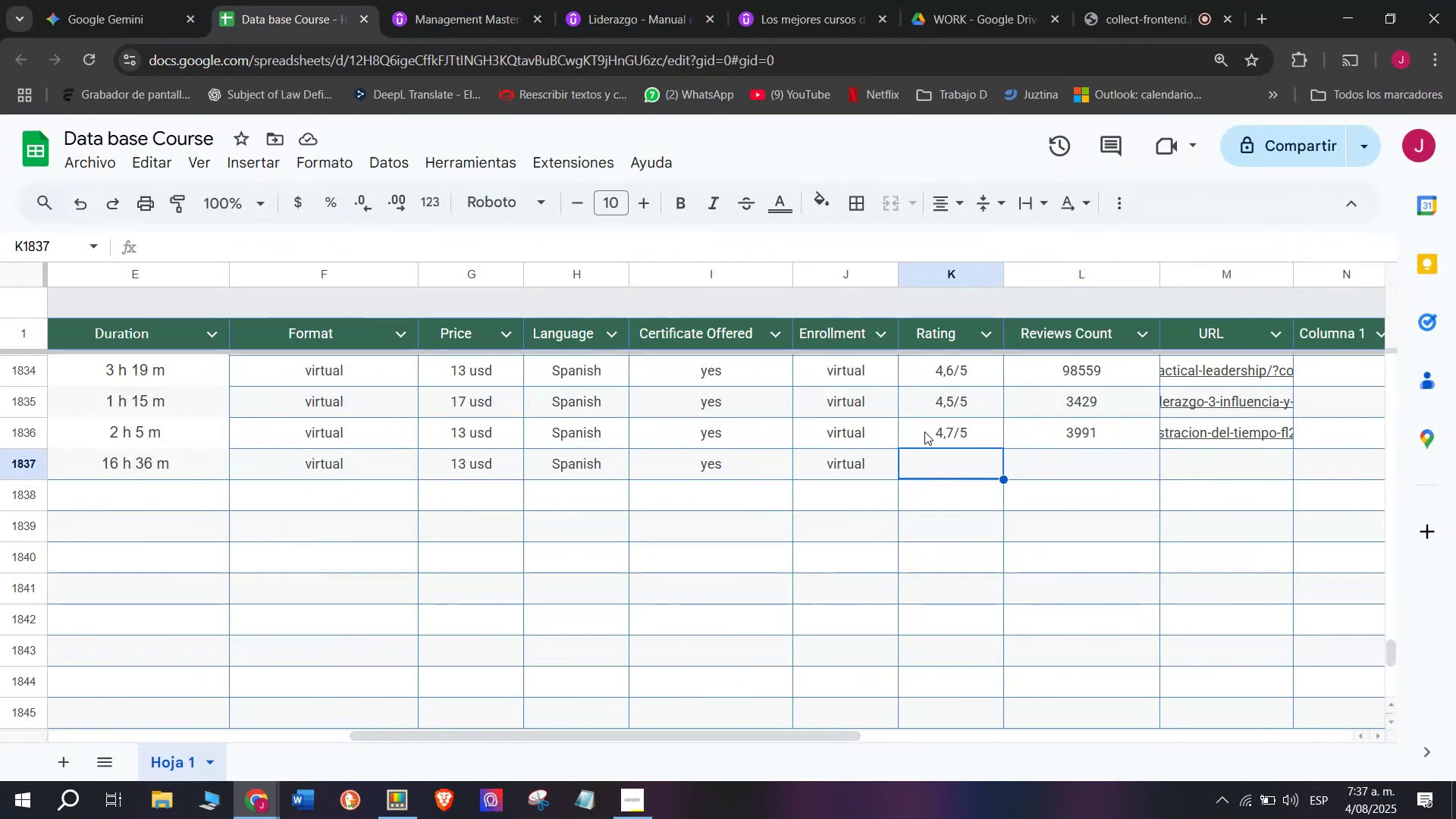 
key(Control+ControlLeft)
 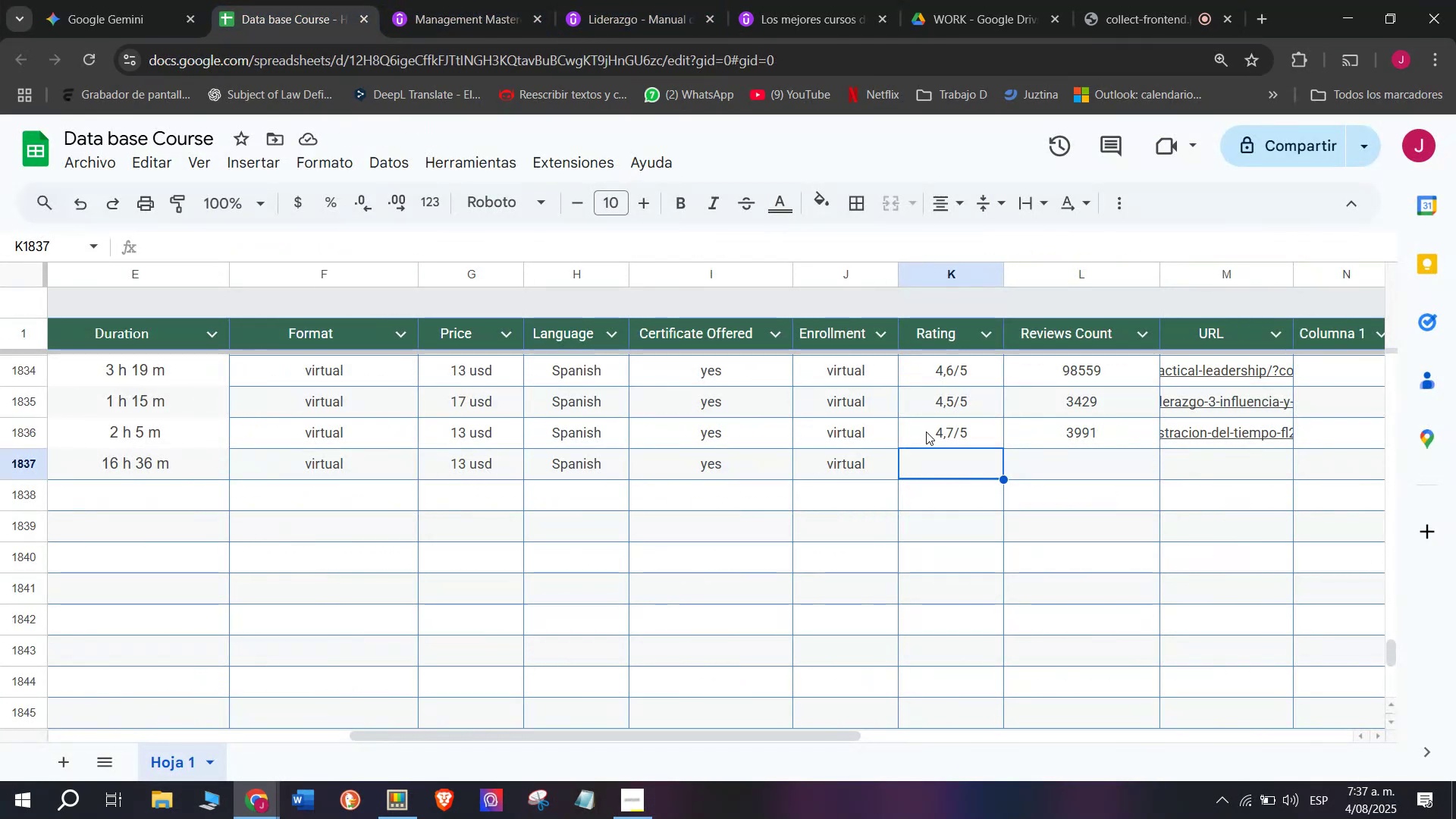 
key(Control+V)
 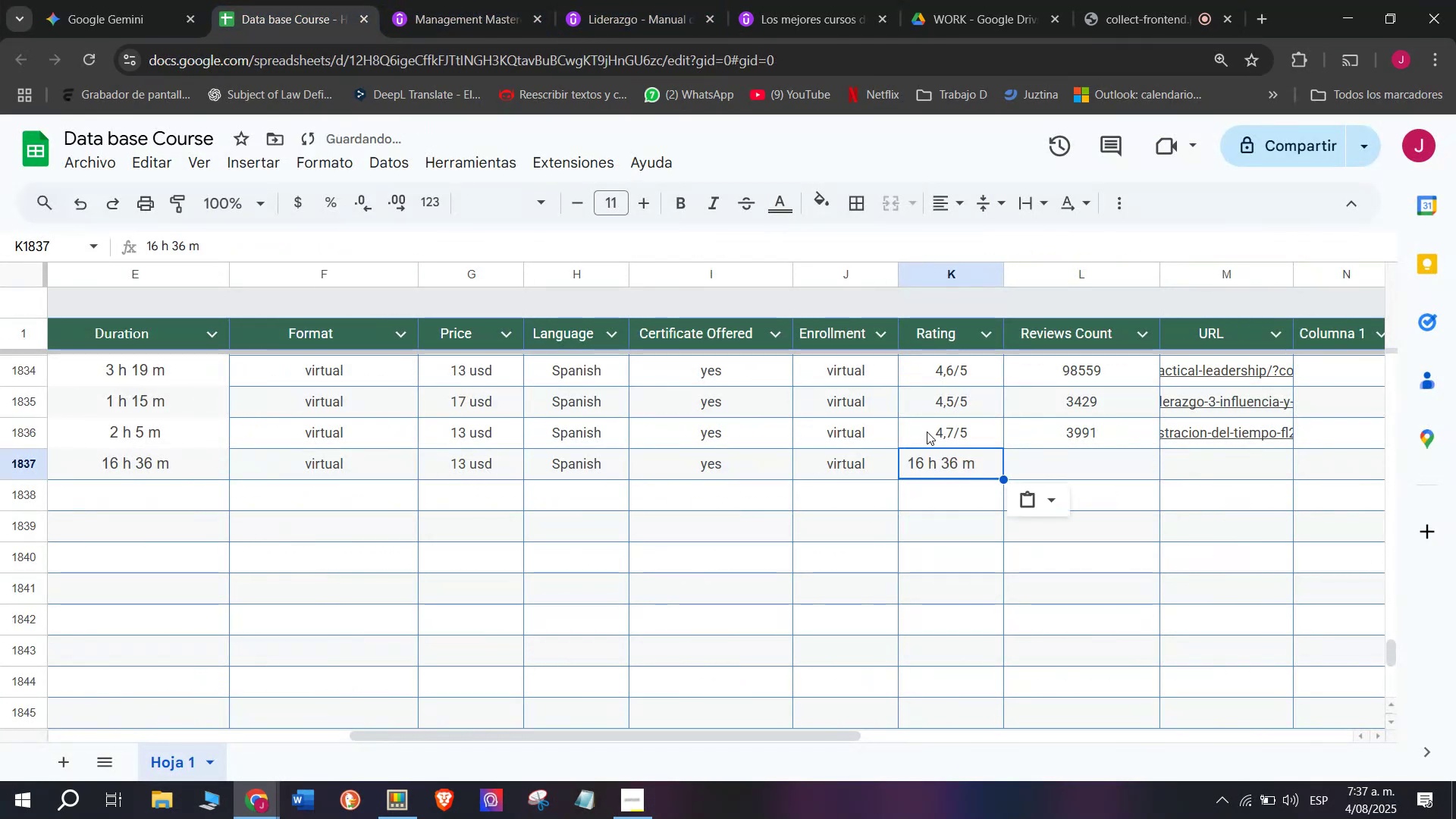 
key(Shift+ShiftLeft)
 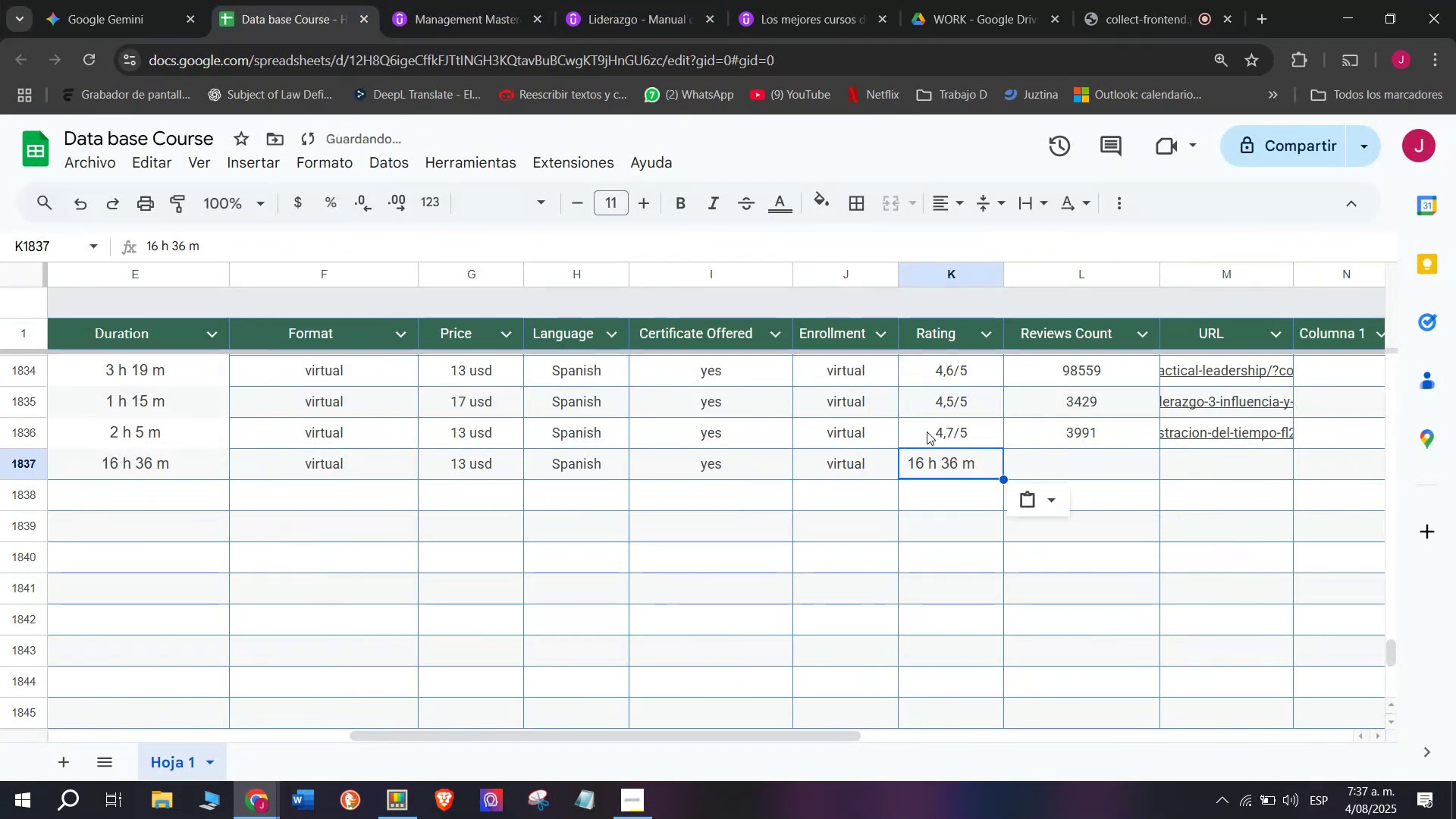 
key(Control+Shift+ControlLeft)
 